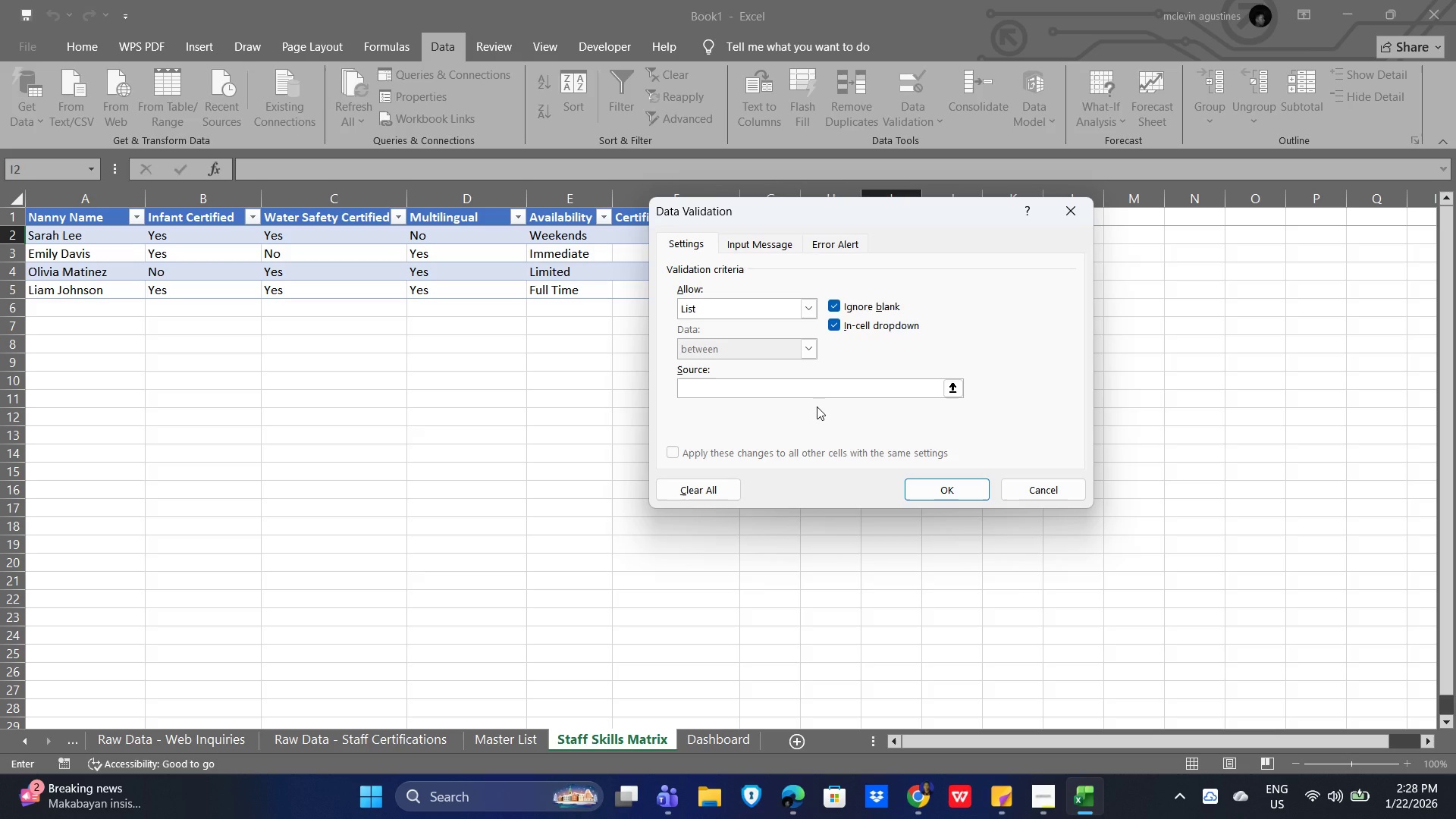 
type(Yes,No)
 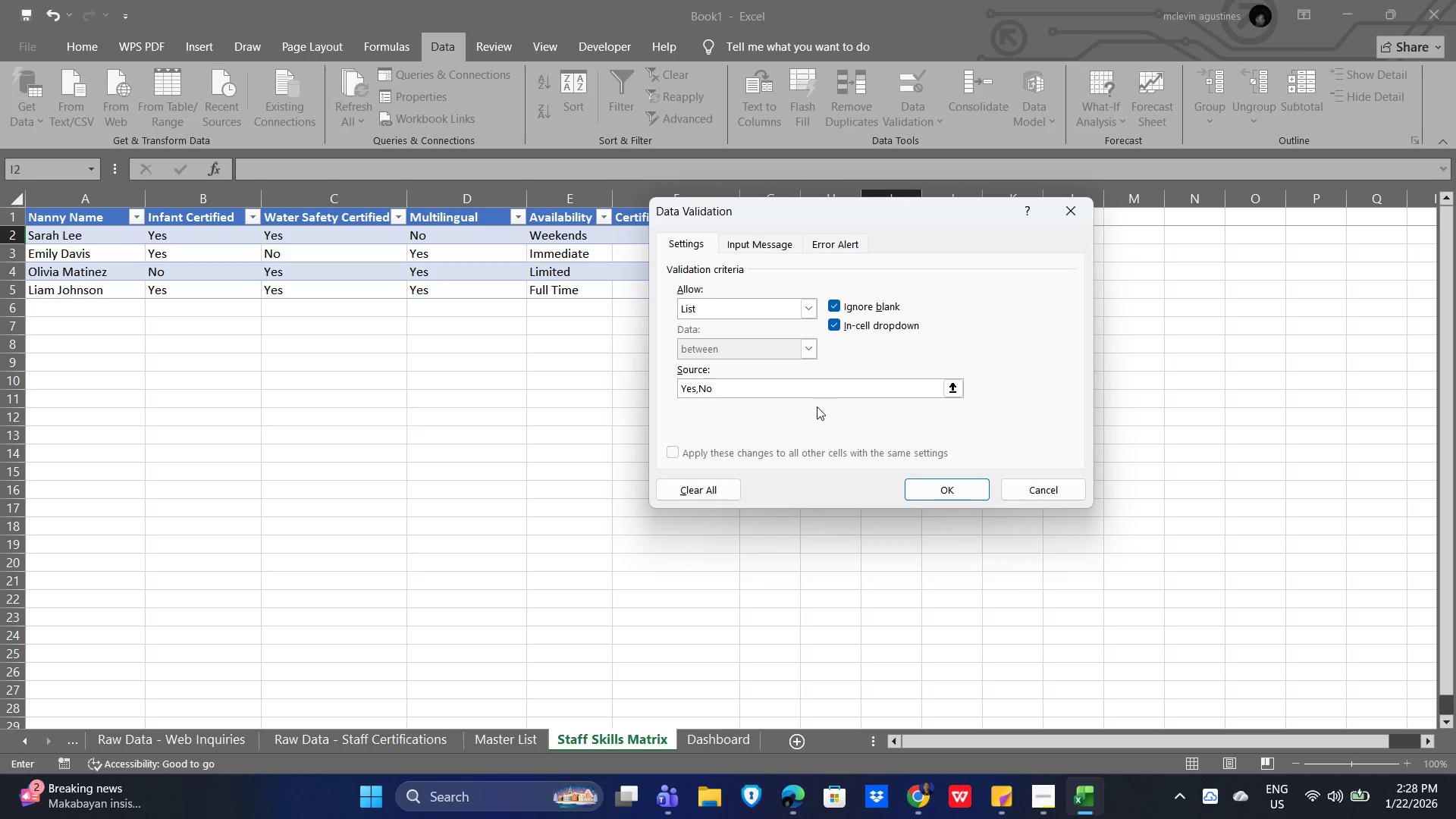 
wait(7.05)
 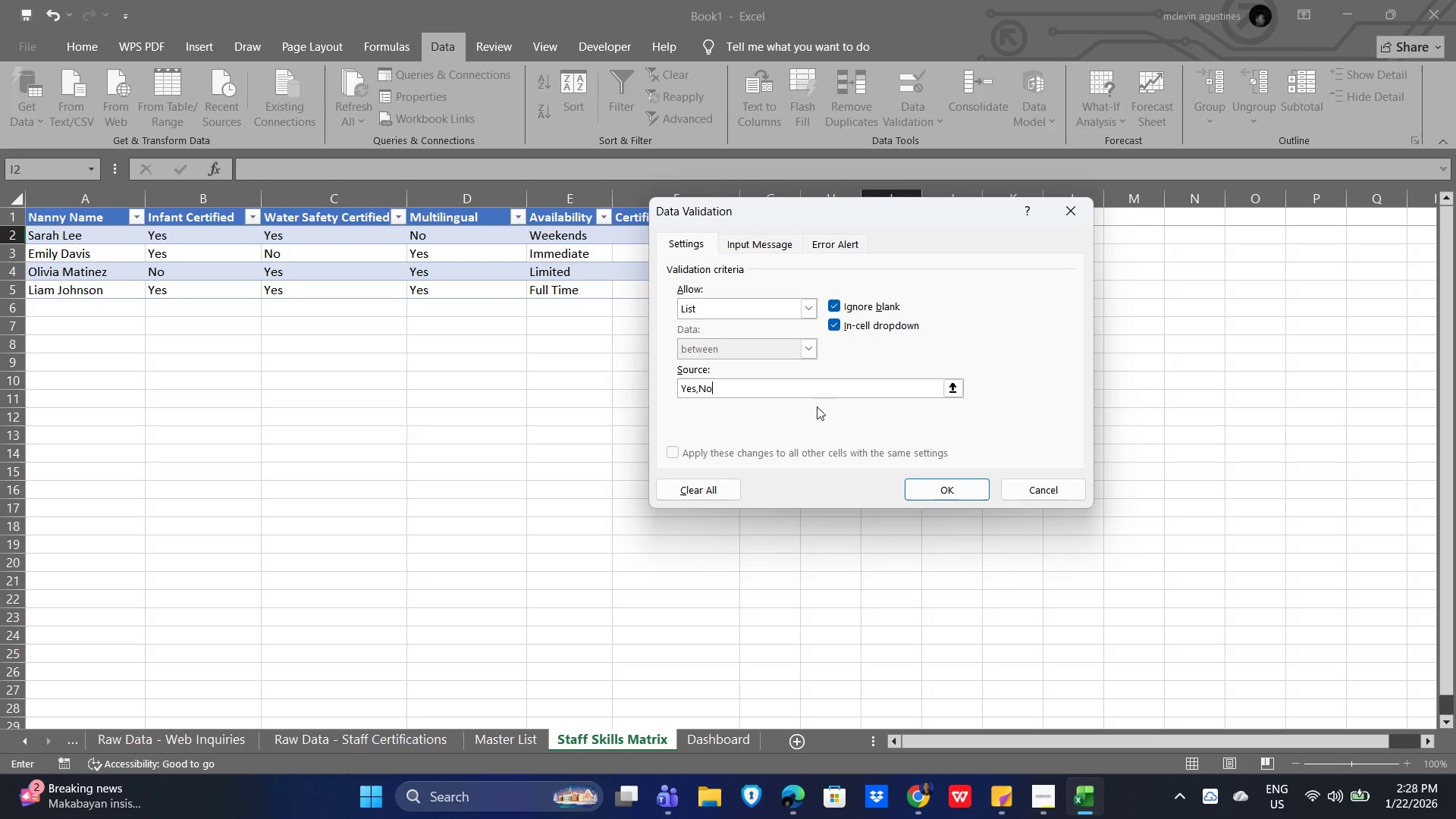 
left_click([954, 490])
 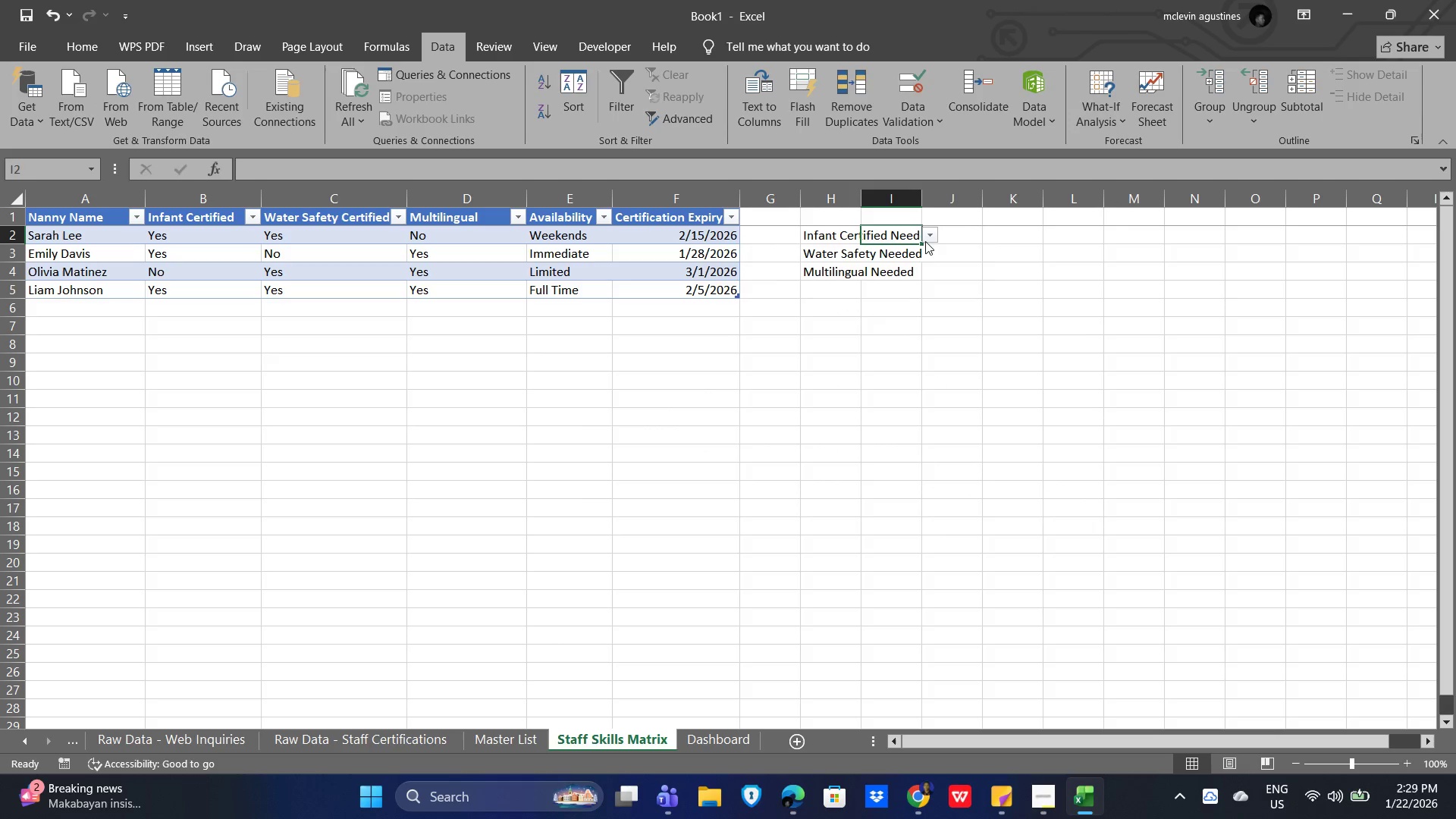 
left_click_drag(start_coordinate=[924, 244], to_coordinate=[930, 285])
 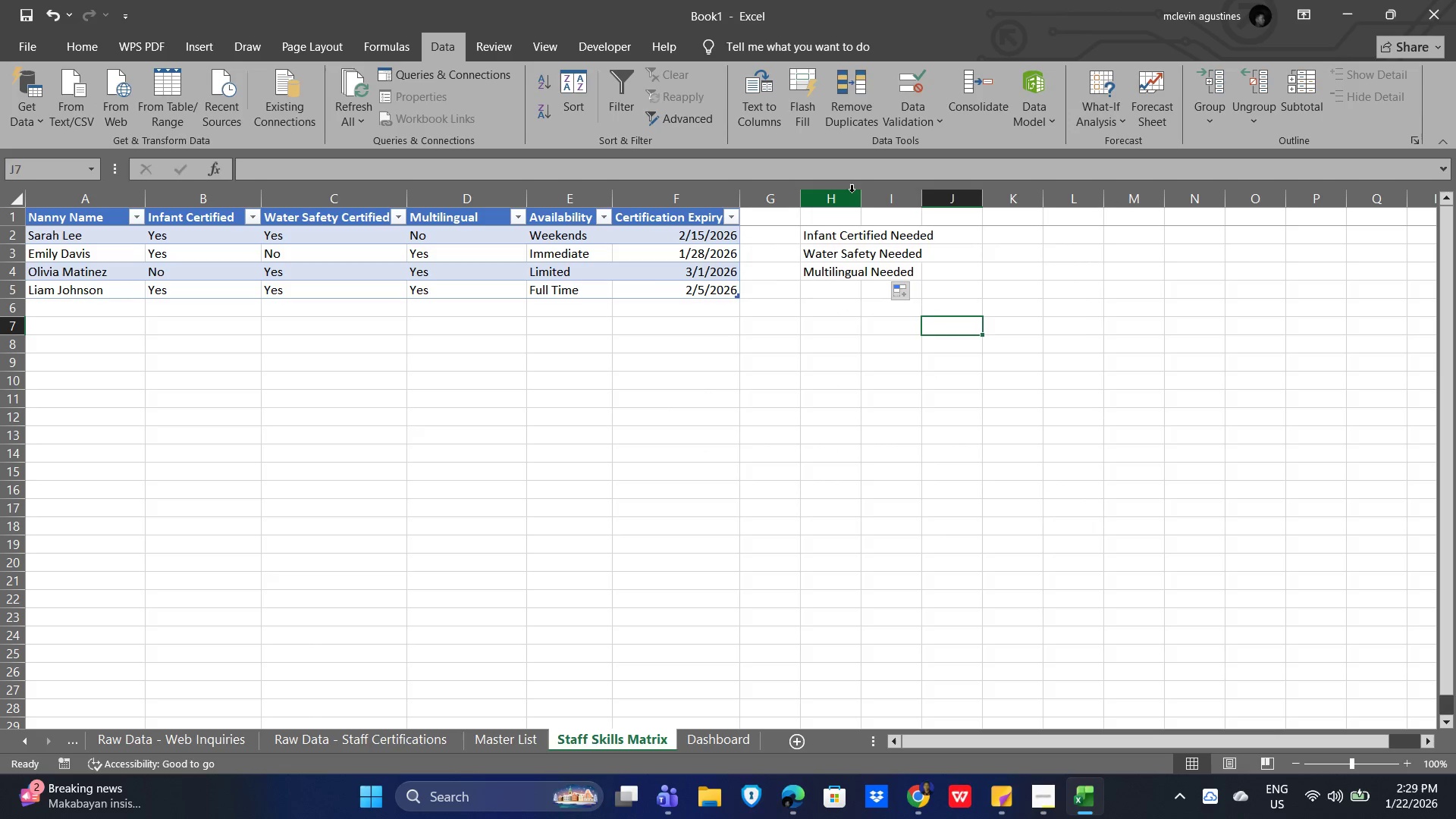 
left_click_drag(start_coordinate=[864, 203], to_coordinate=[925, 209])
 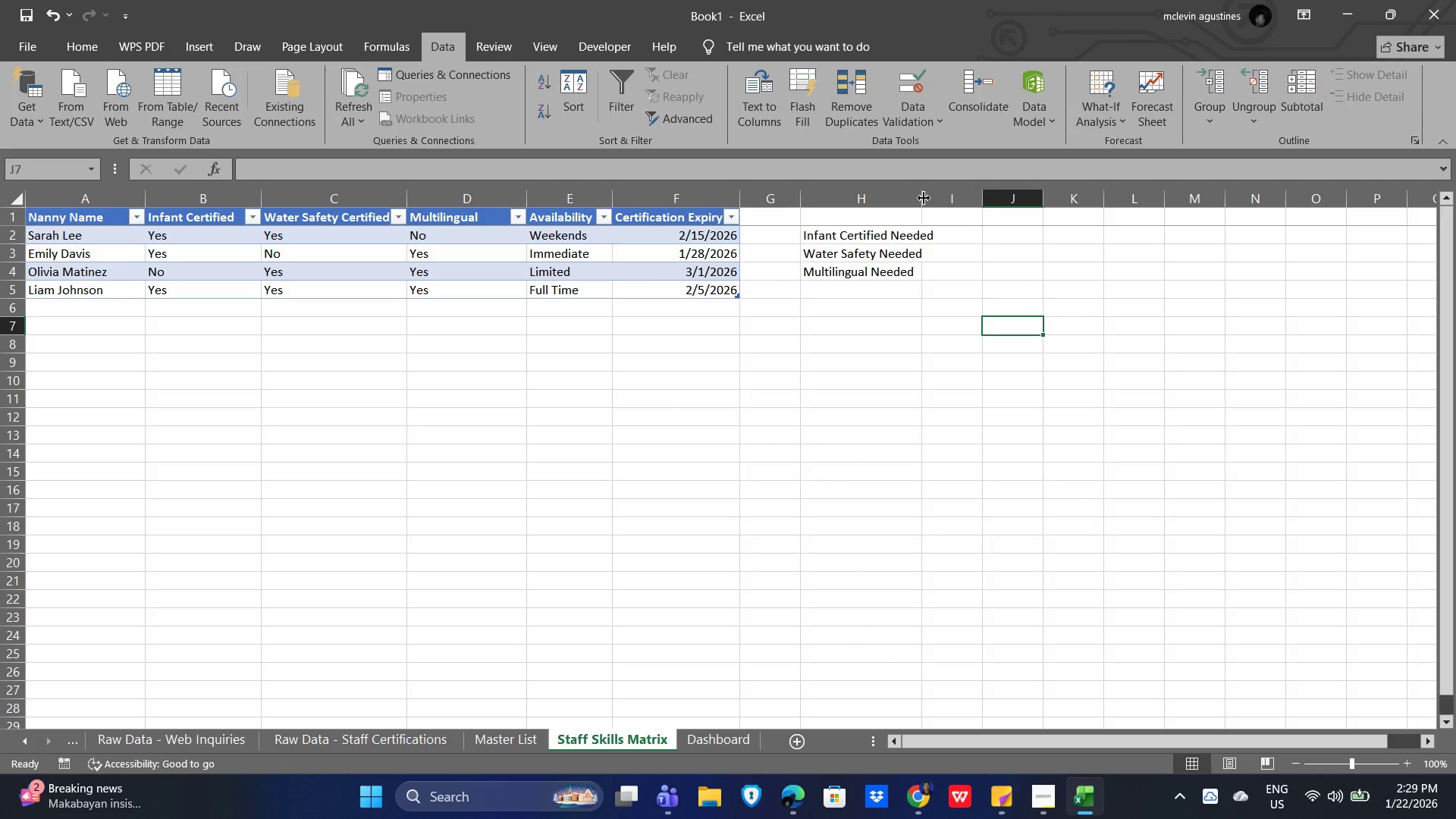 
left_click_drag(start_coordinate=[924, 198], to_coordinate=[940, 202])
 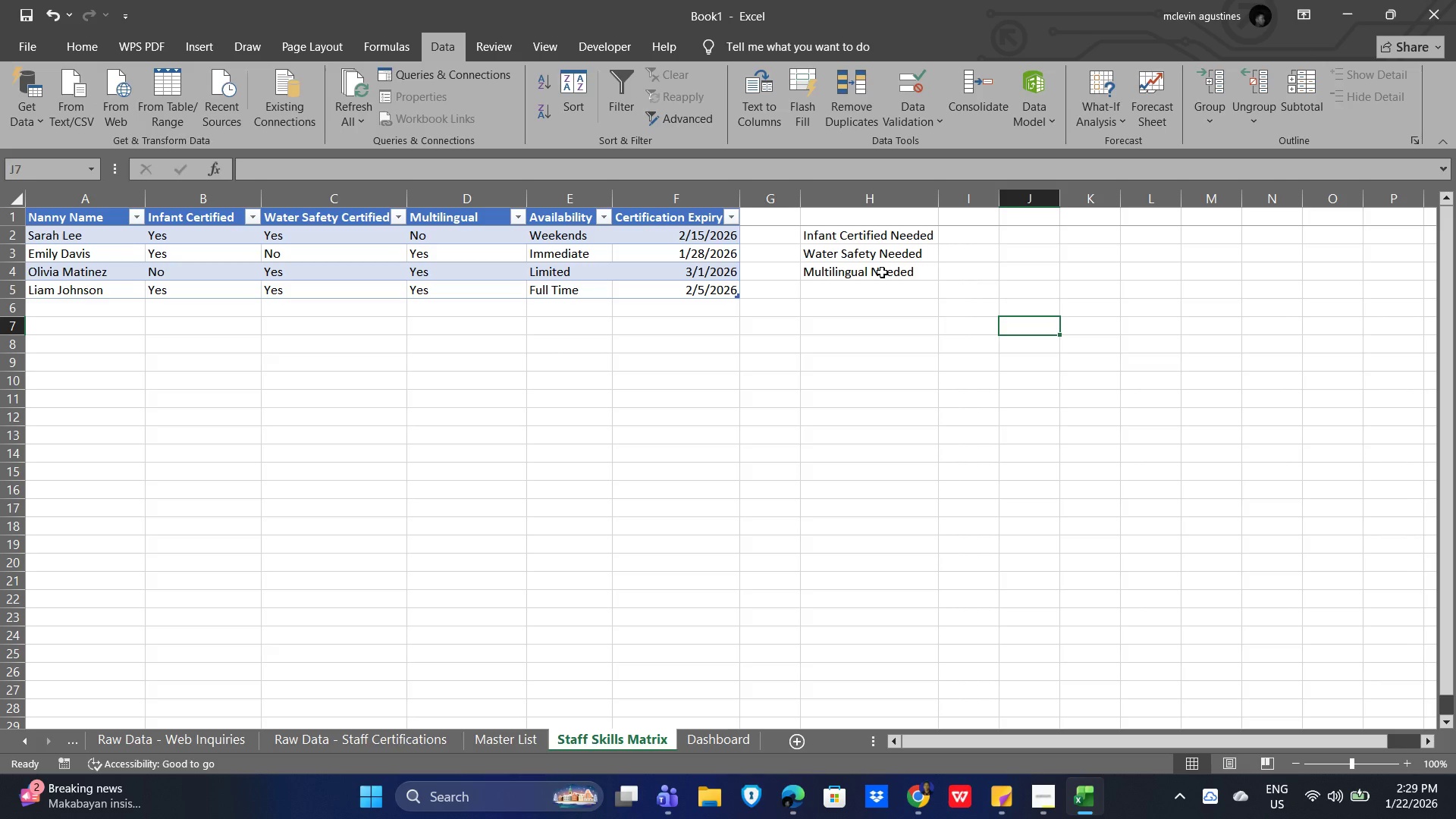 
wait(8.25)
 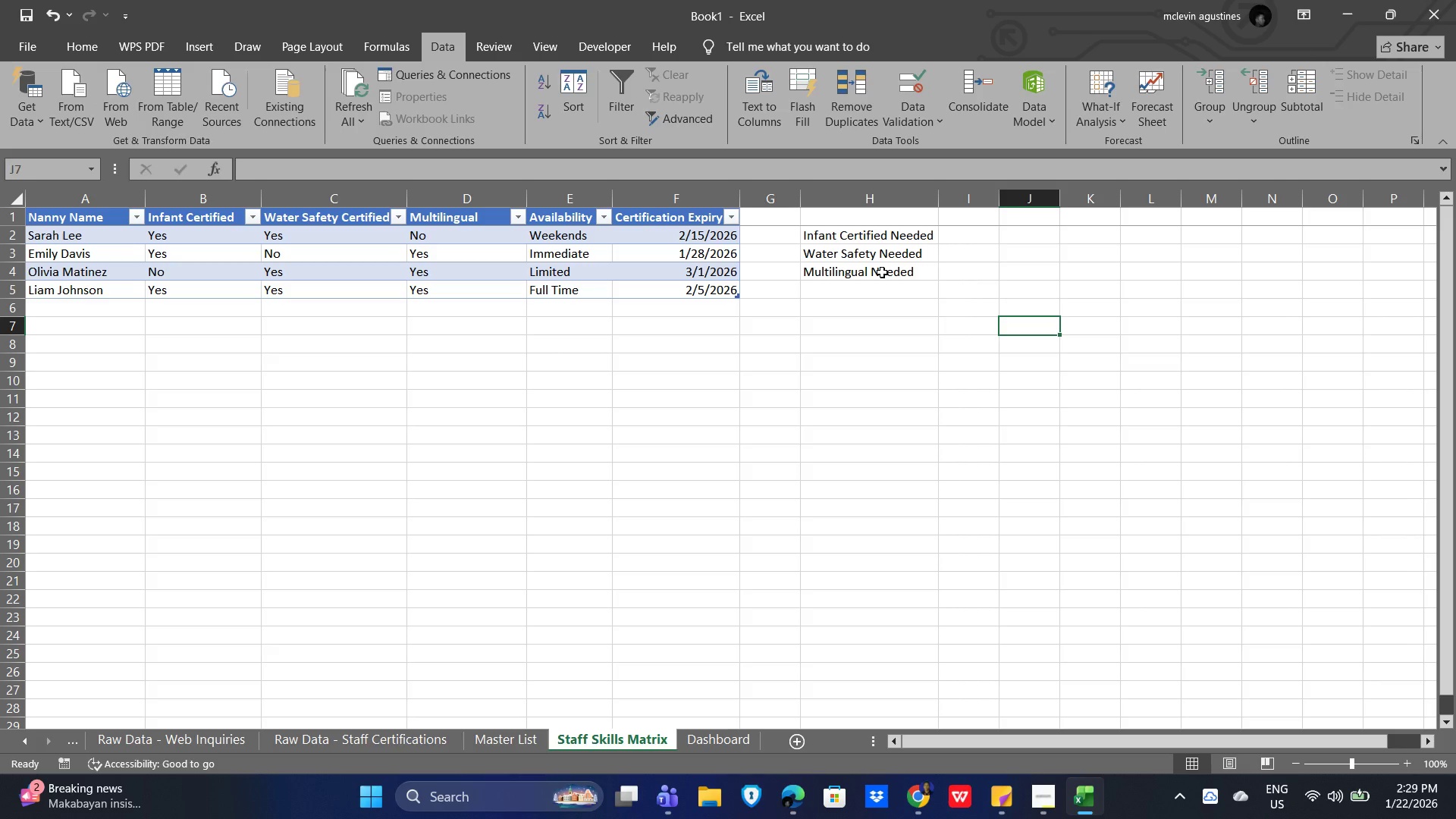 
left_click_drag(start_coordinate=[832, 218], to_coordinate=[956, 219])
 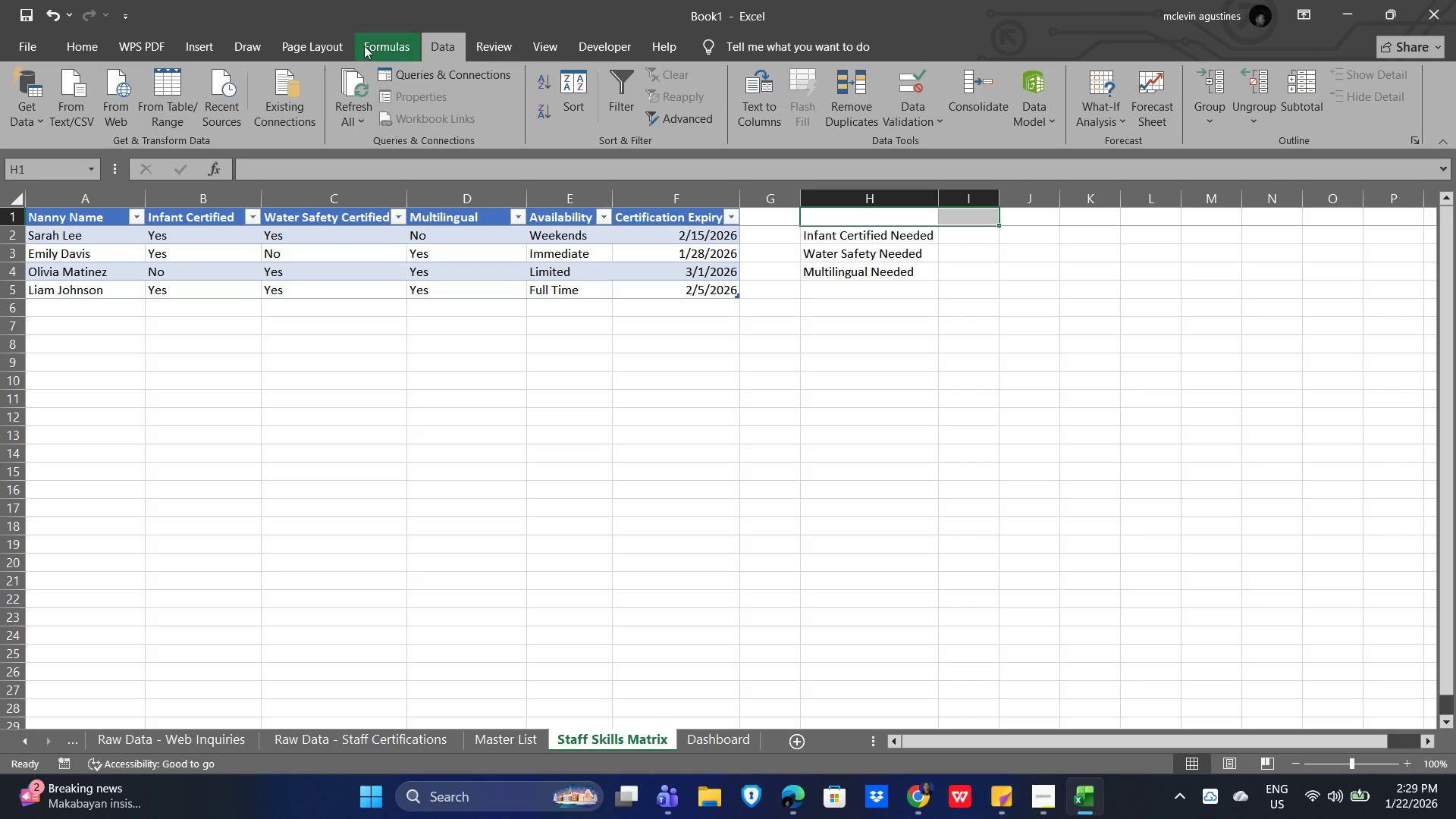 
wait(8.39)
 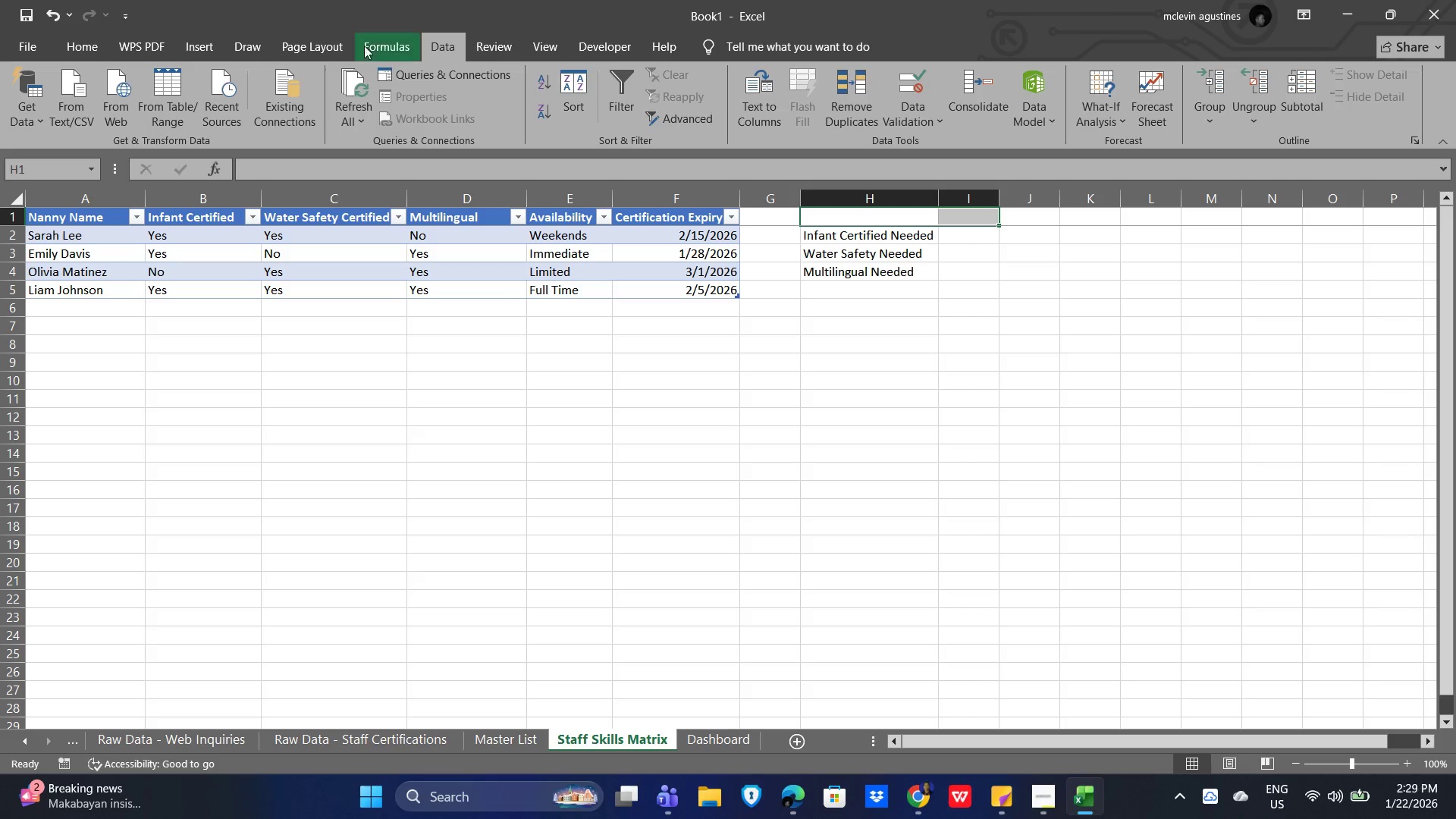 
left_click_drag(start_coordinate=[84, 43], to_coordinate=[88, 43])
 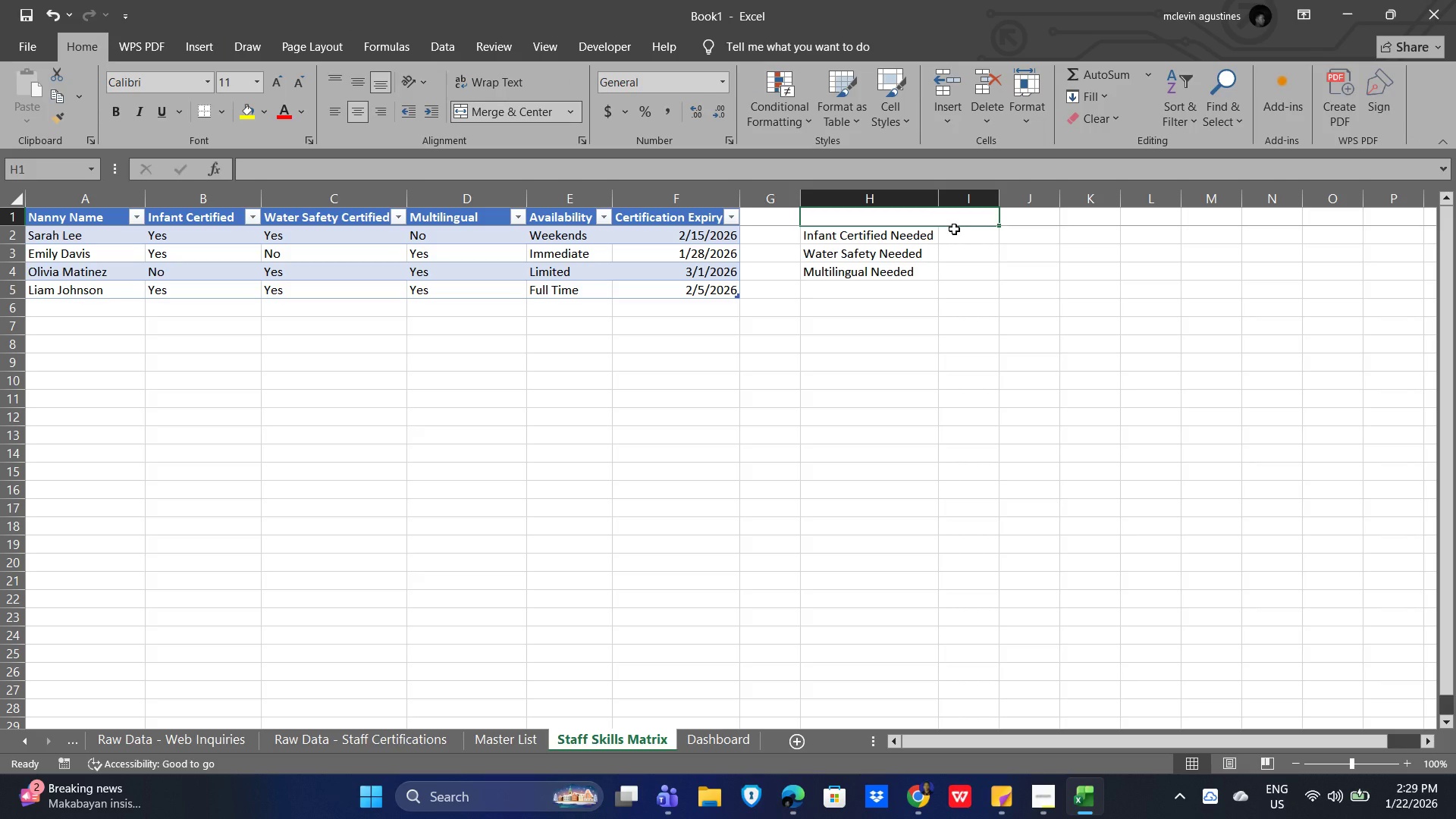 
type(Client Requirement Selector)
 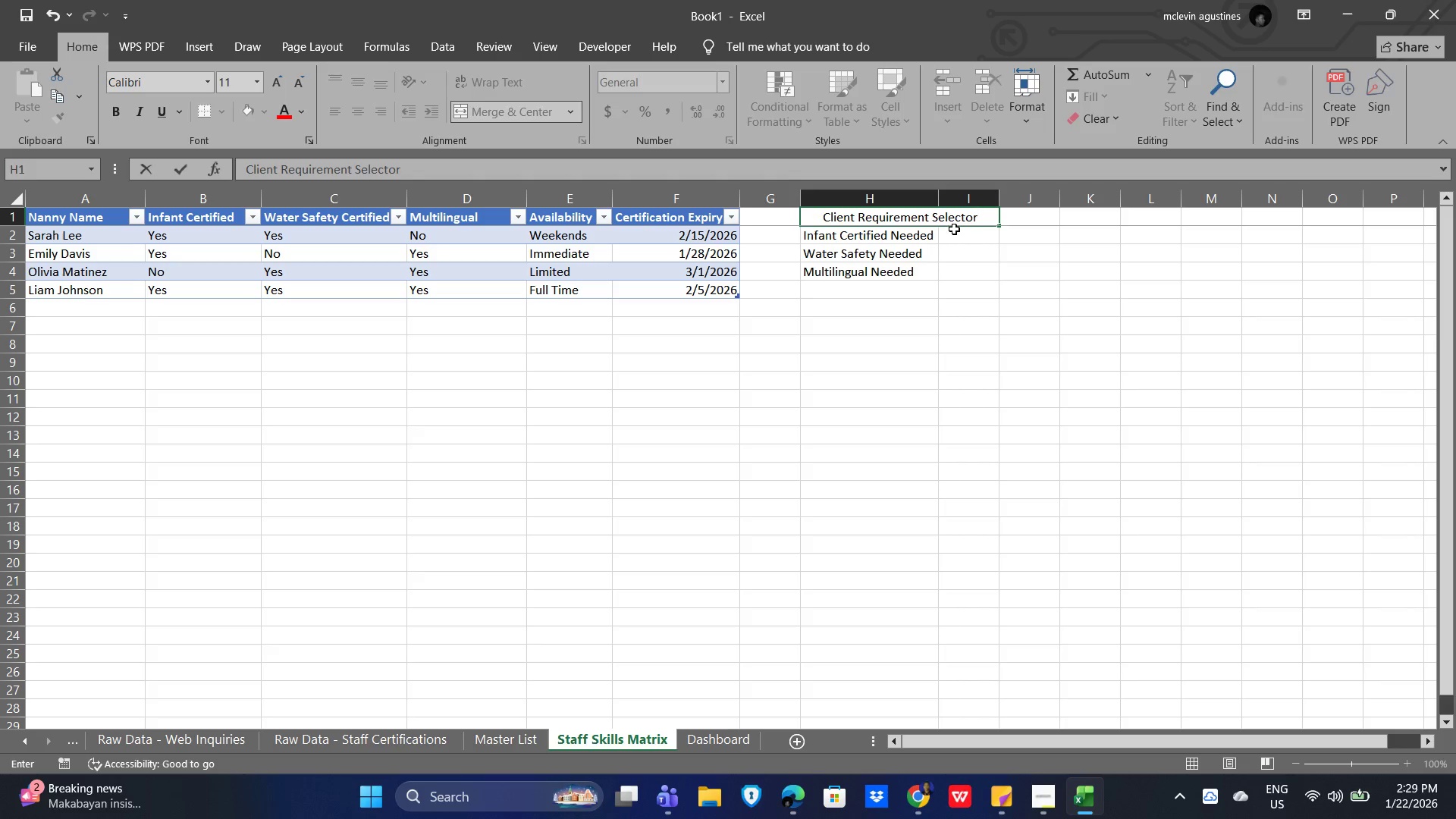 
key(S)
 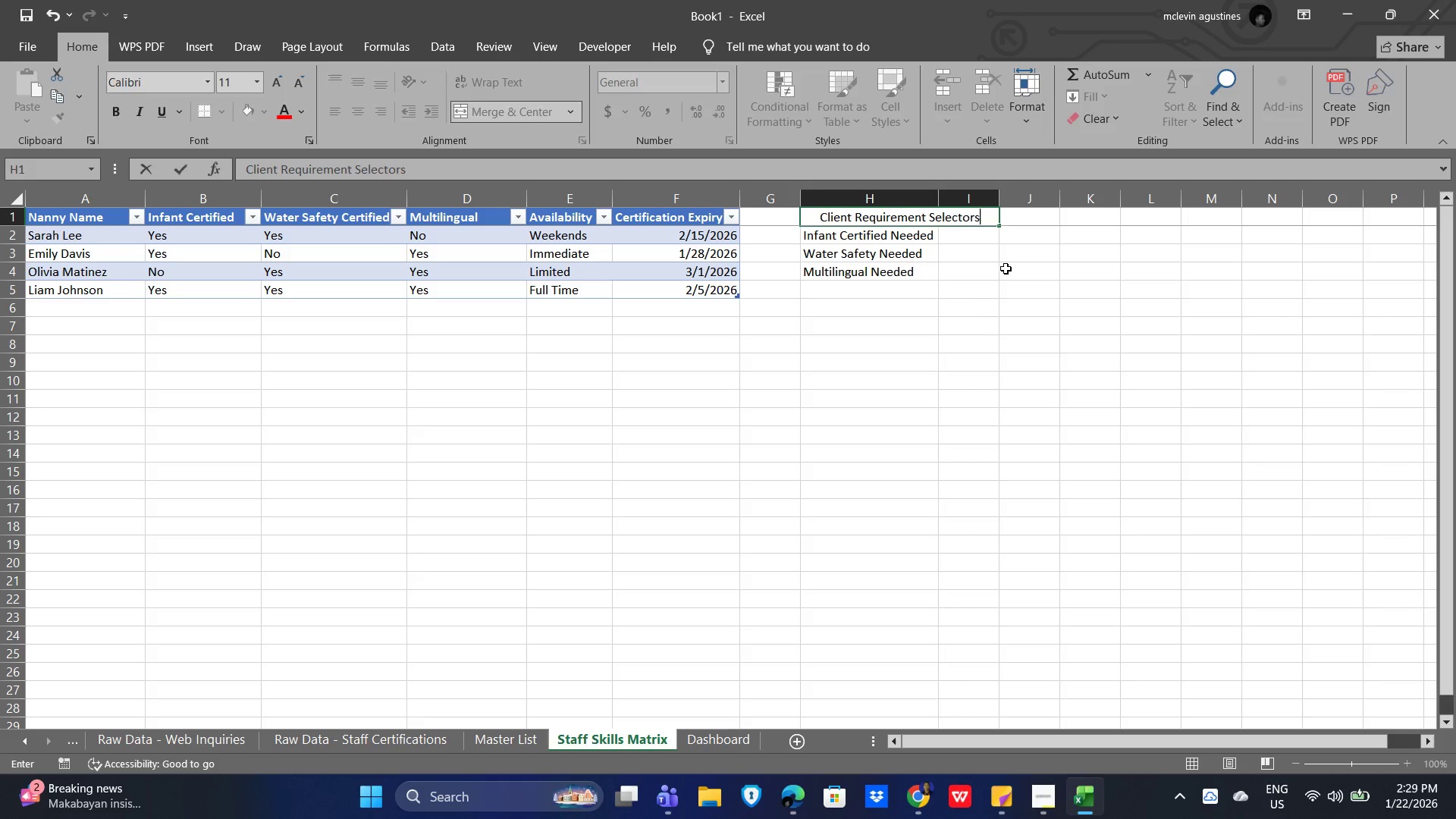 
key(Backspace)
 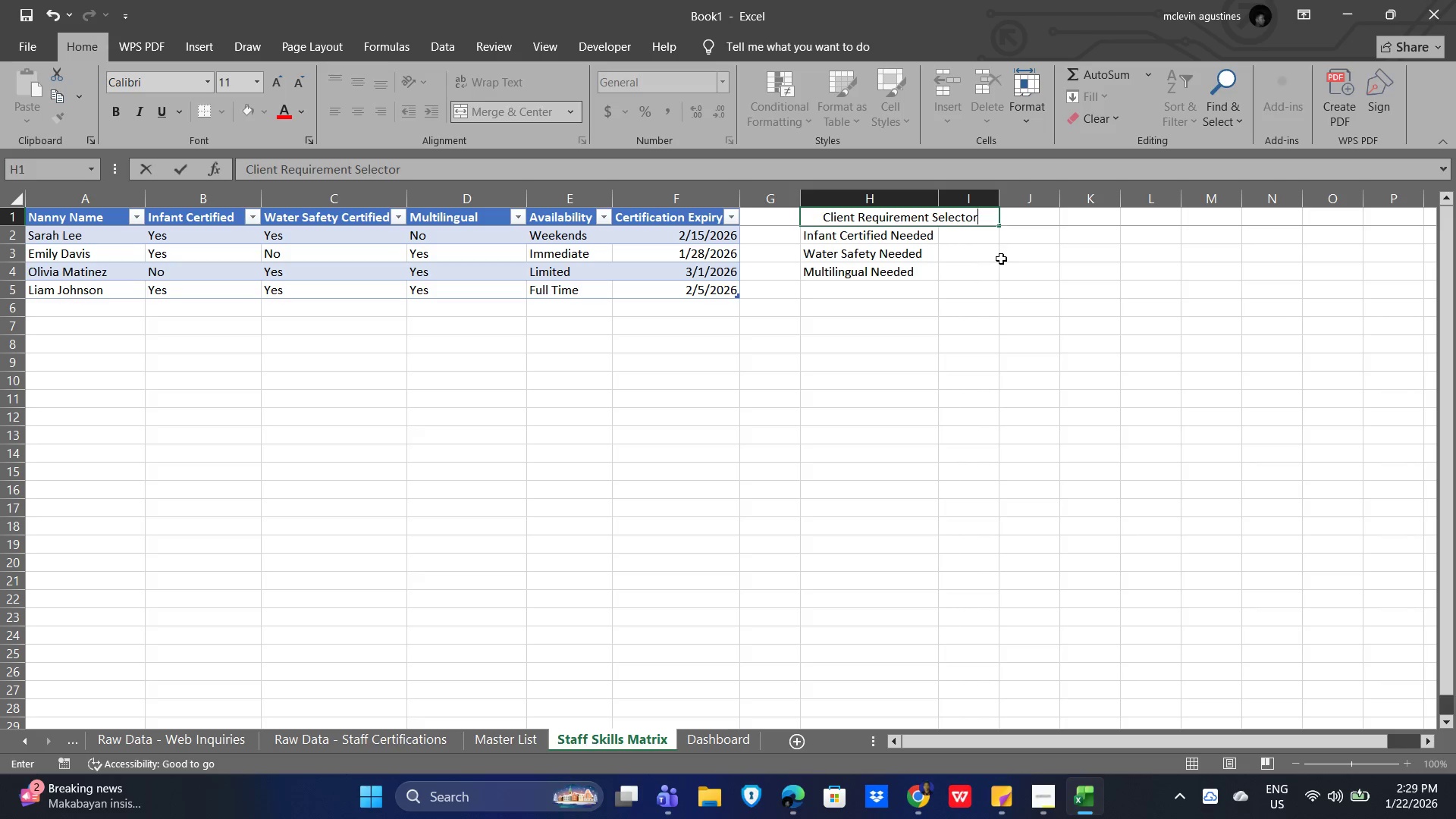 
wait(7.16)
 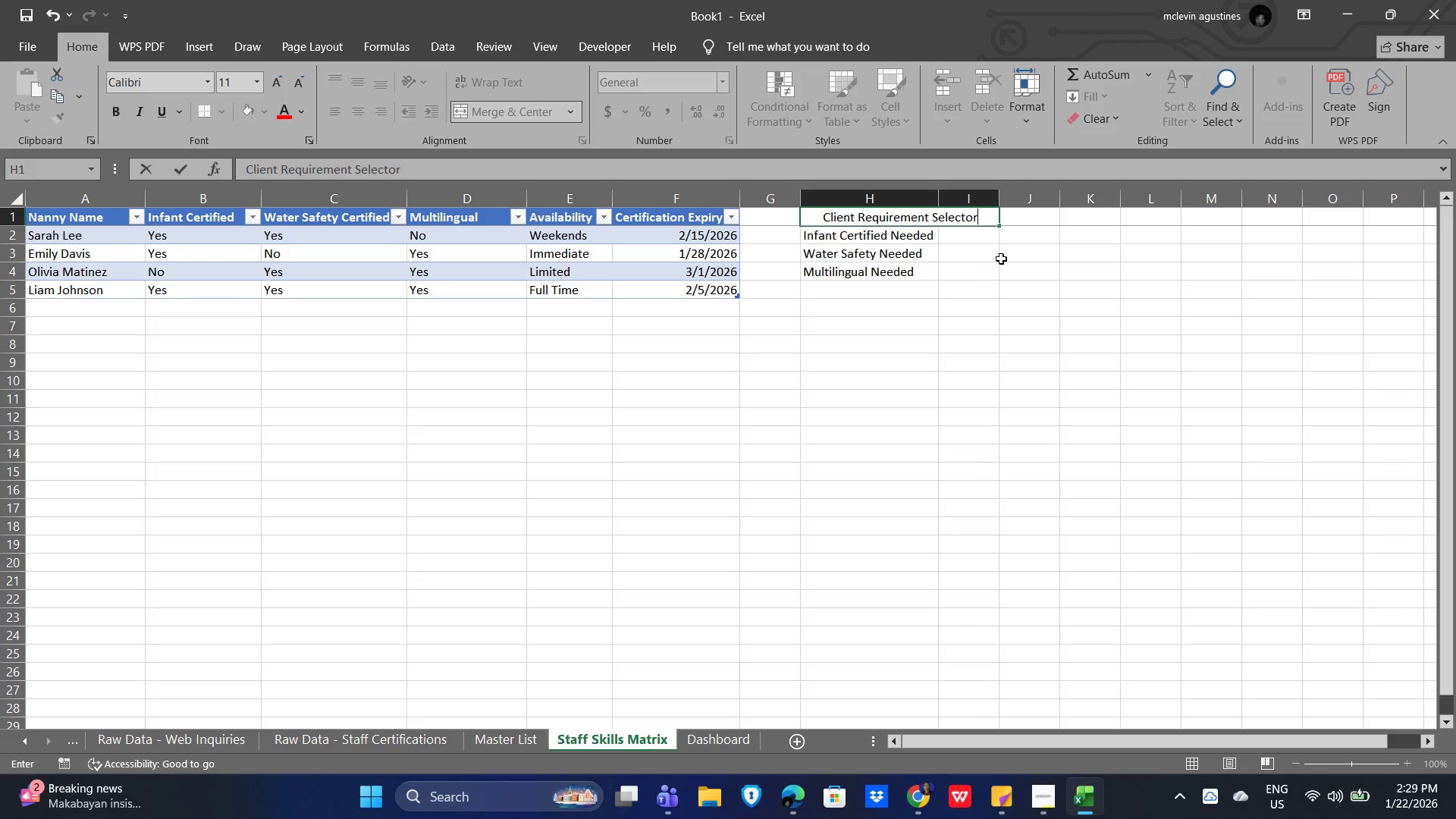 
left_click([883, 321])
 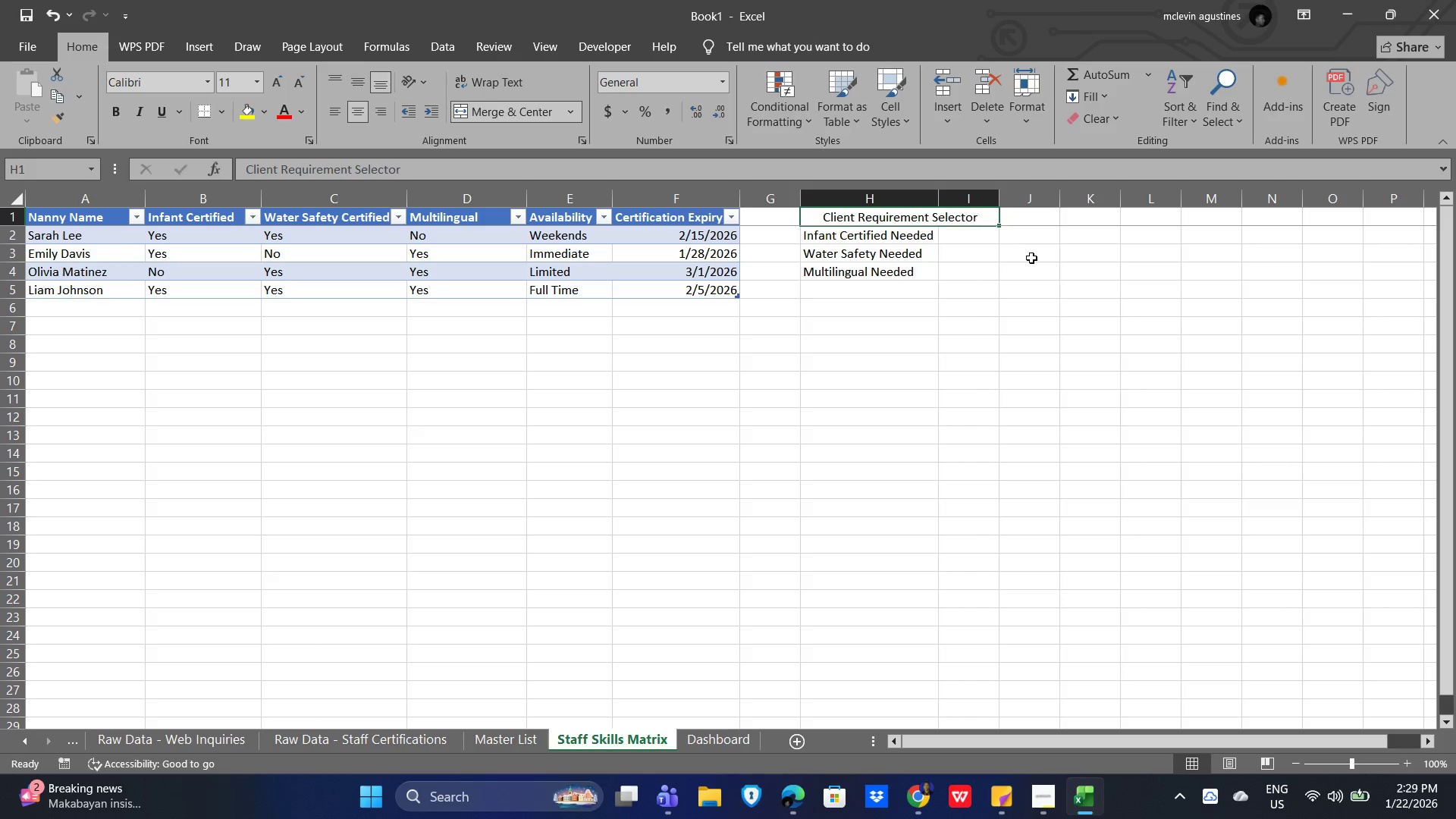 
key(Control+B)
 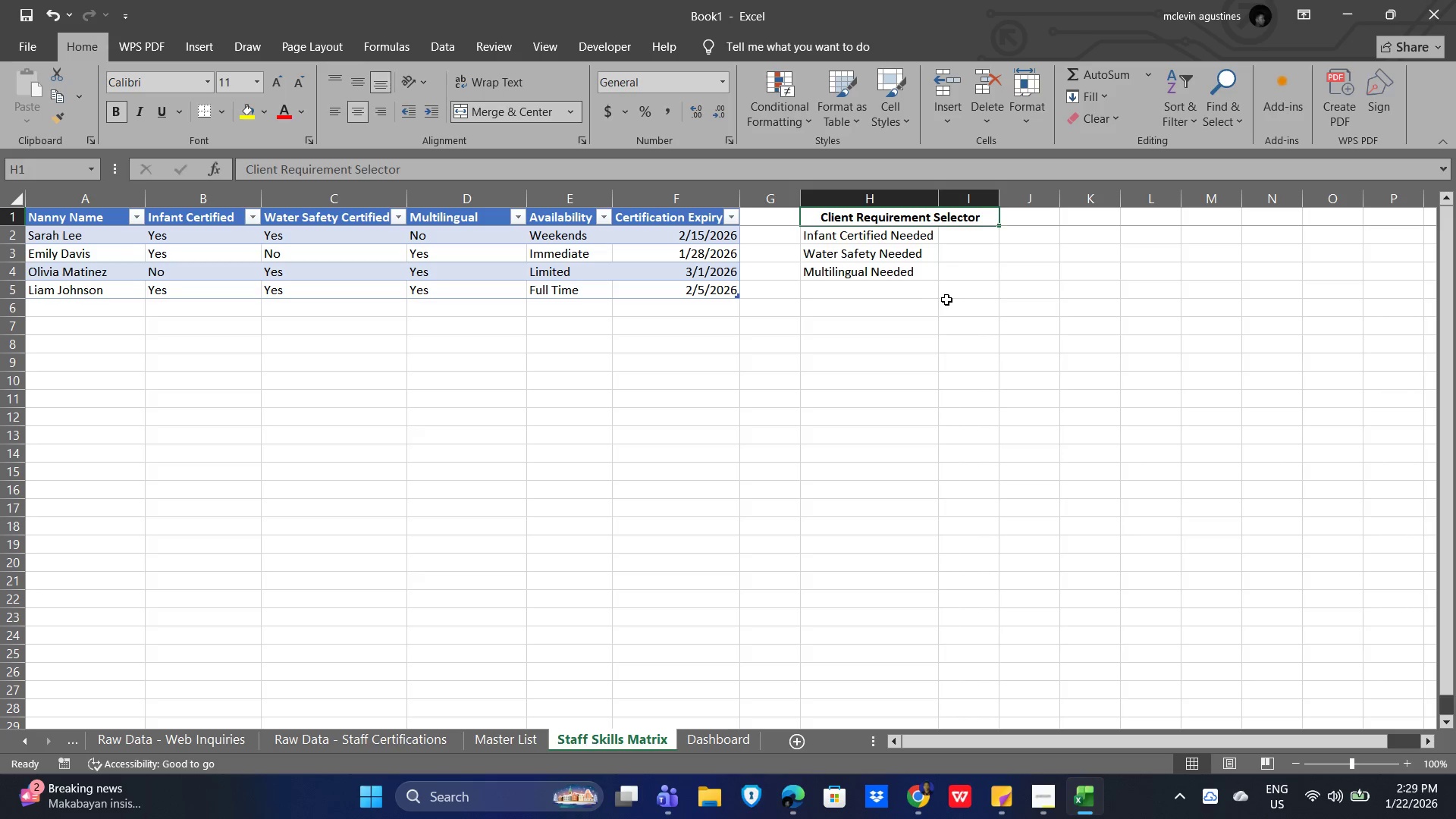 
left_click([947, 300])
 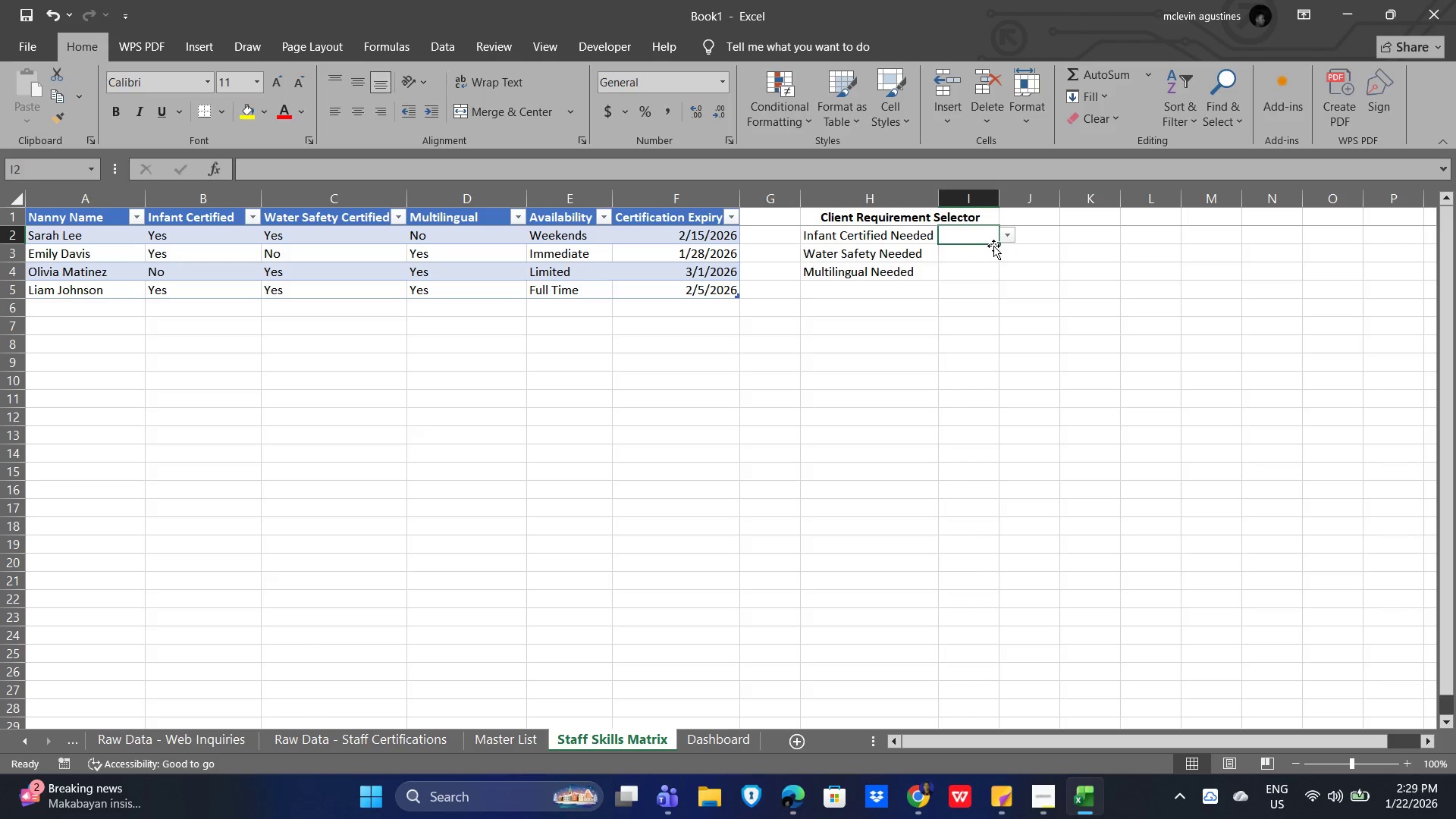 
left_click([1012, 237])
 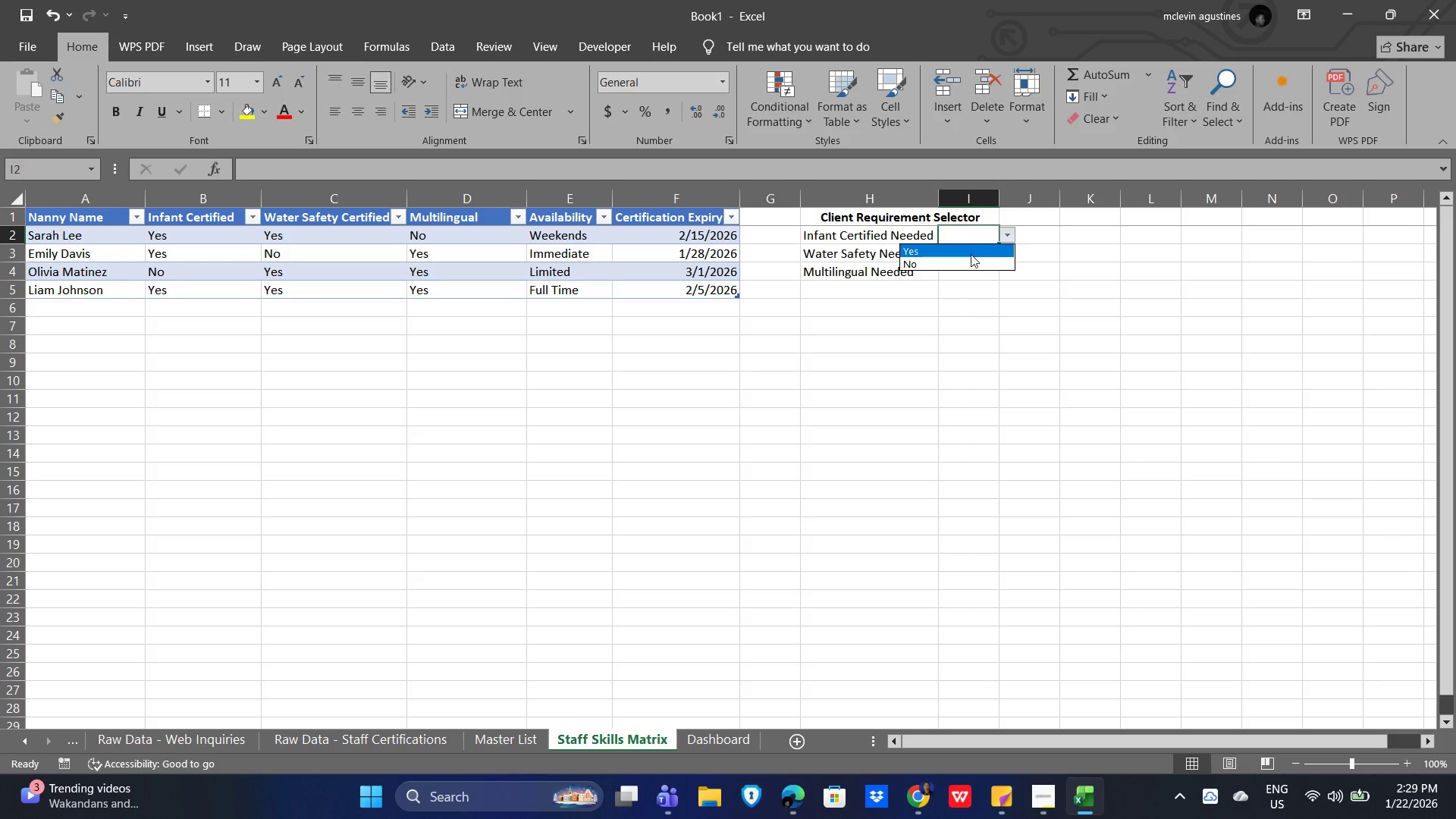 
left_click([970, 247])
 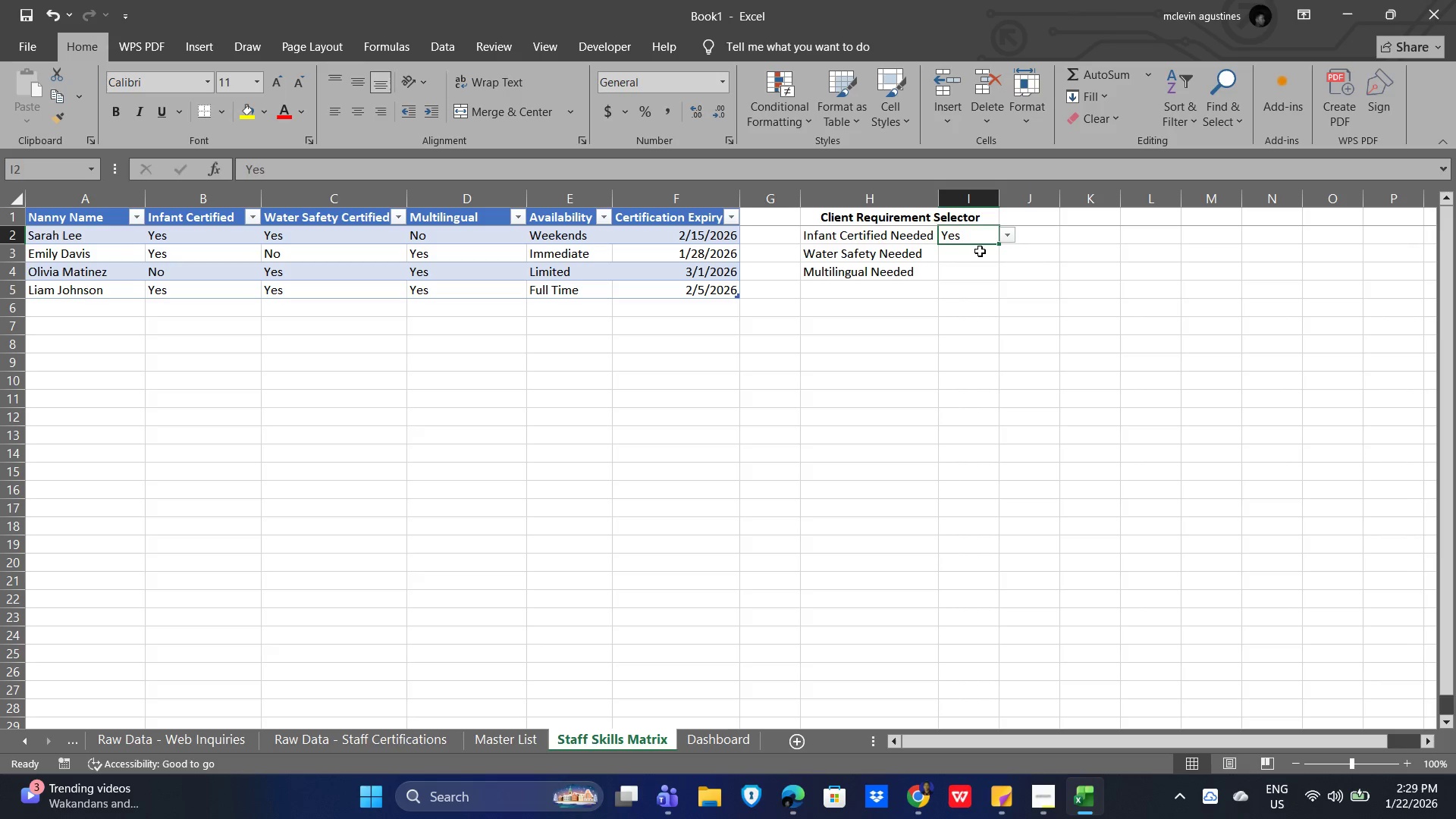 
left_click([978, 253])
 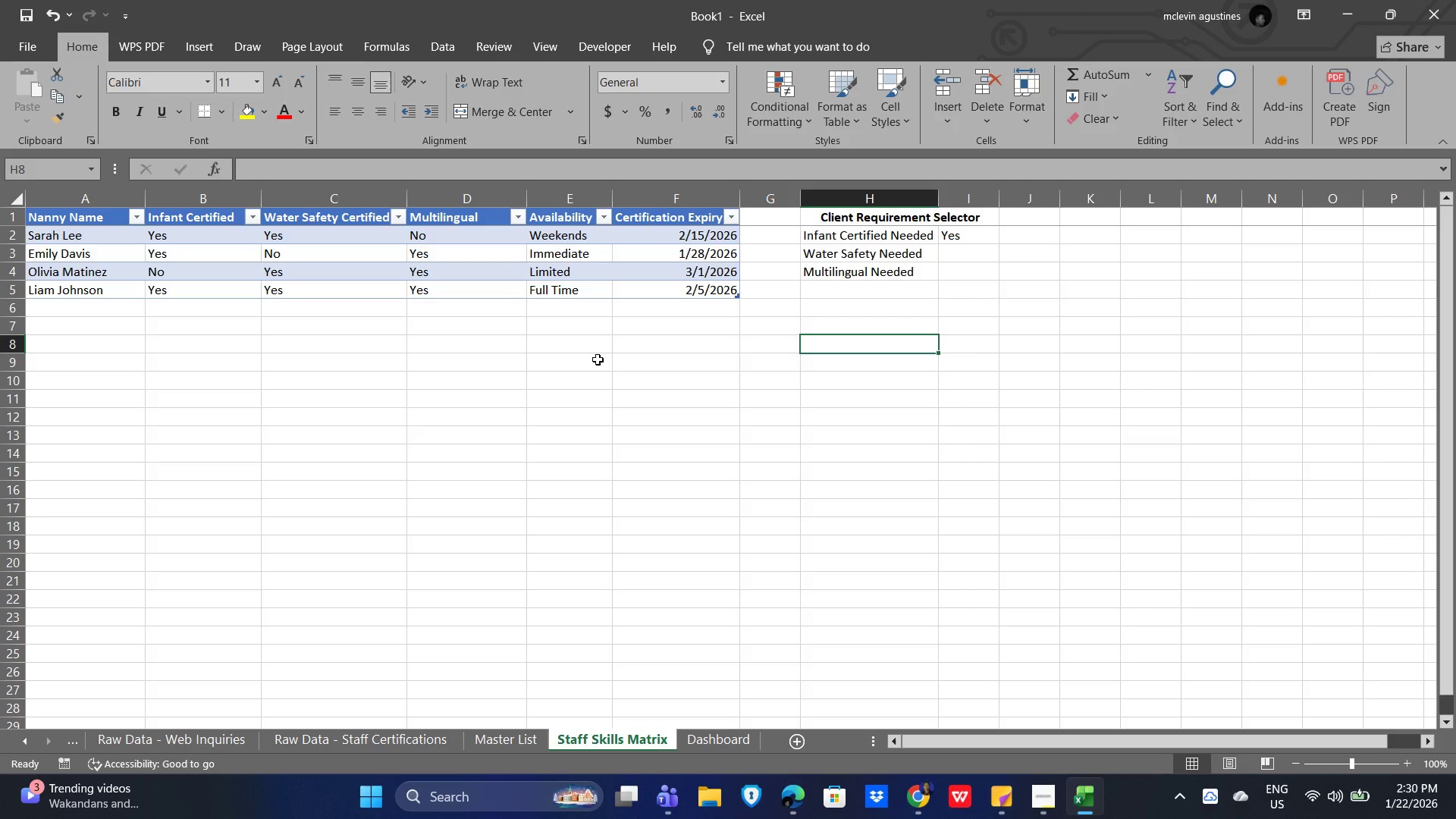 
wait(14.42)
 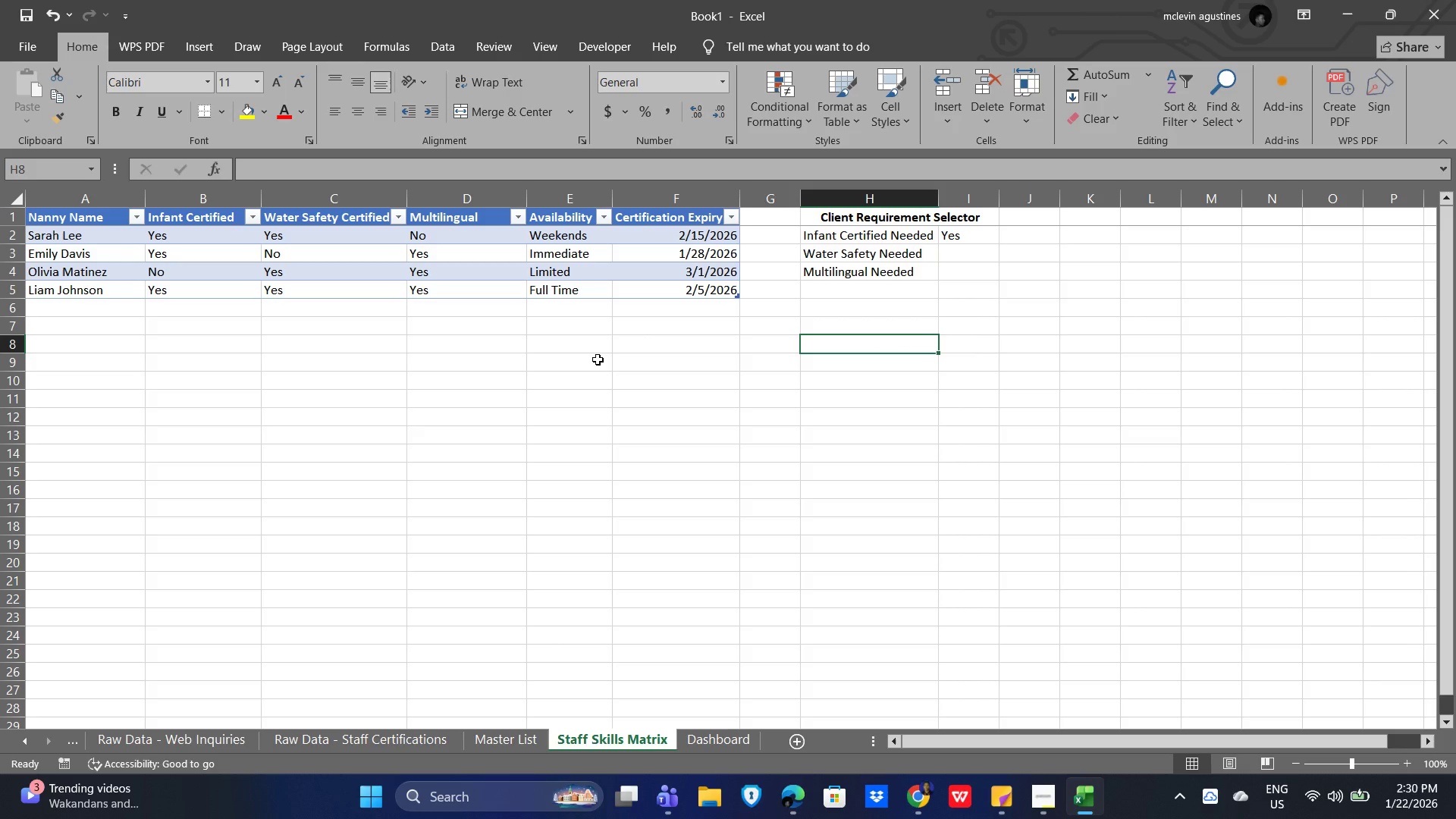 
left_click([854, 311])
 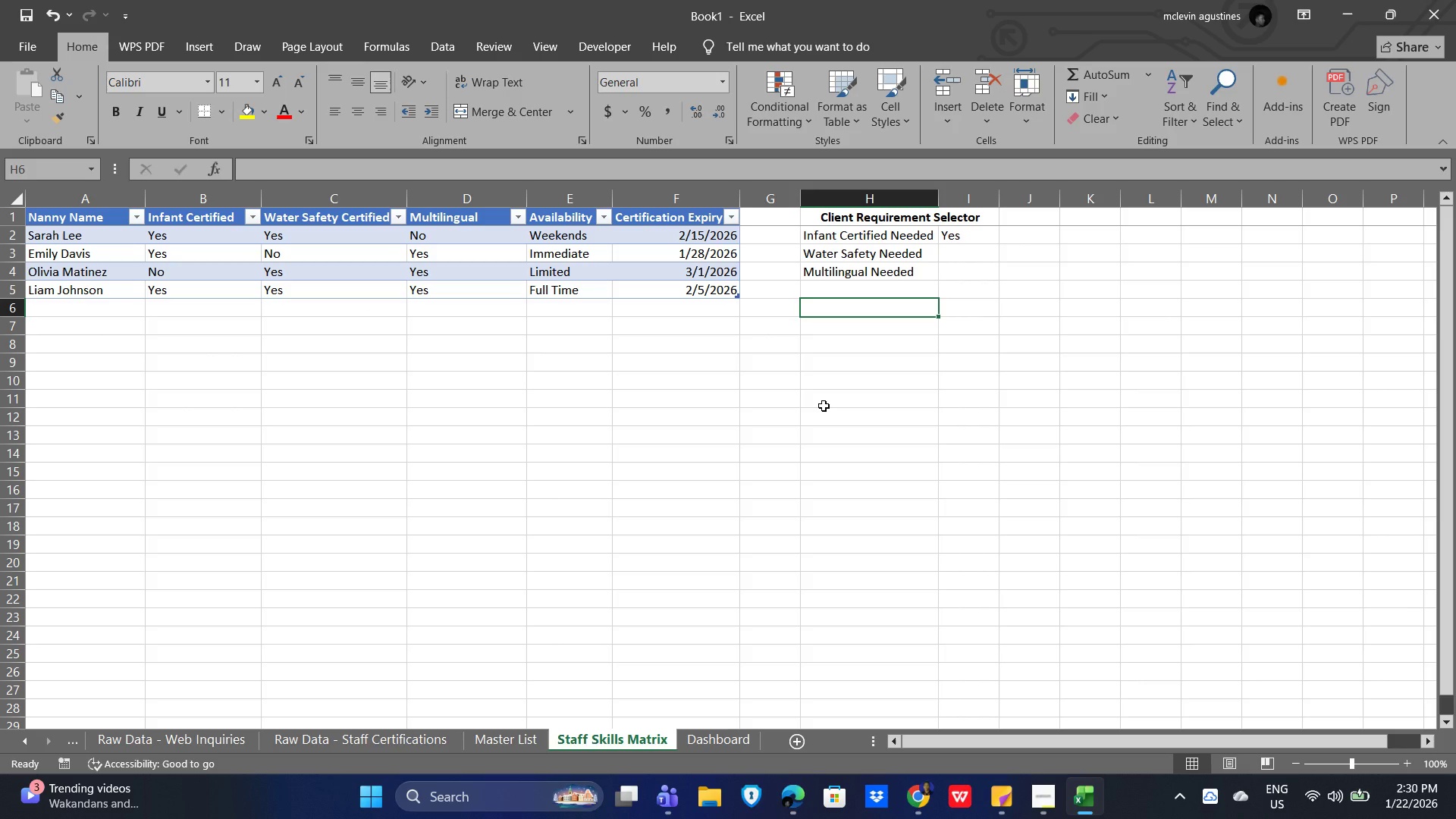 
wait(10.39)
 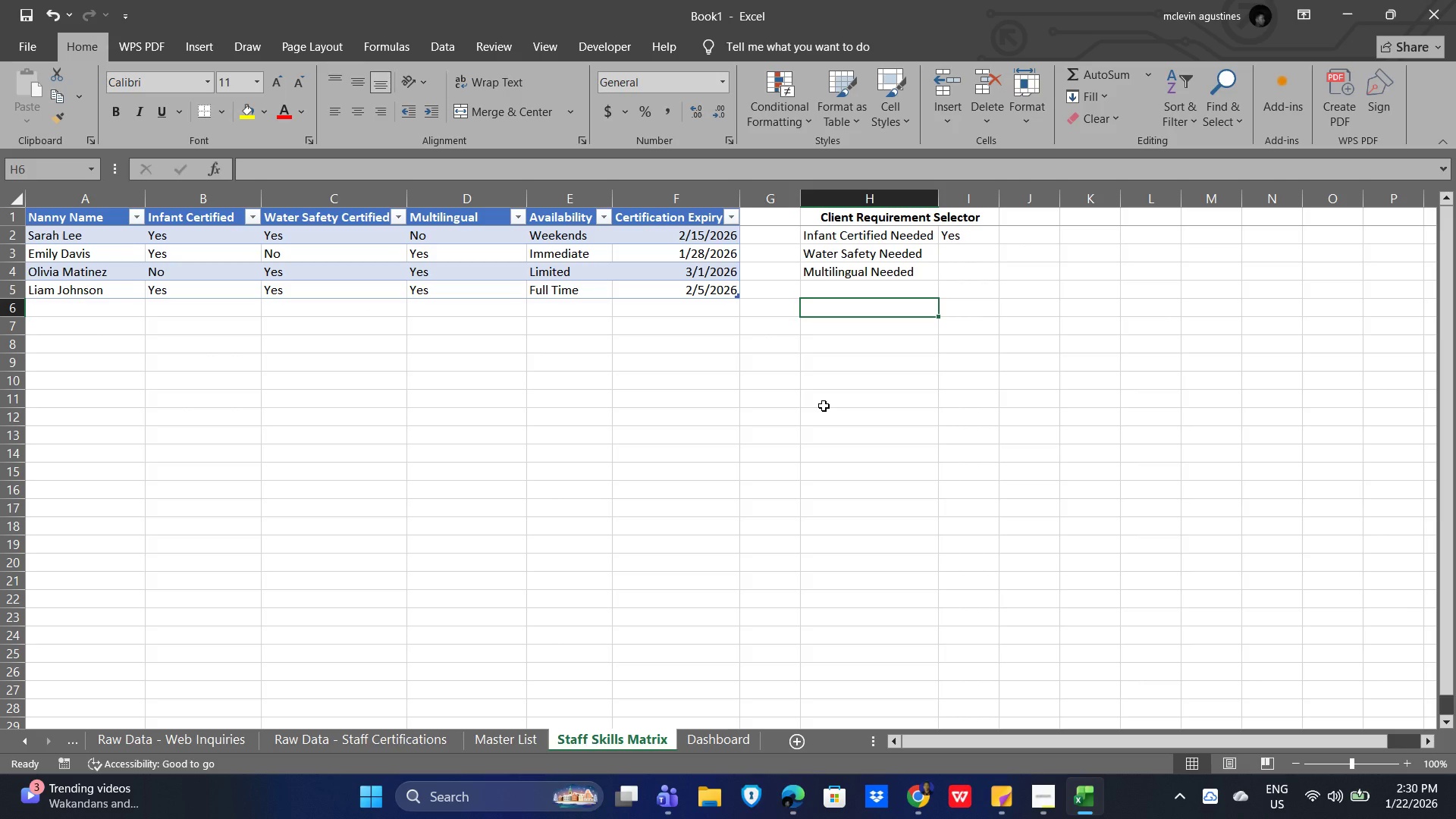 
type(Matching Nannies)
 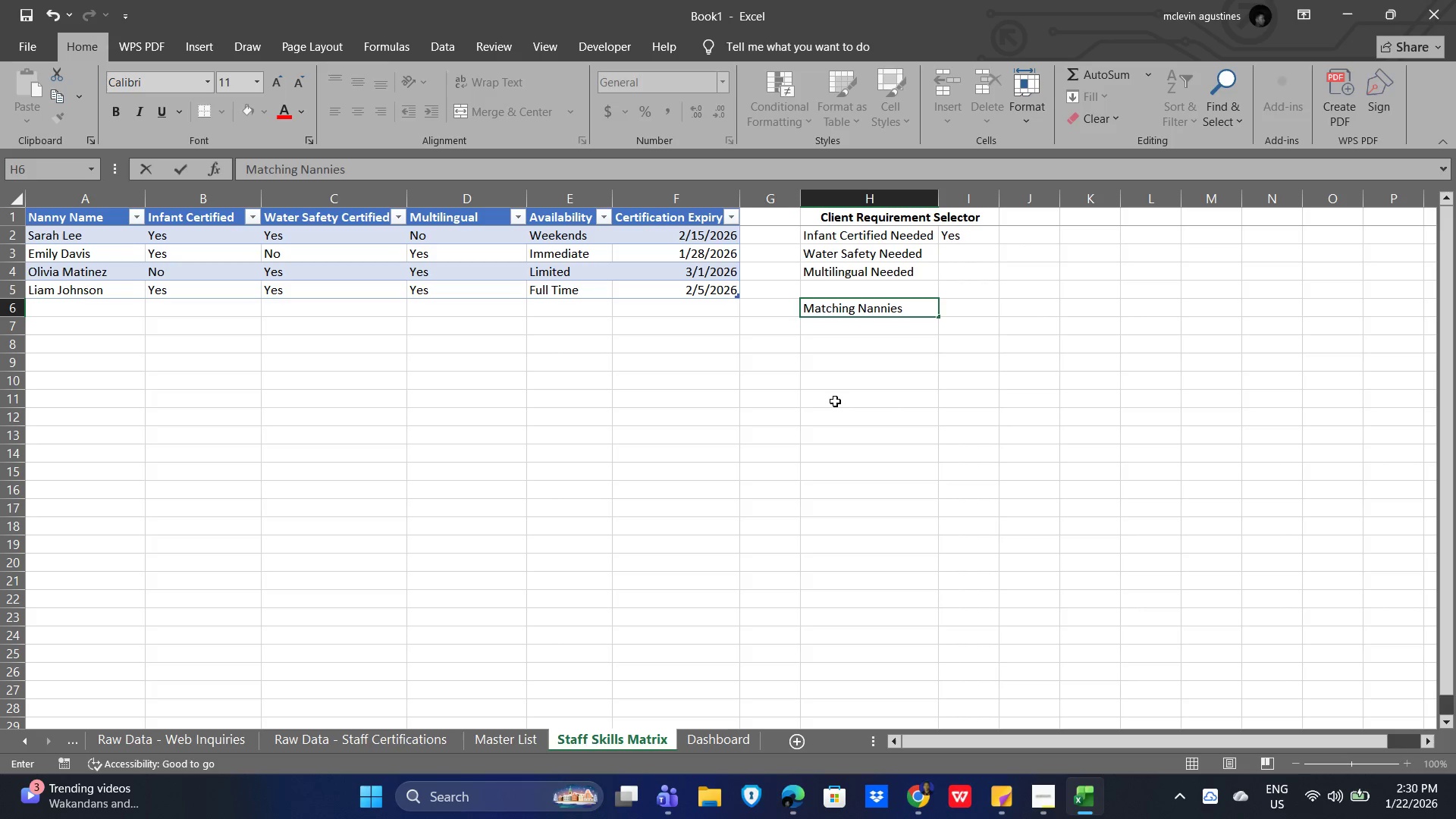 
key(Enter)
 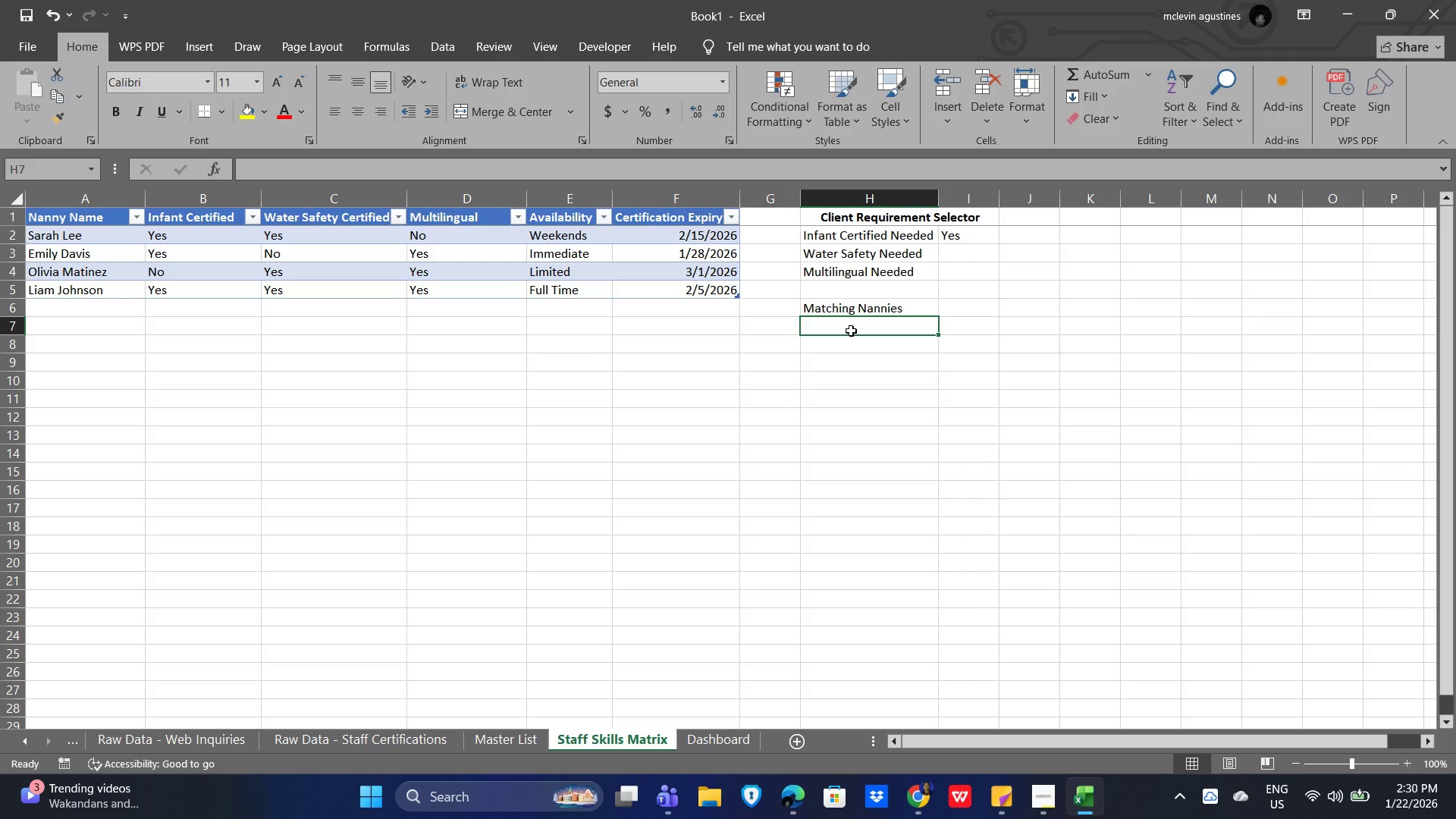 
wait(7.53)
 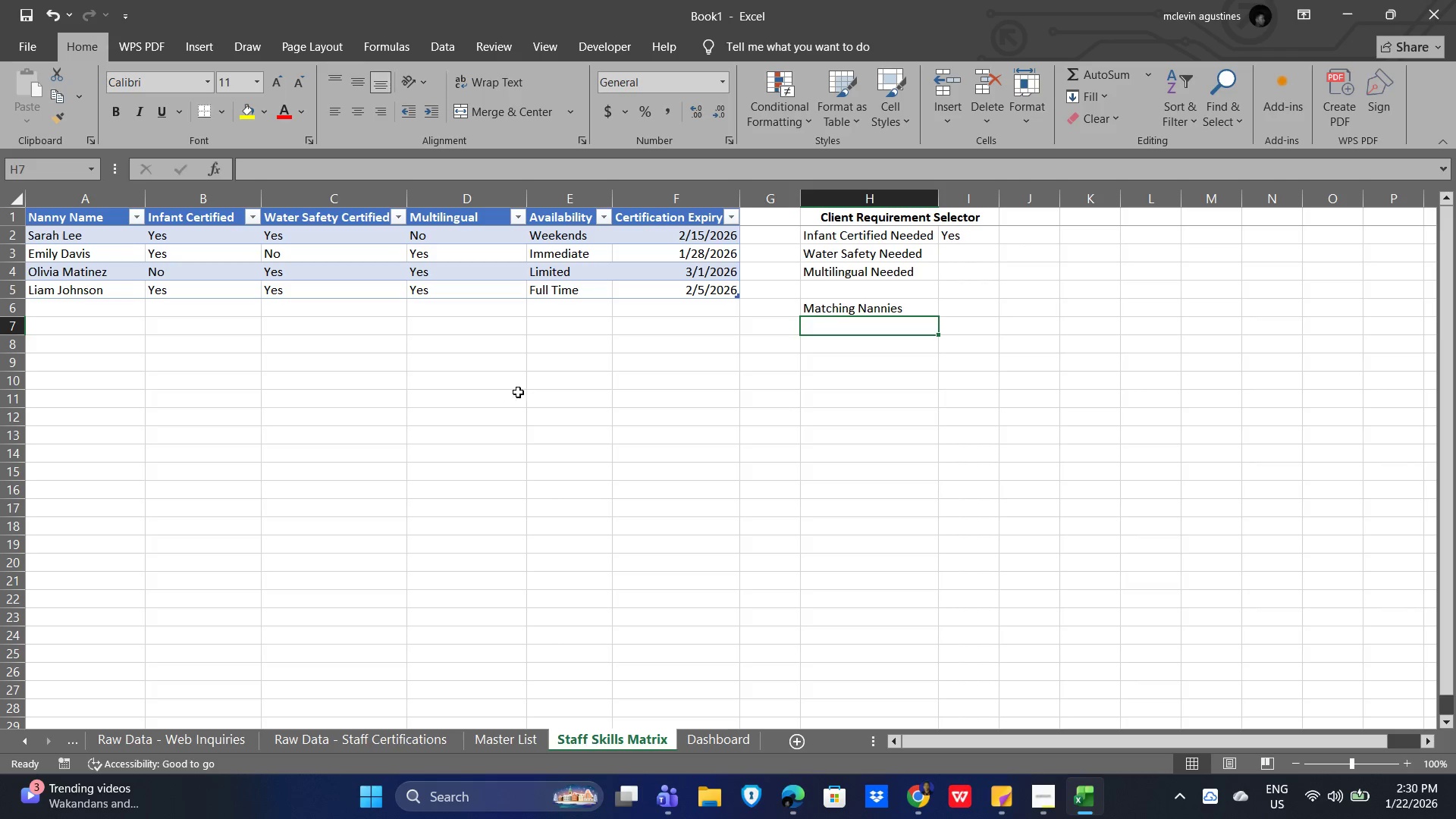 
type(=Filter(Staff)
 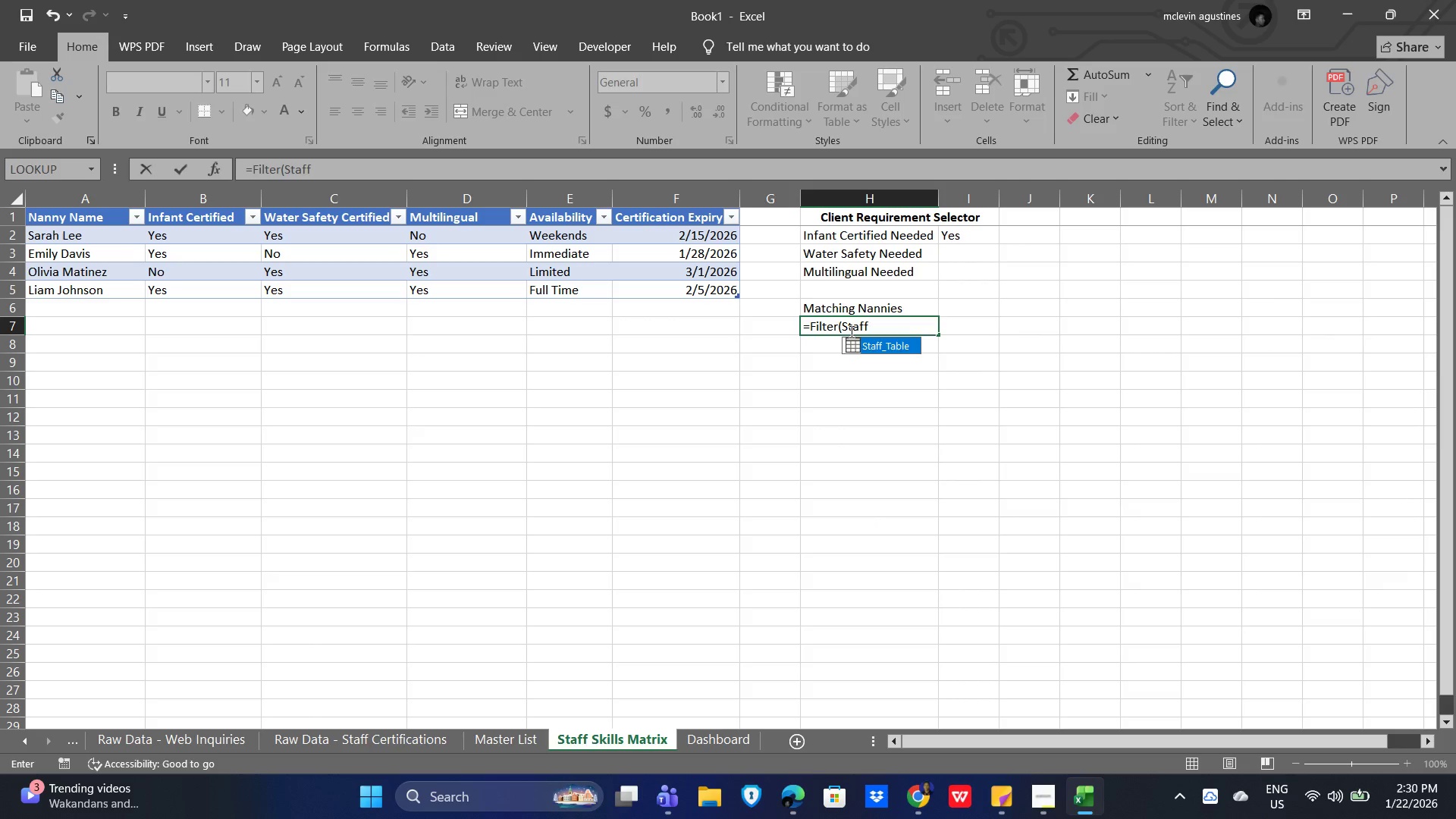 
double_click([881, 341])
 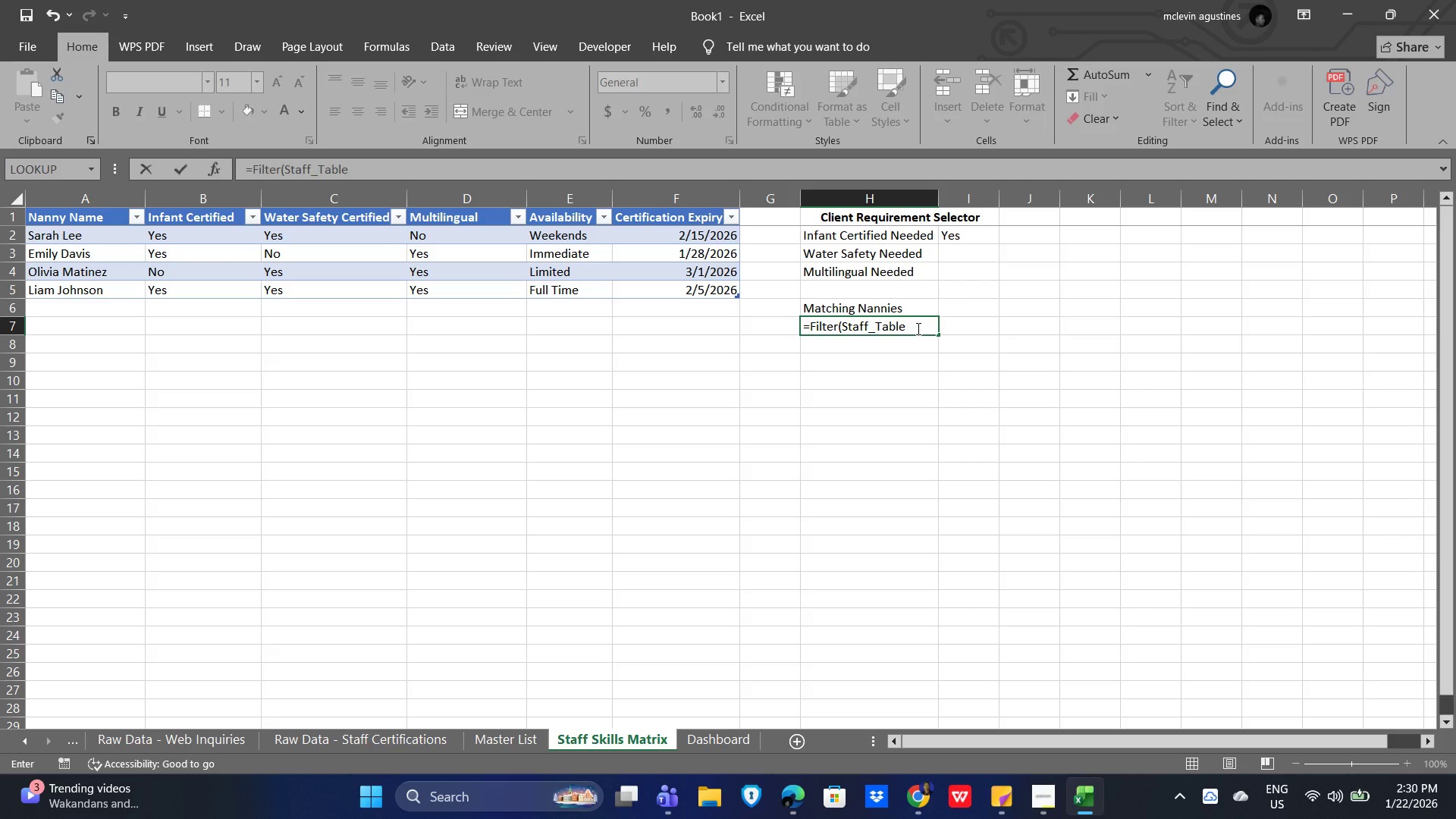 
key(BracketLeft)
 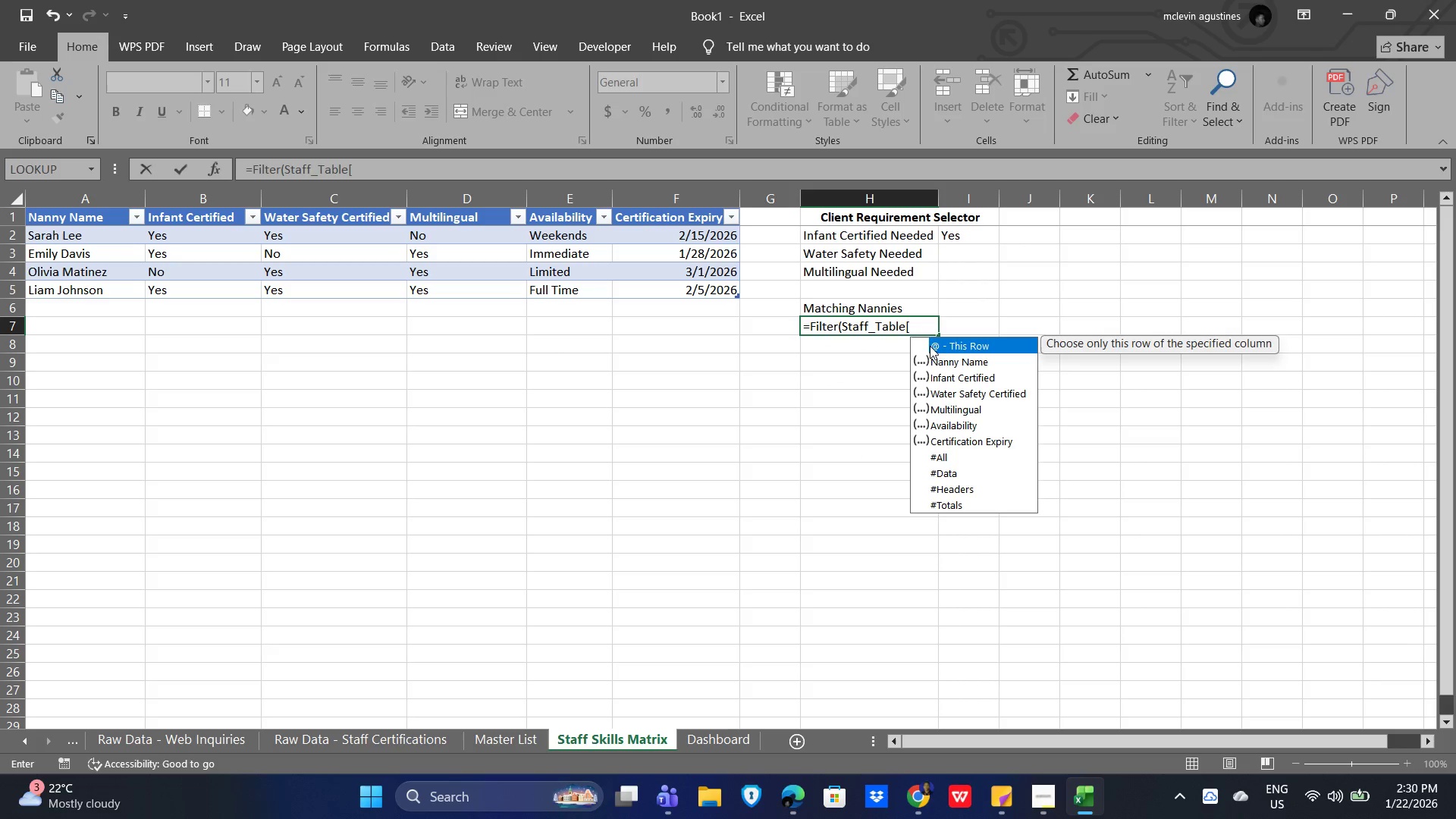 
double_click([946, 362])
 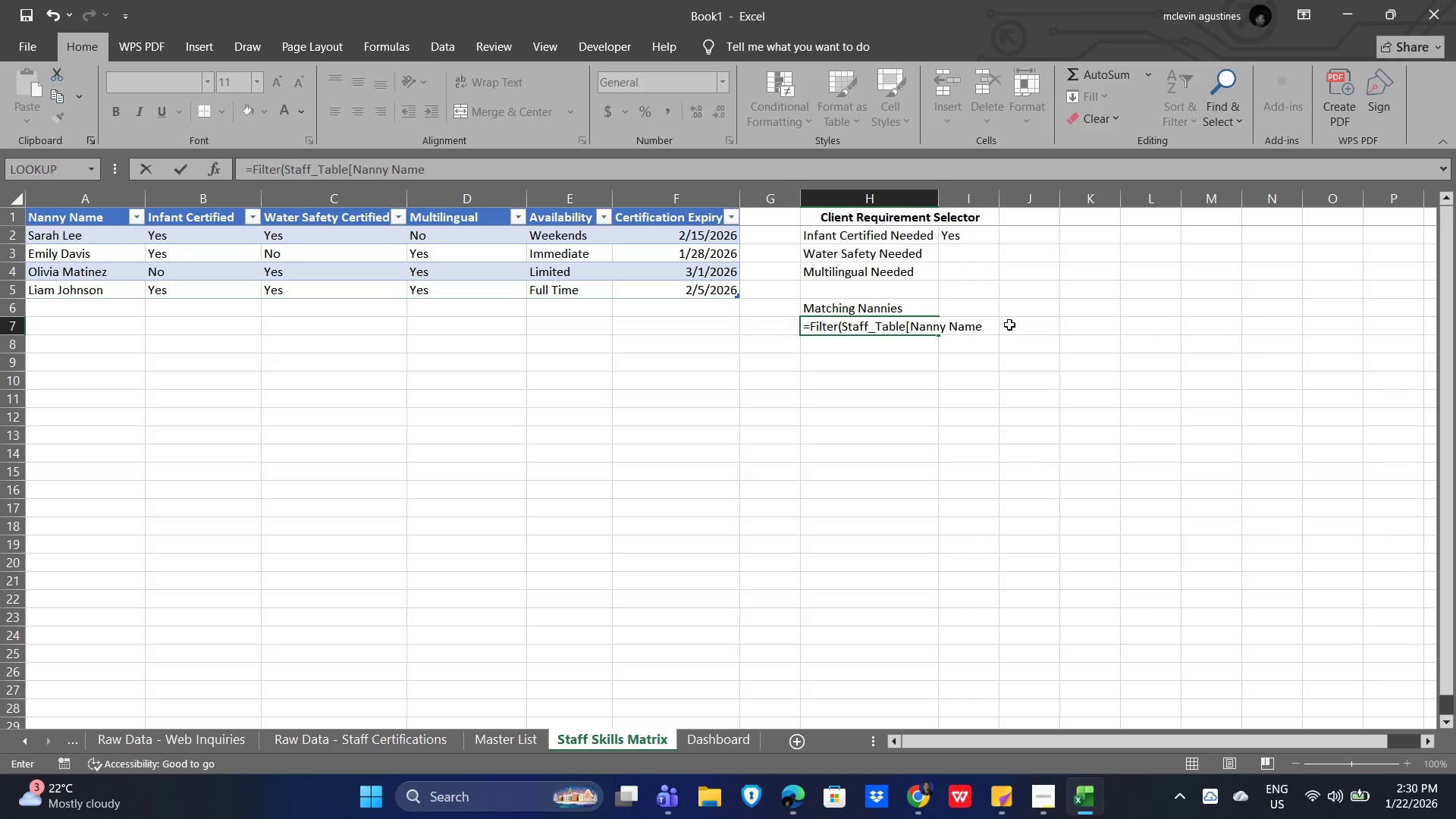 
key(BracketRight)
 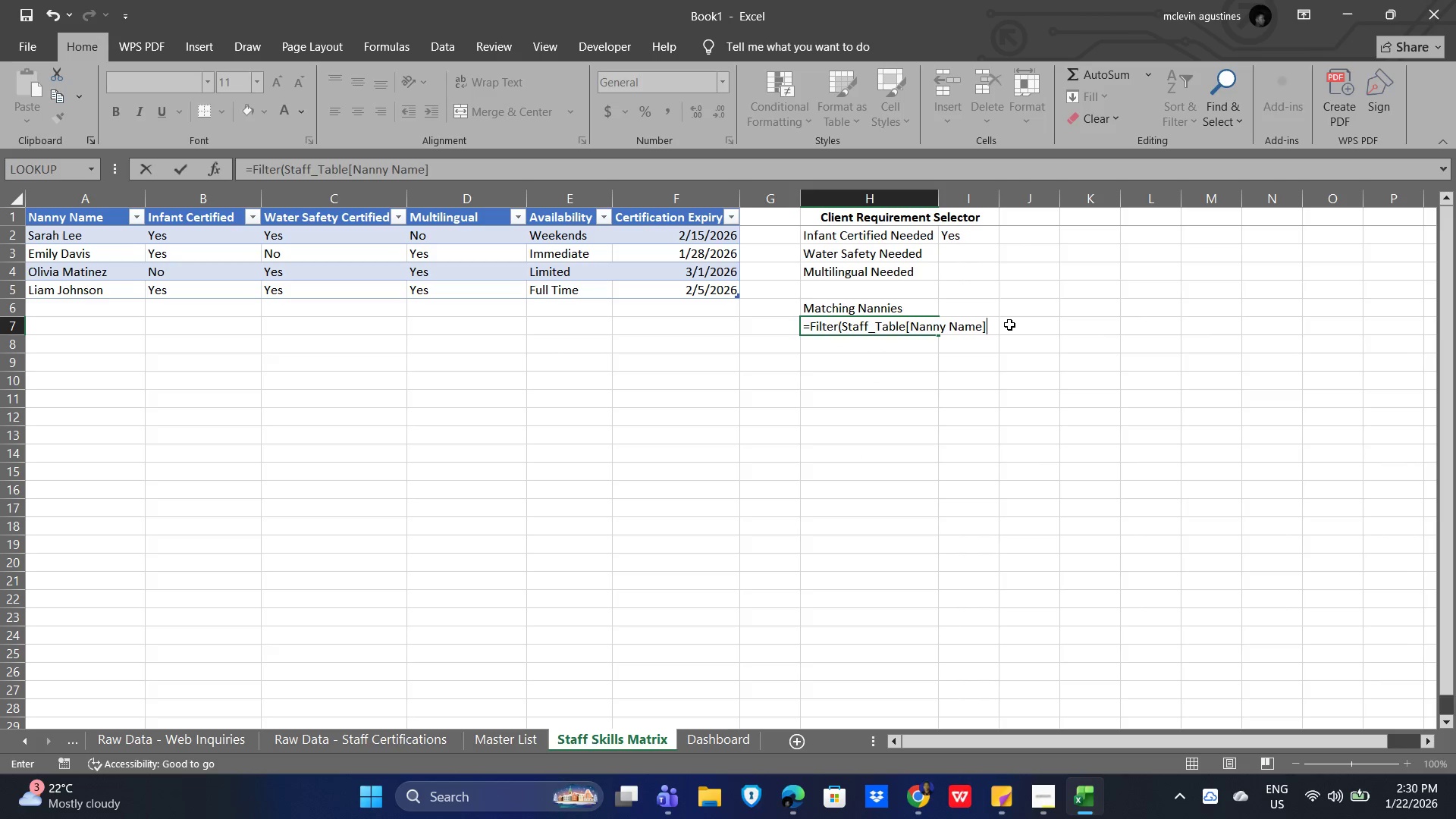 
key(Comma)
 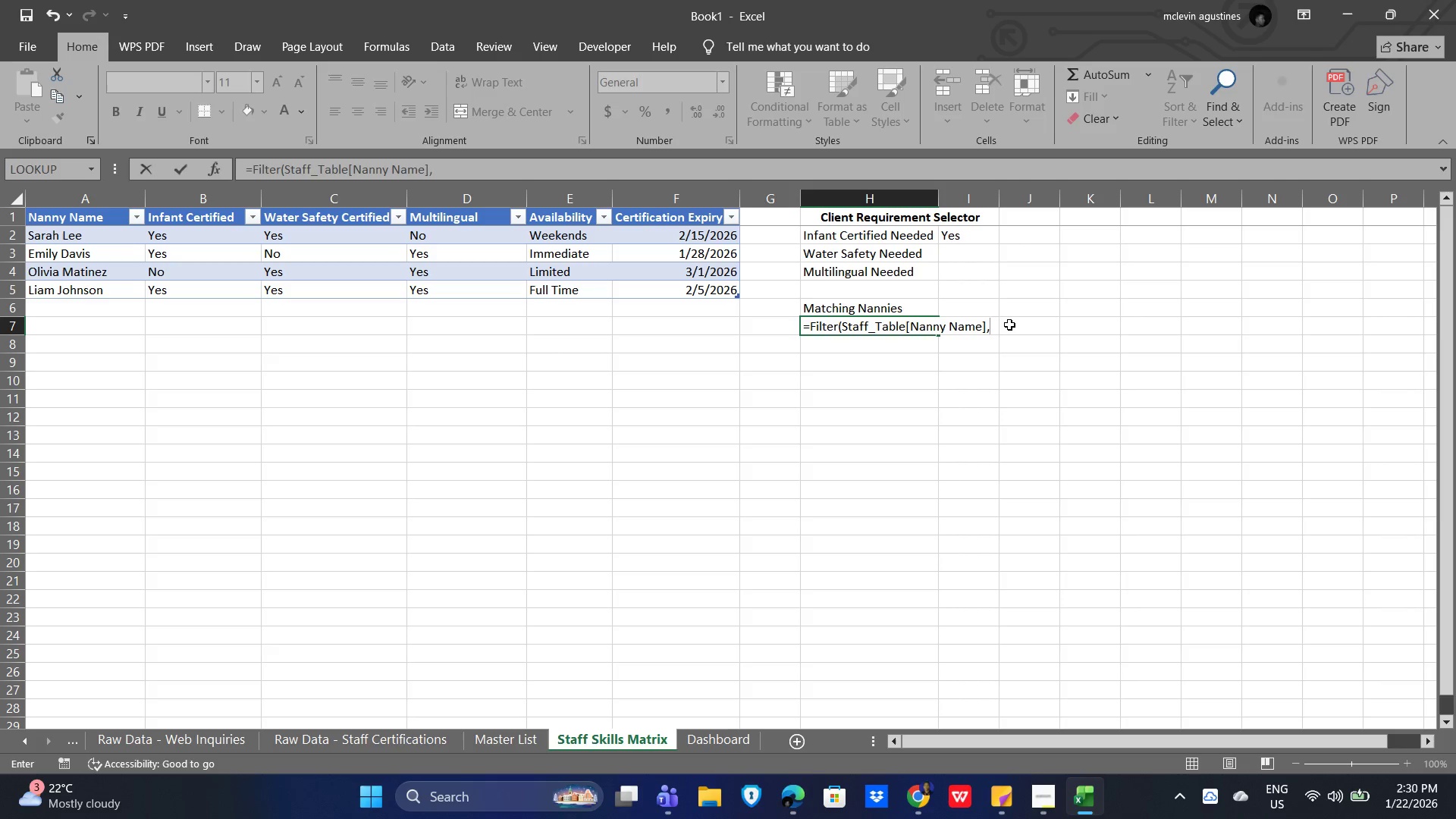 
hold_key(key=ShiftLeft, duration=0.41)
 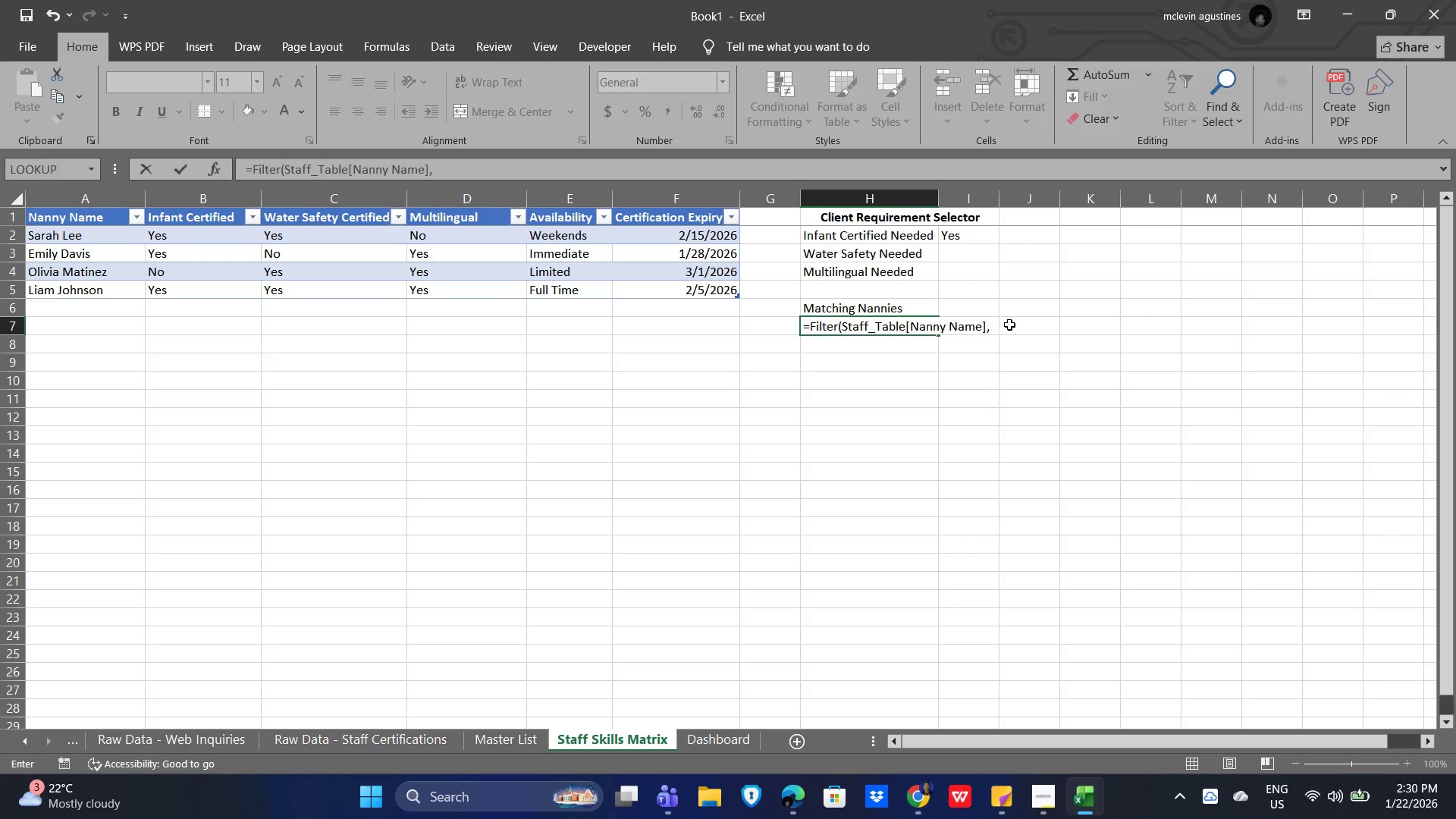 
key(Shift+9)
 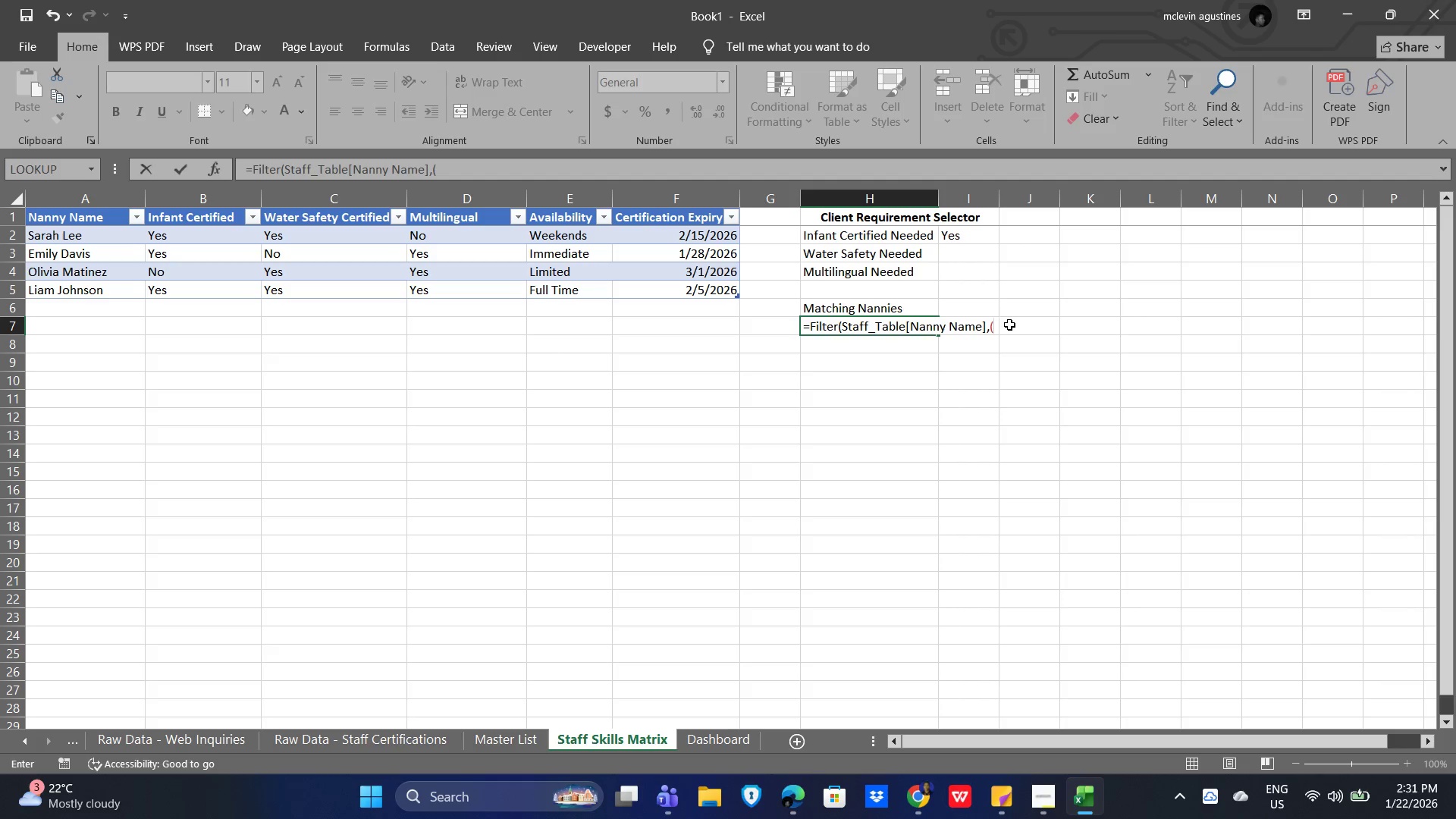 
type(Sta)
 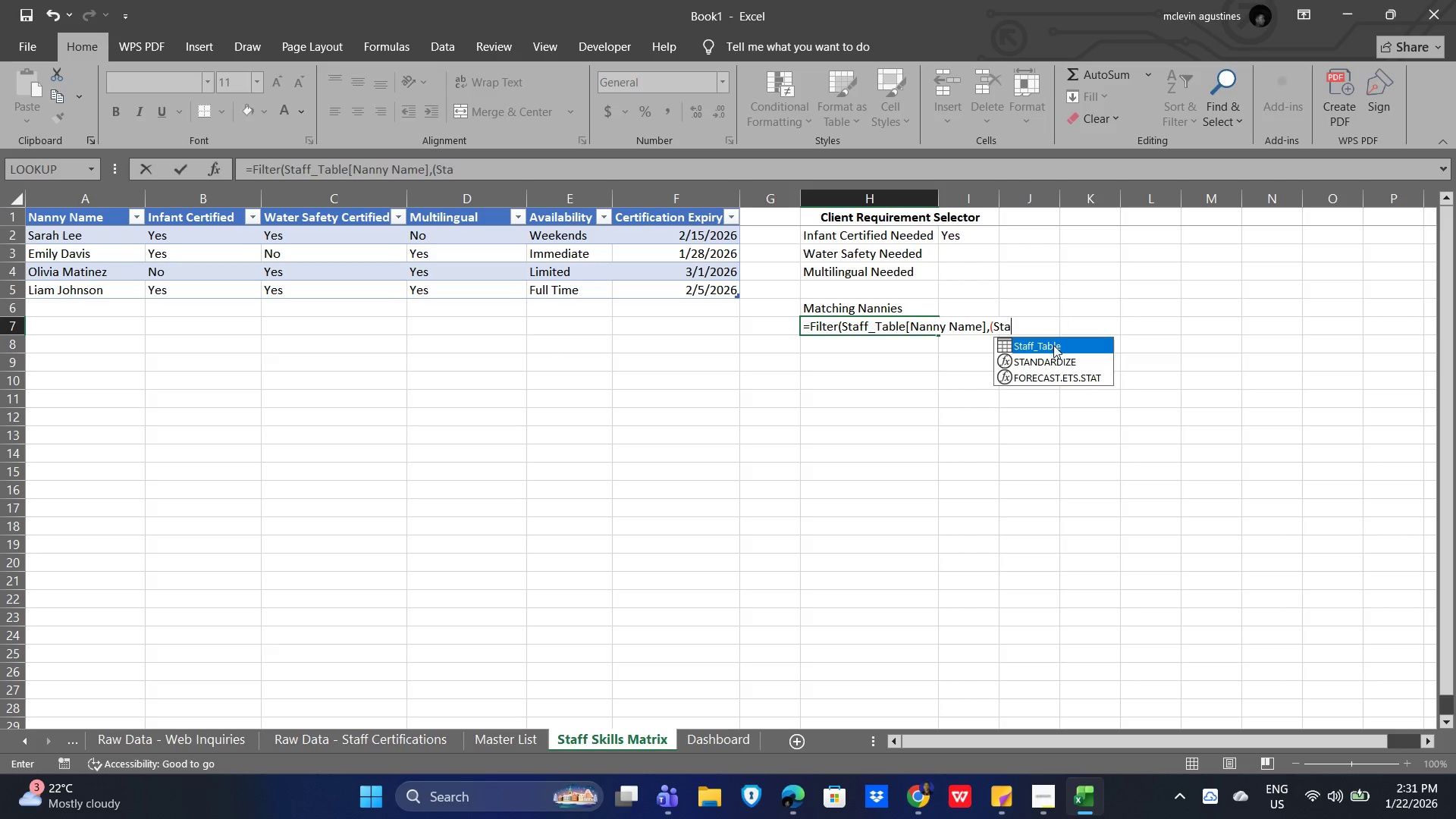 
double_click([1053, 345])
 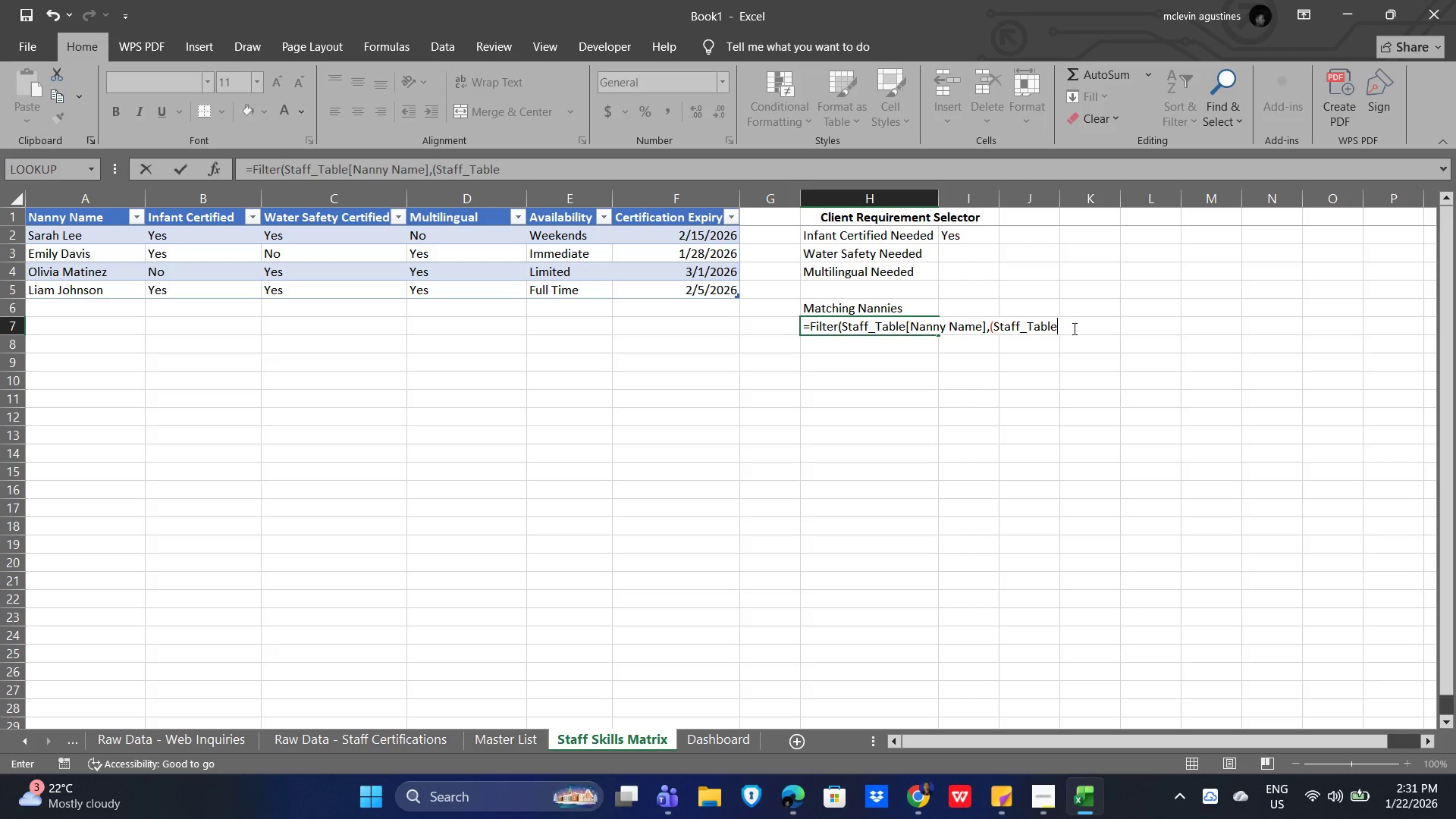 
key(BracketLeft)
 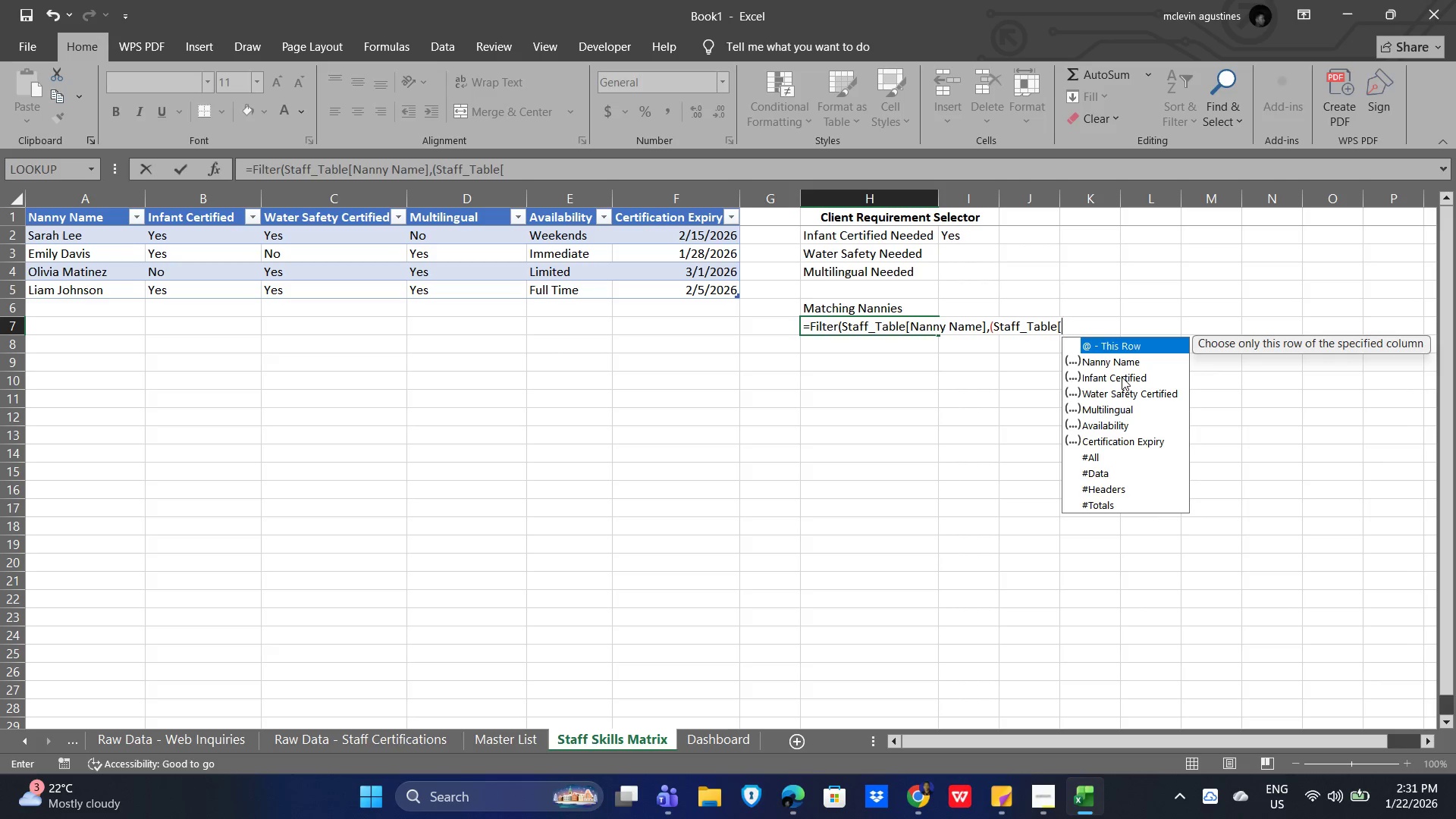 
double_click([1122, 377])
 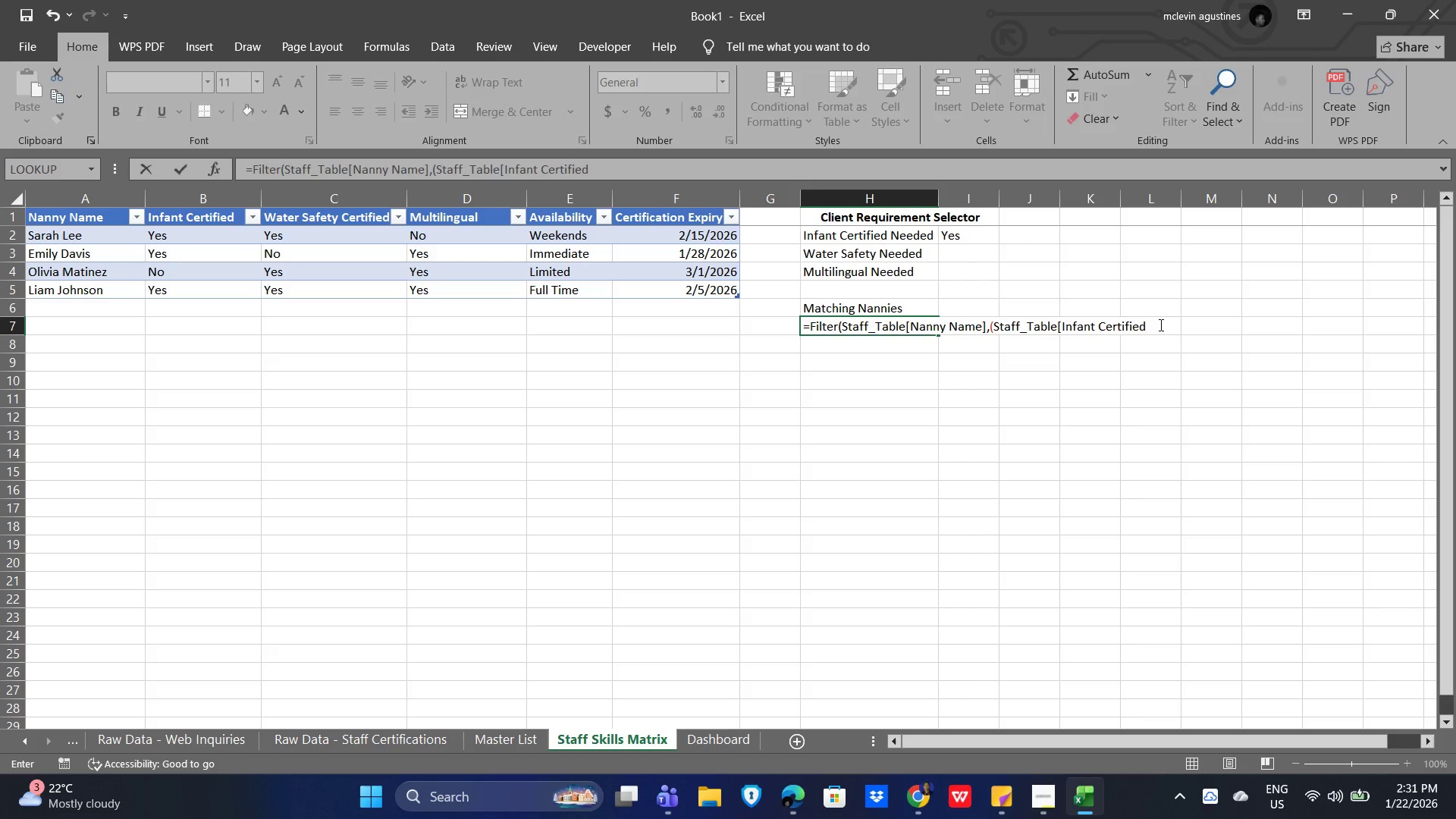 
key(BracketRight)
 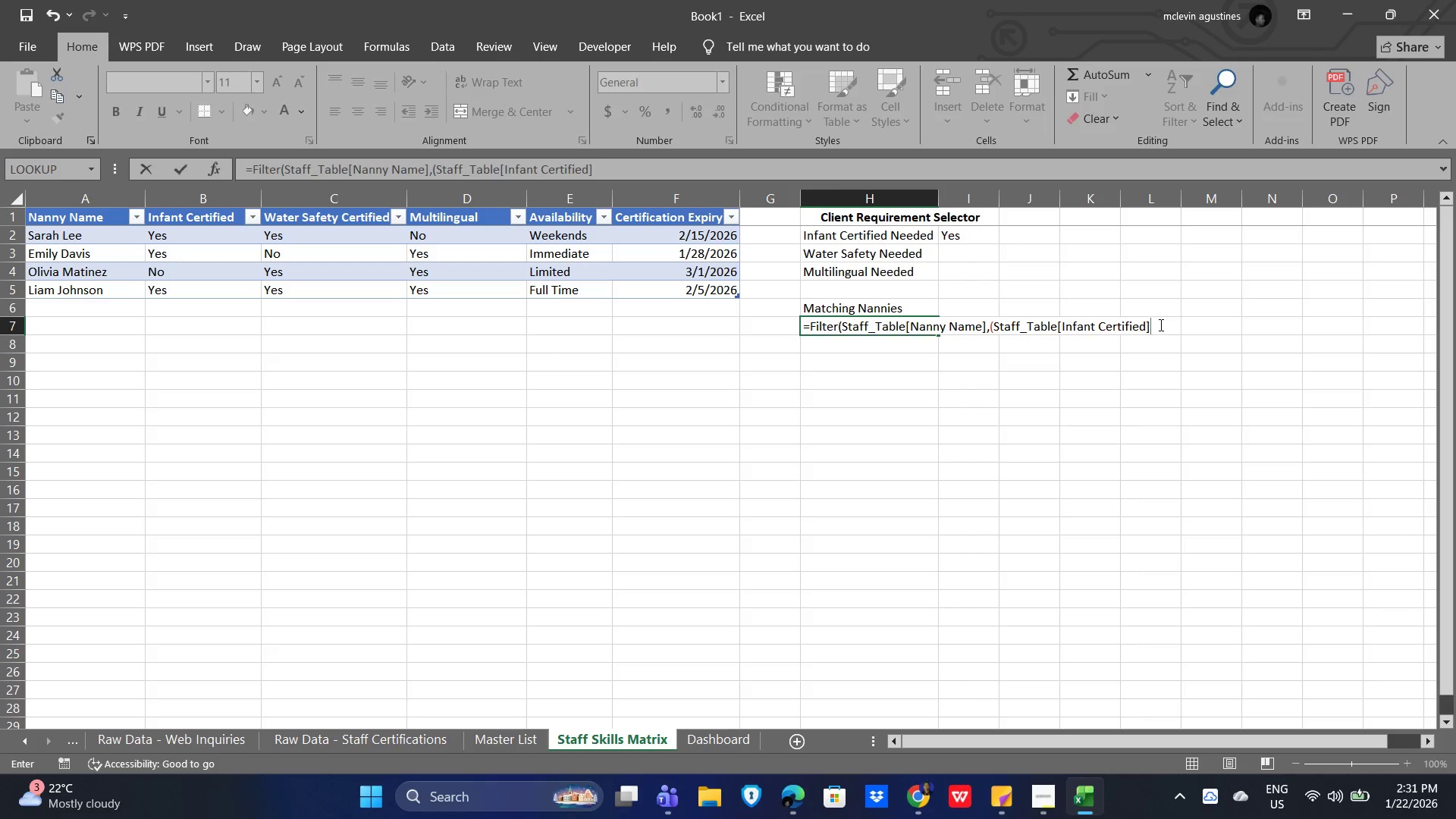 
key(Equal)
 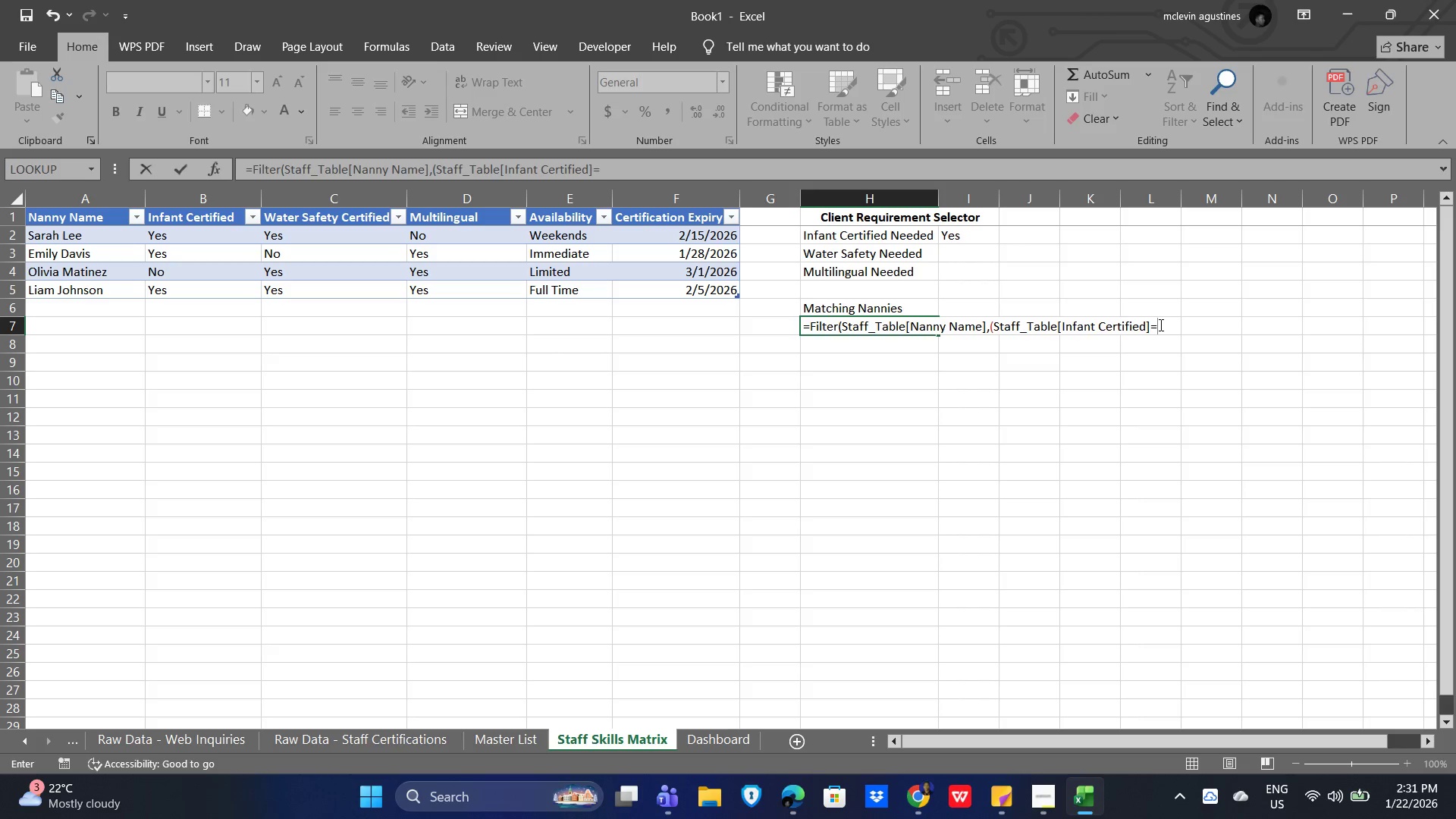 
key(Shift+I)
 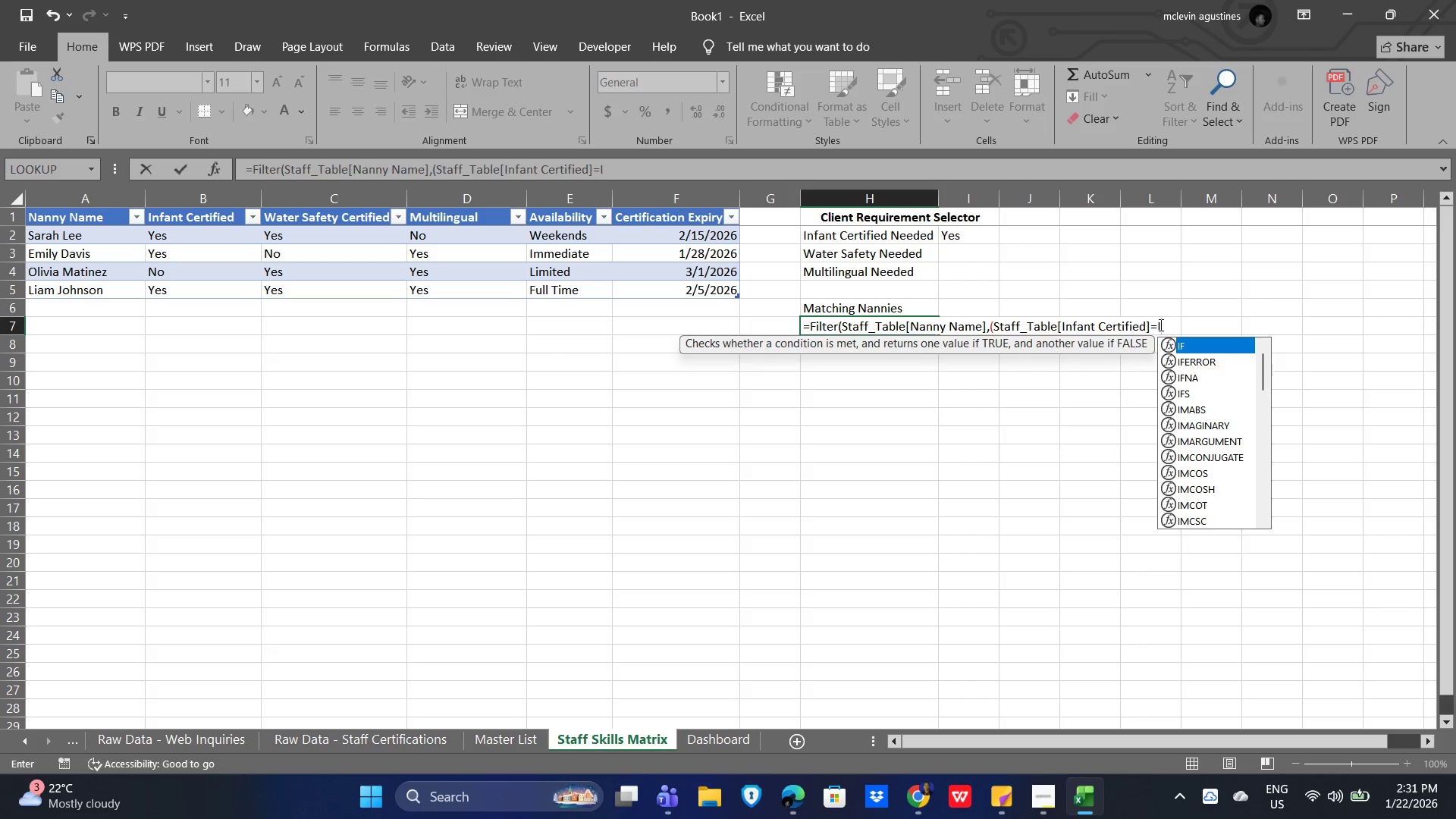 
key(Numpad2)
 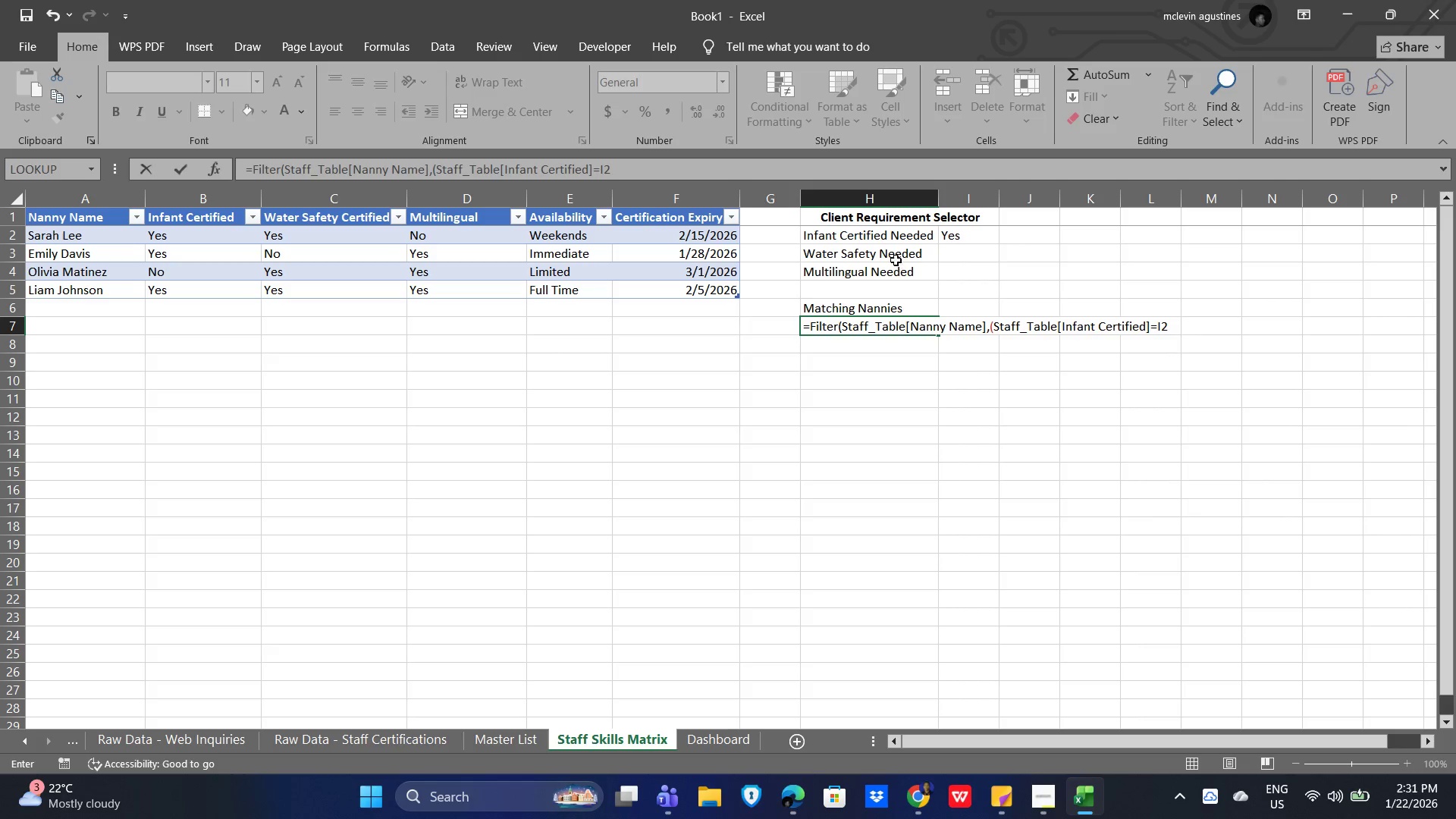 
wait(9.11)
 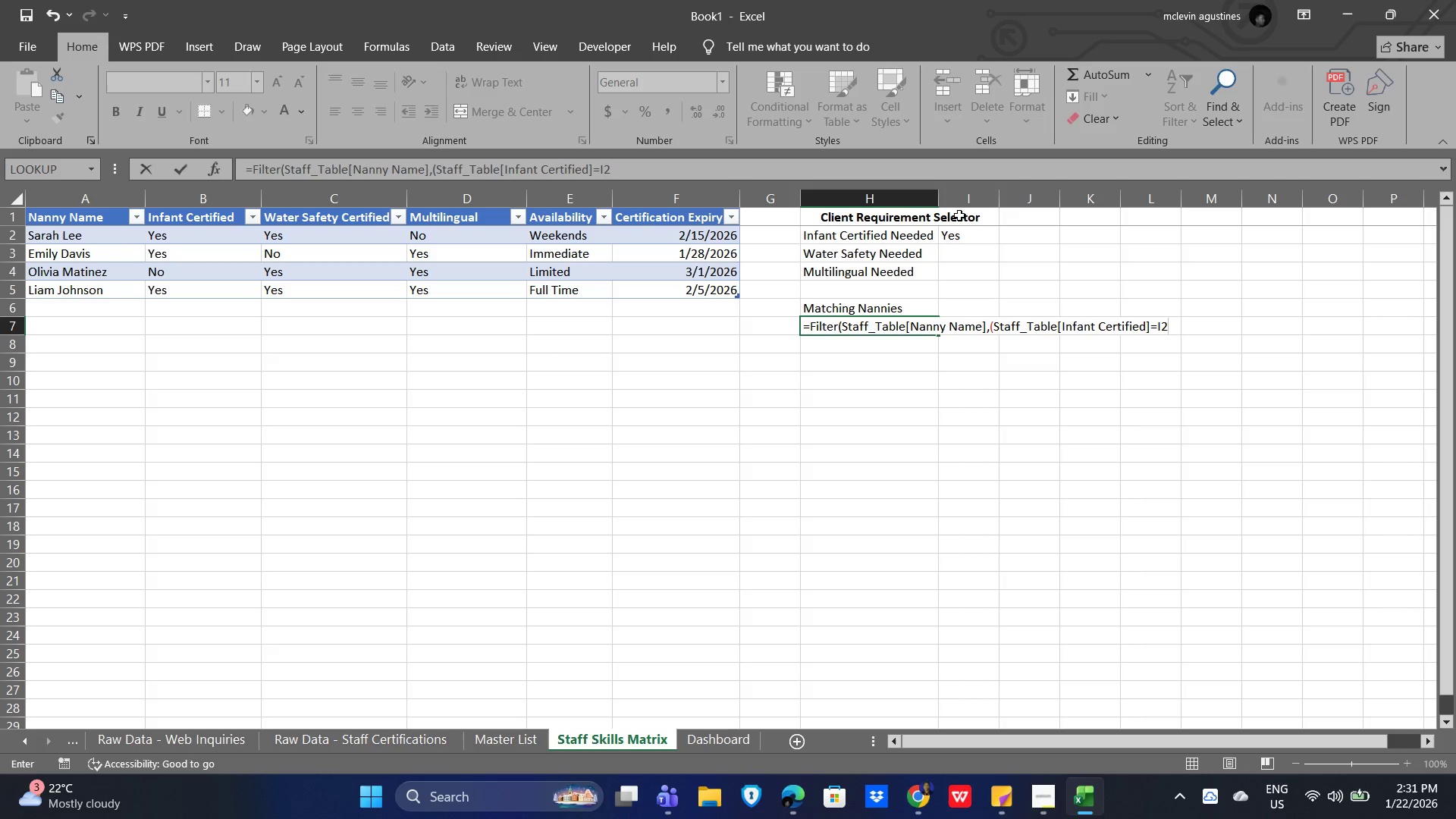 
key(Shift+0)
 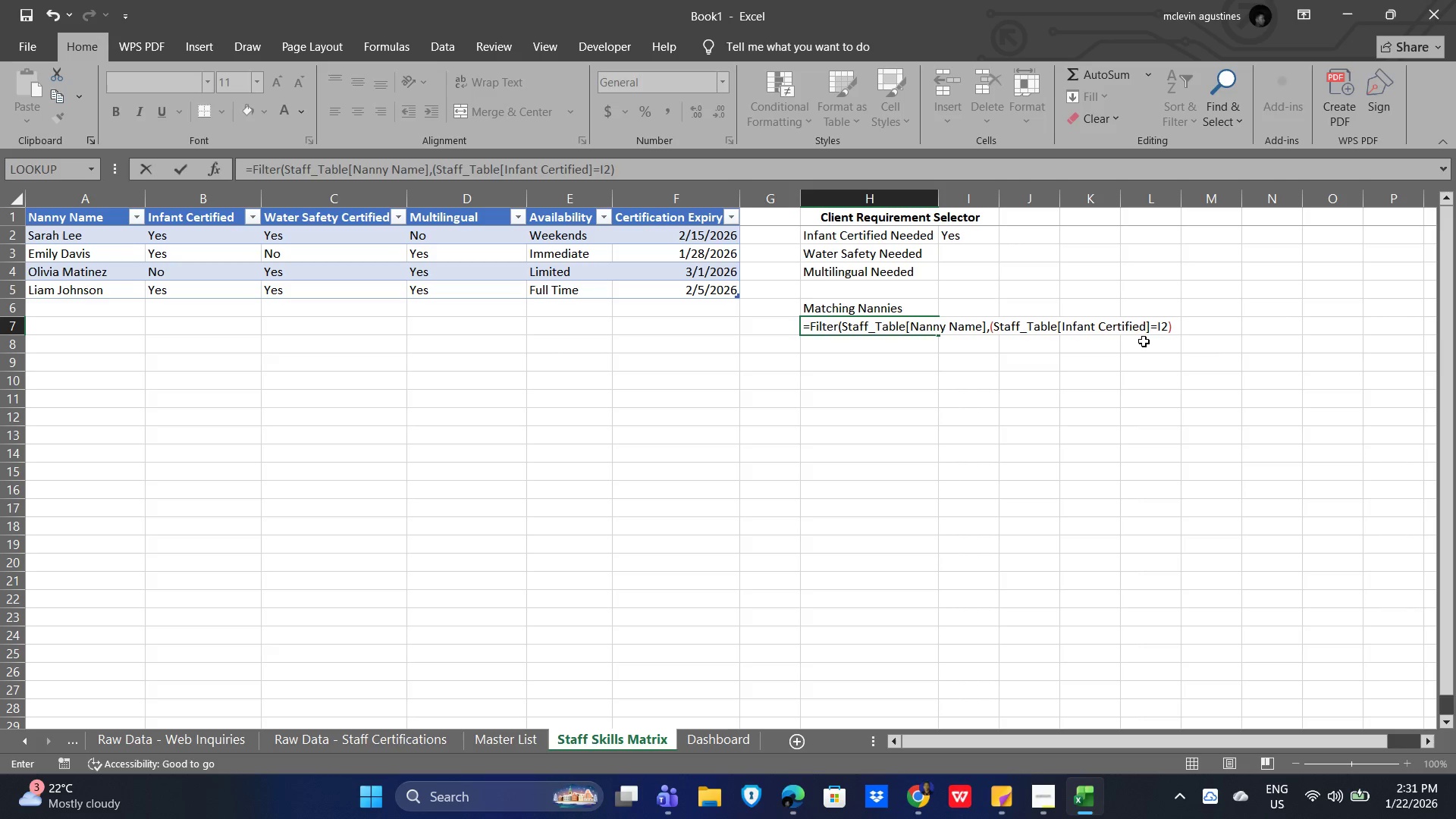 
type(*(sta)
 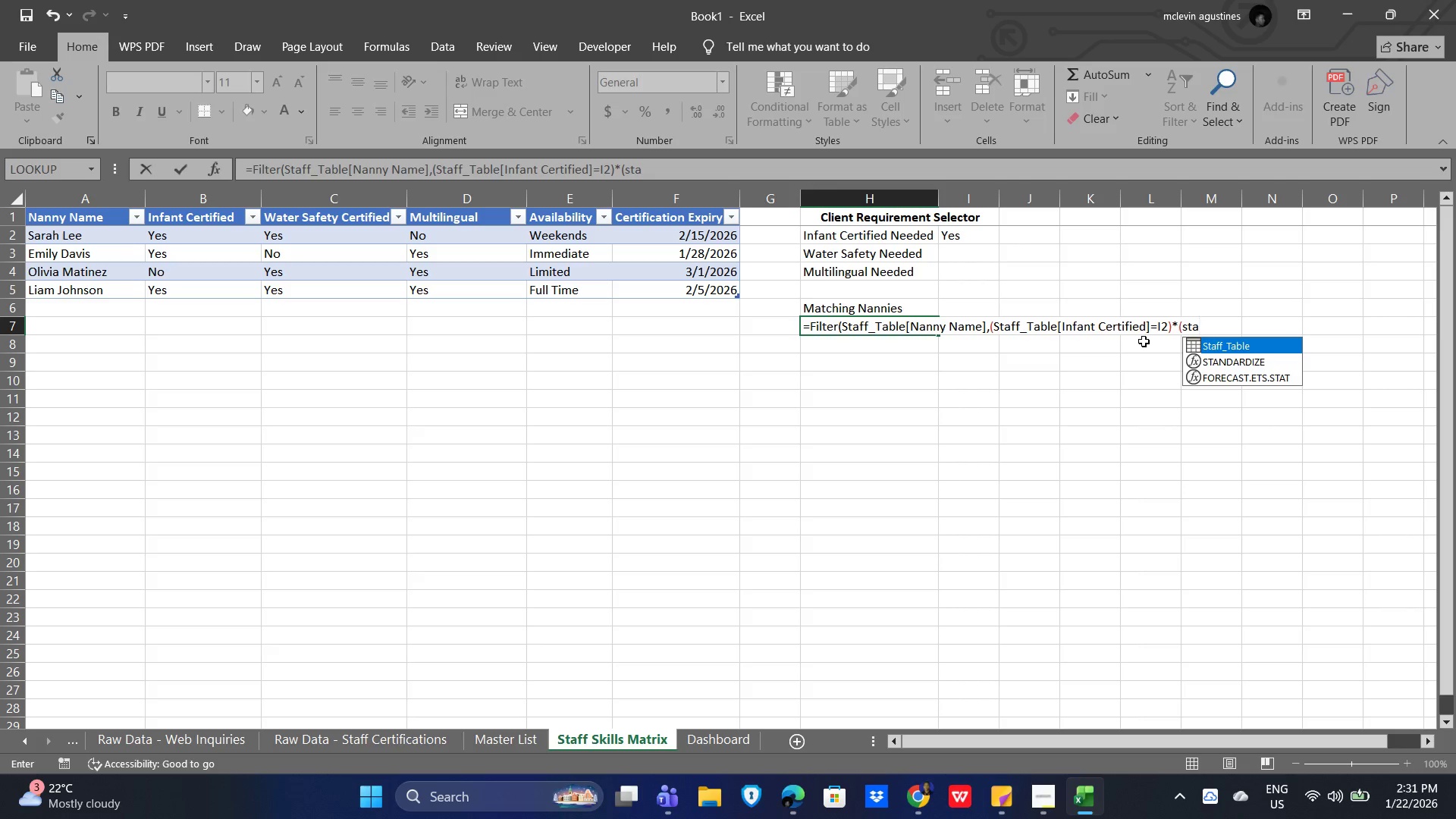 
double_click([1238, 346])
 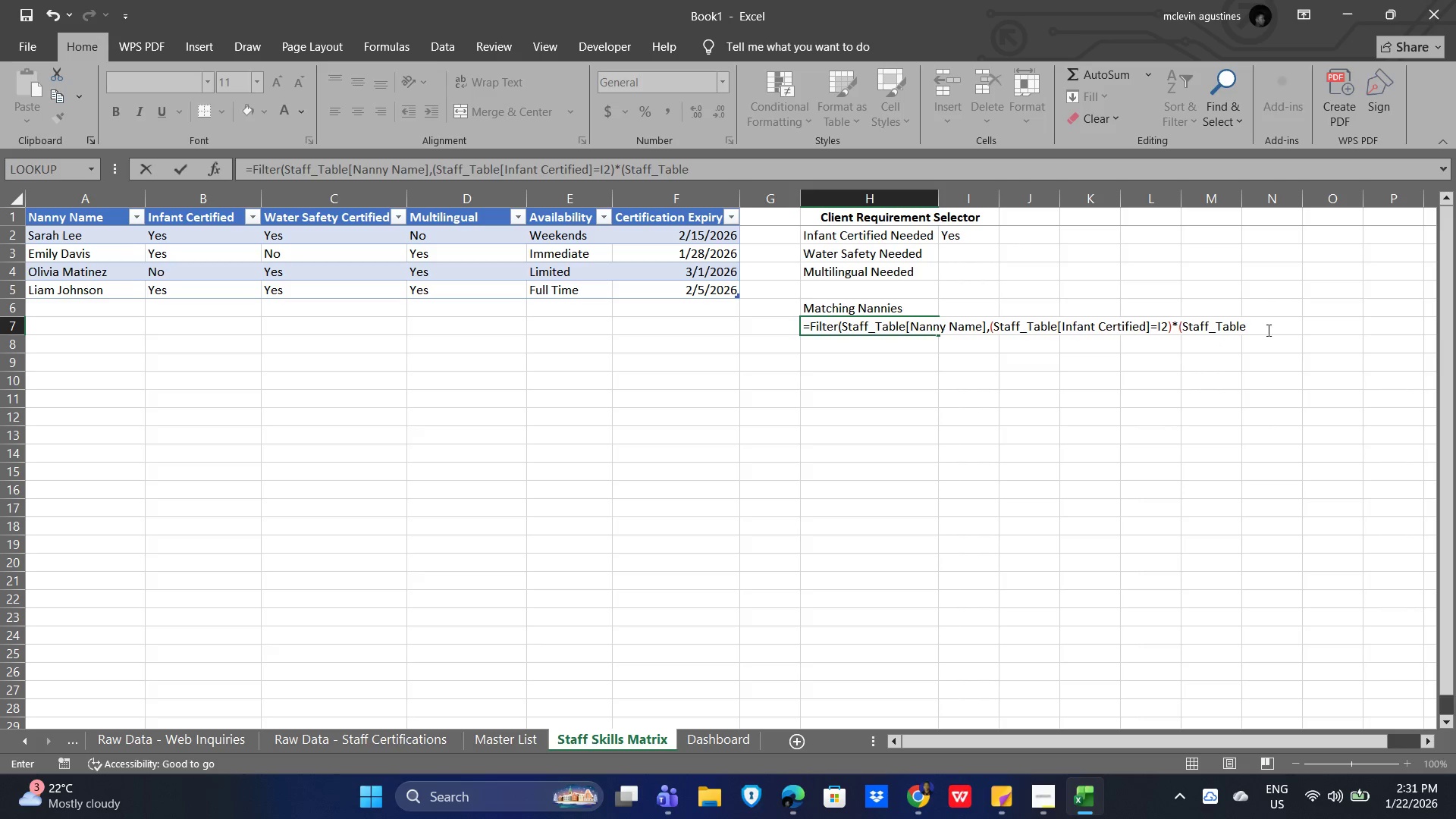 
key(BracketLeft)
 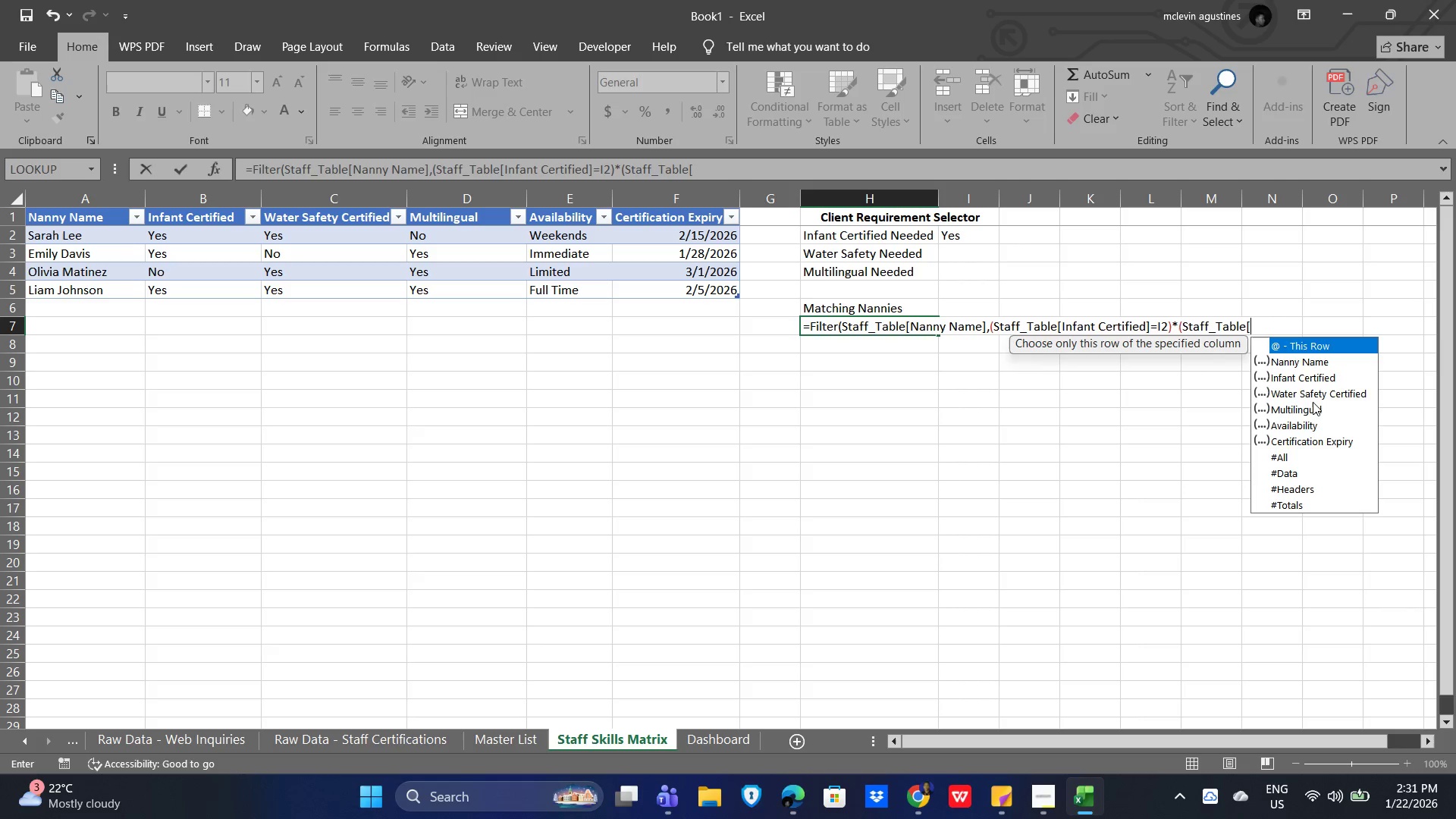 
double_click([1314, 392])
 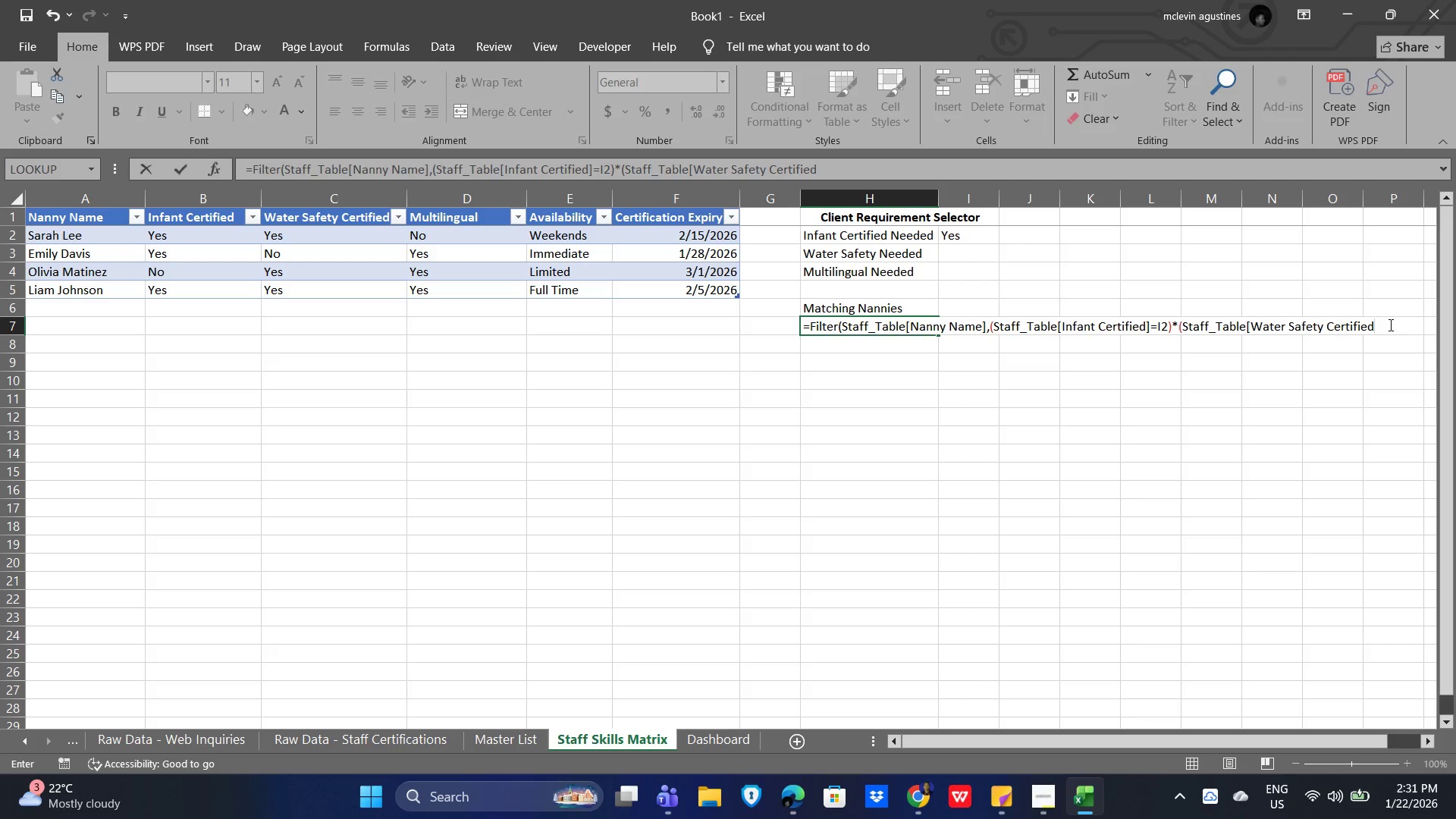 
key(BracketRight)
 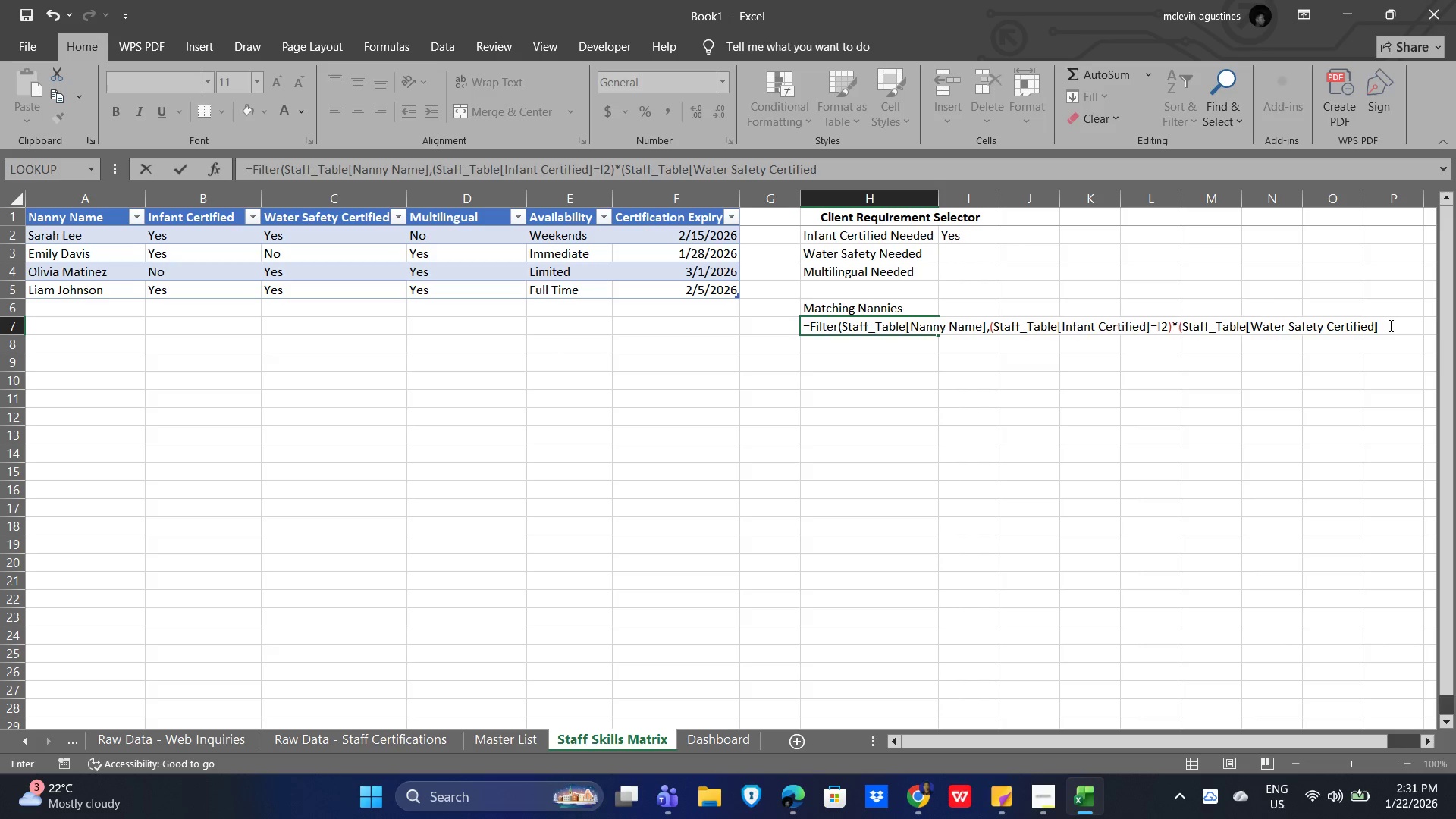 
key(Equal)
 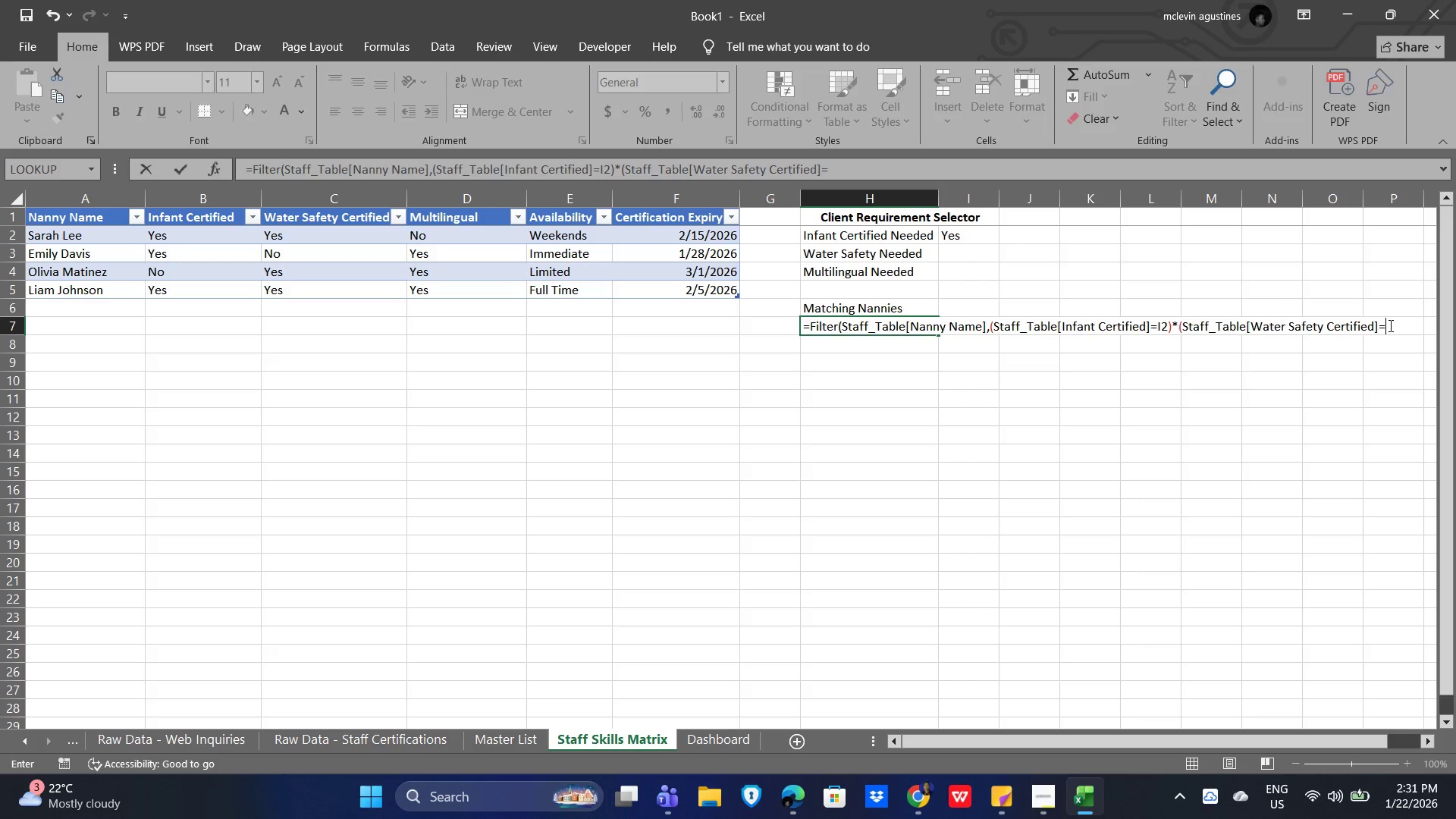 
key(Shift+I)
 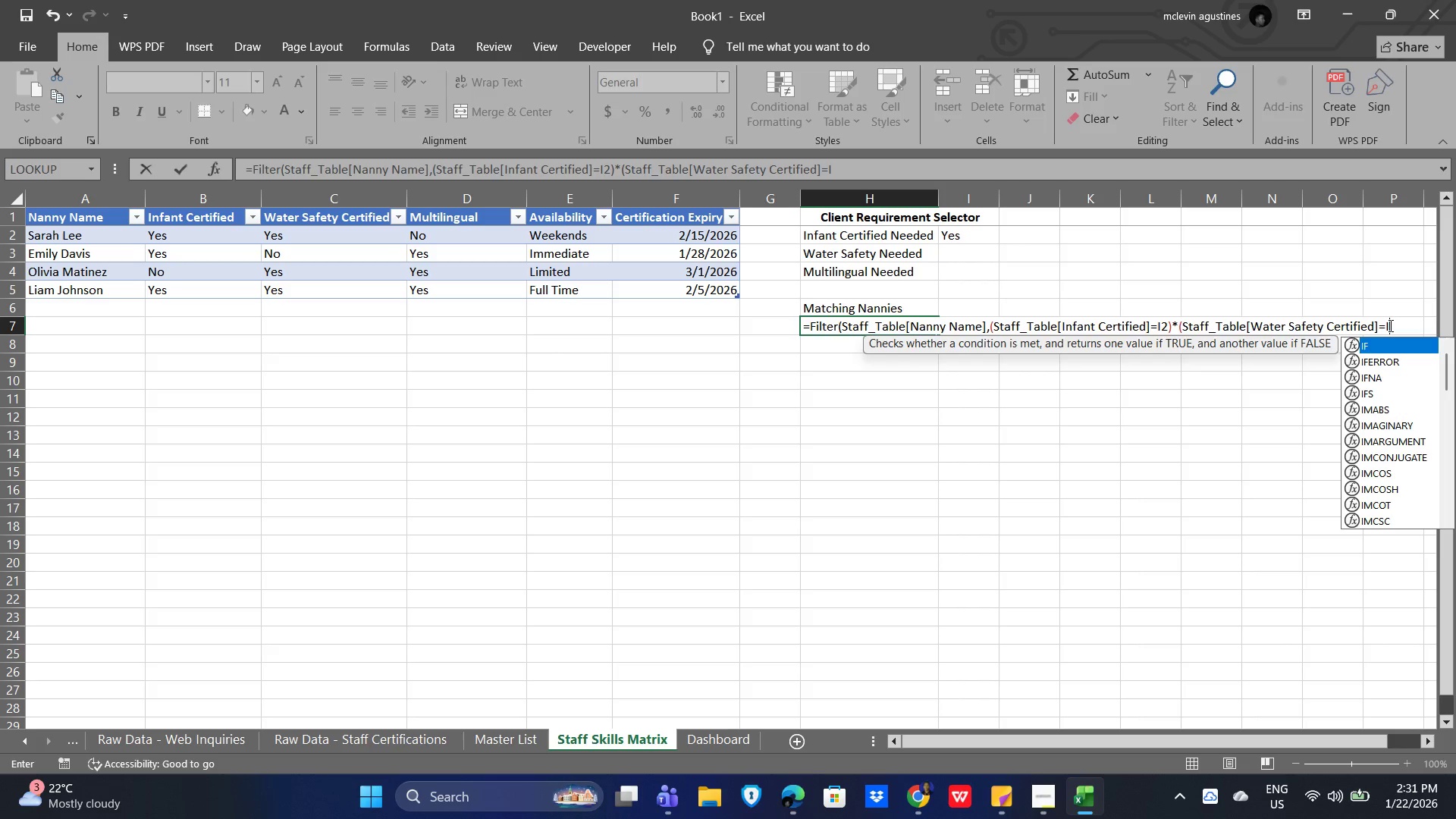 
key(Numpad3)
 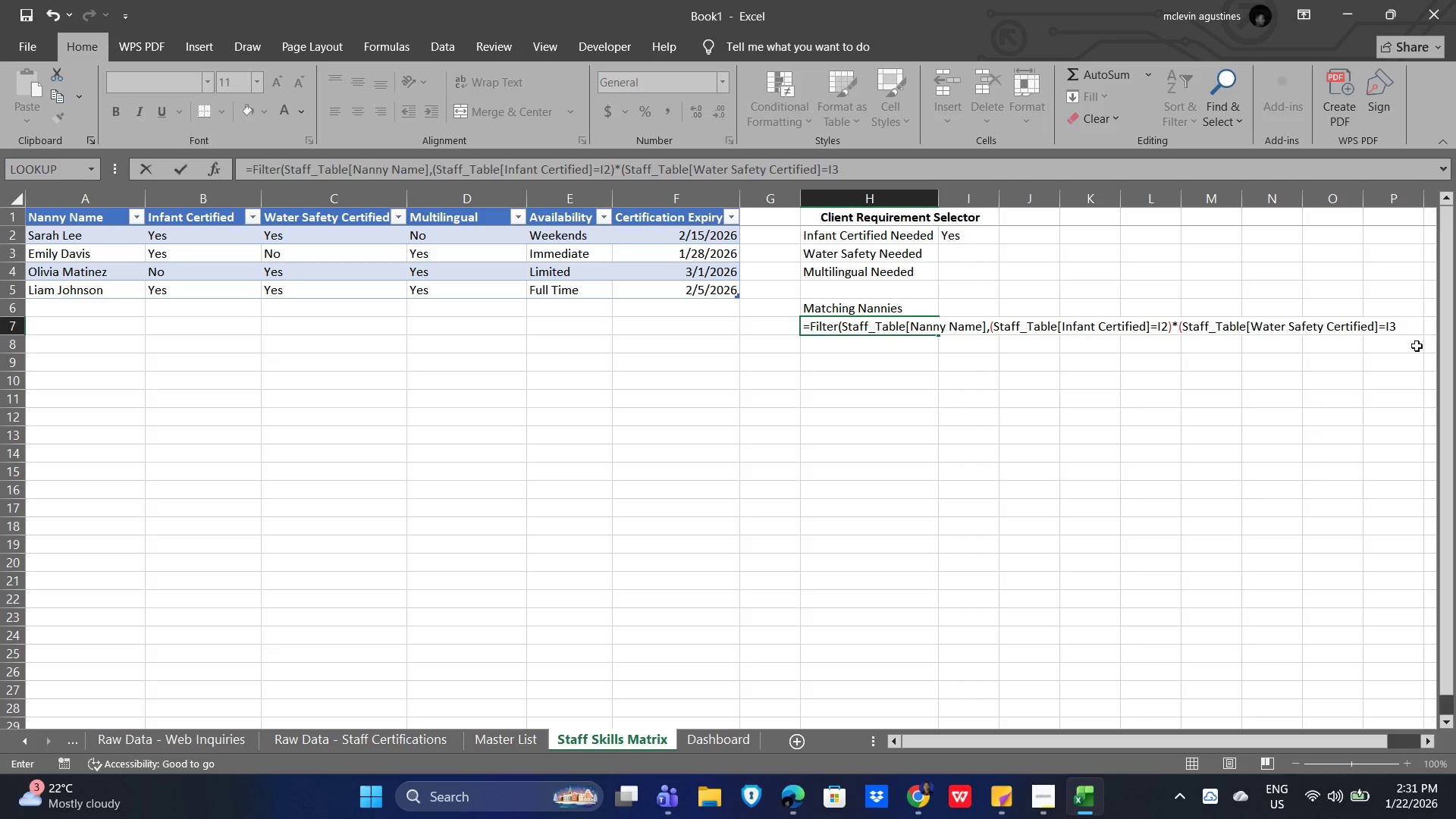 
key(Shift+0)
 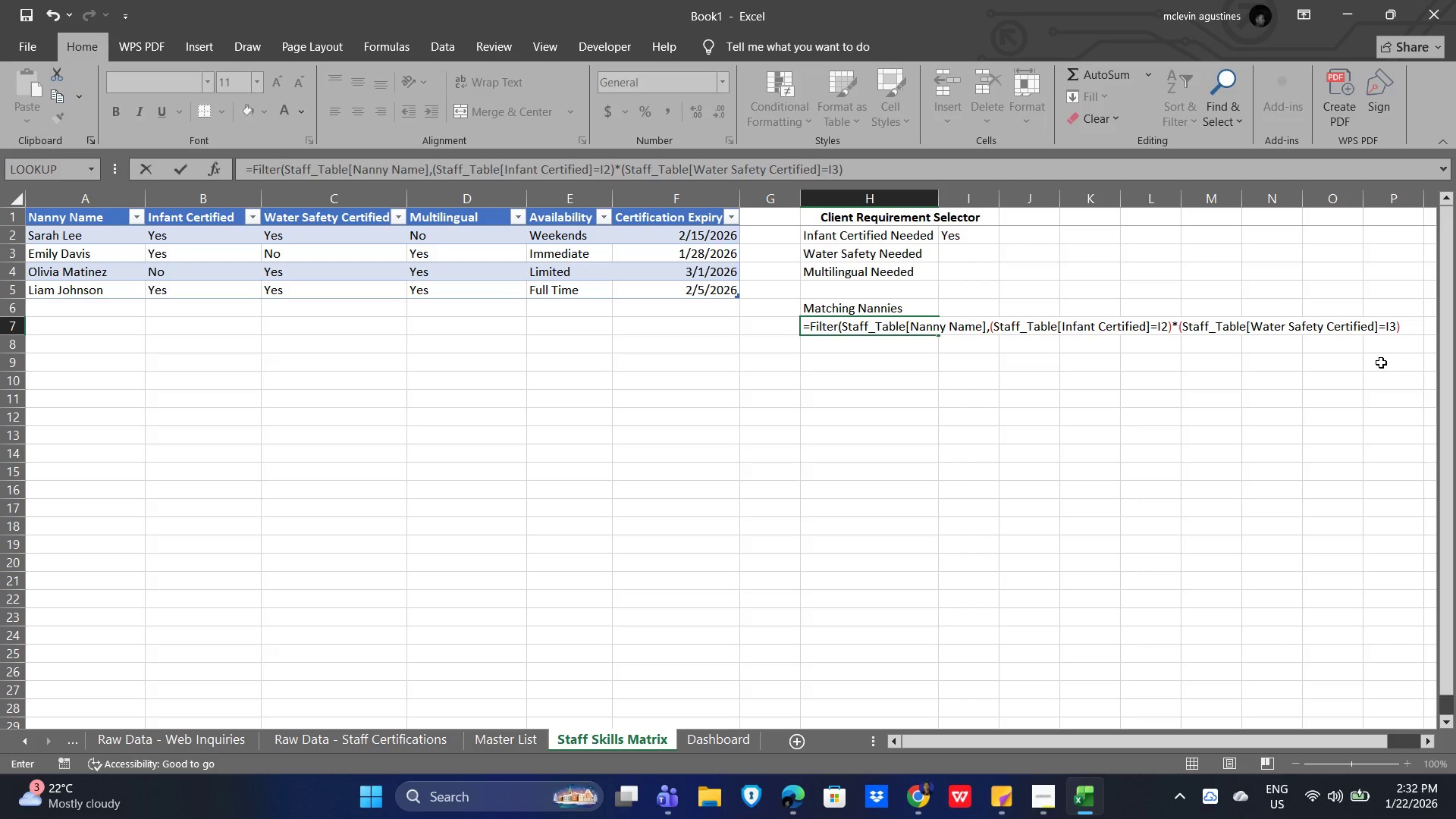 
key(NumpadMultiply)
 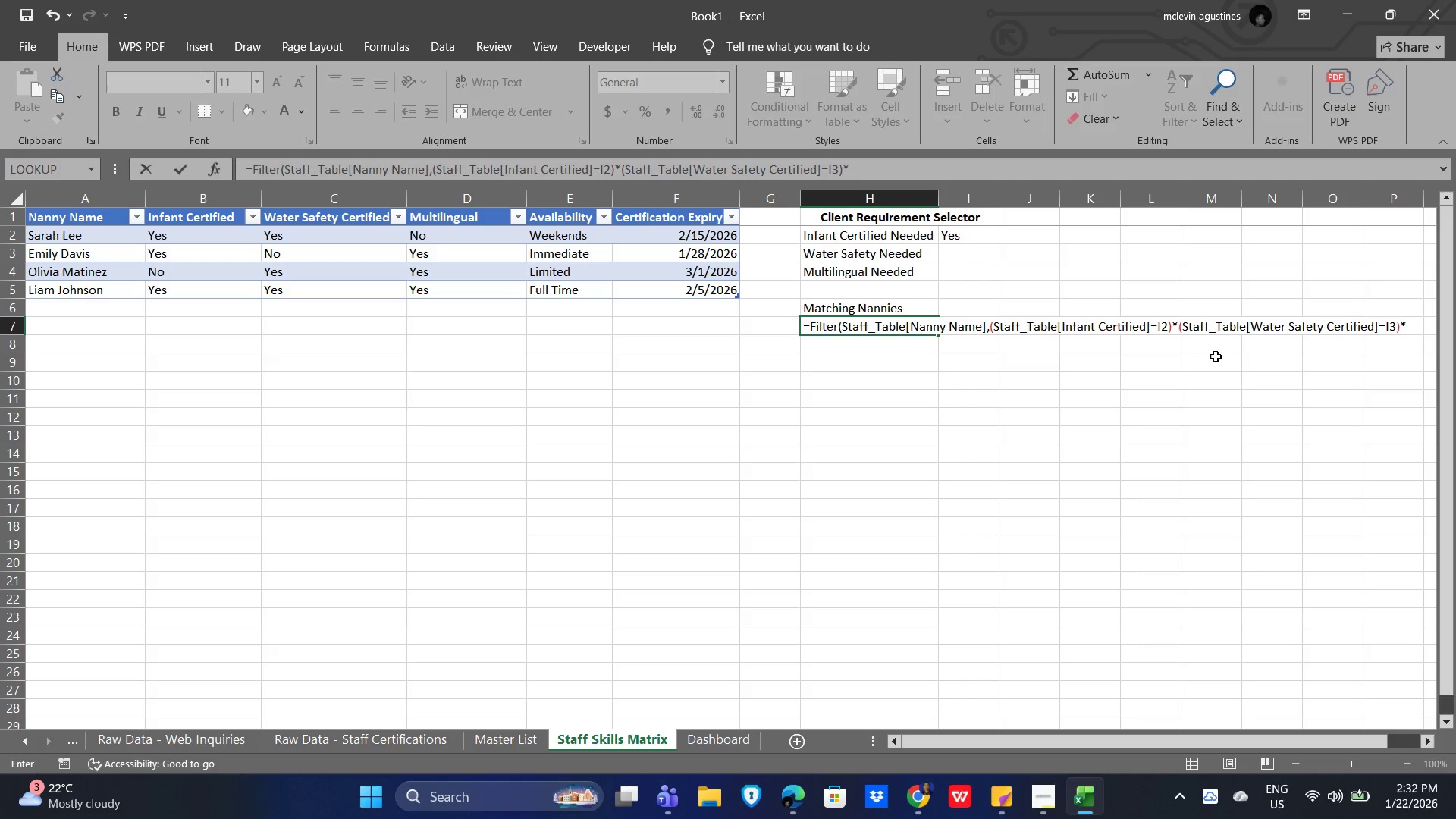 
wait(5.56)
 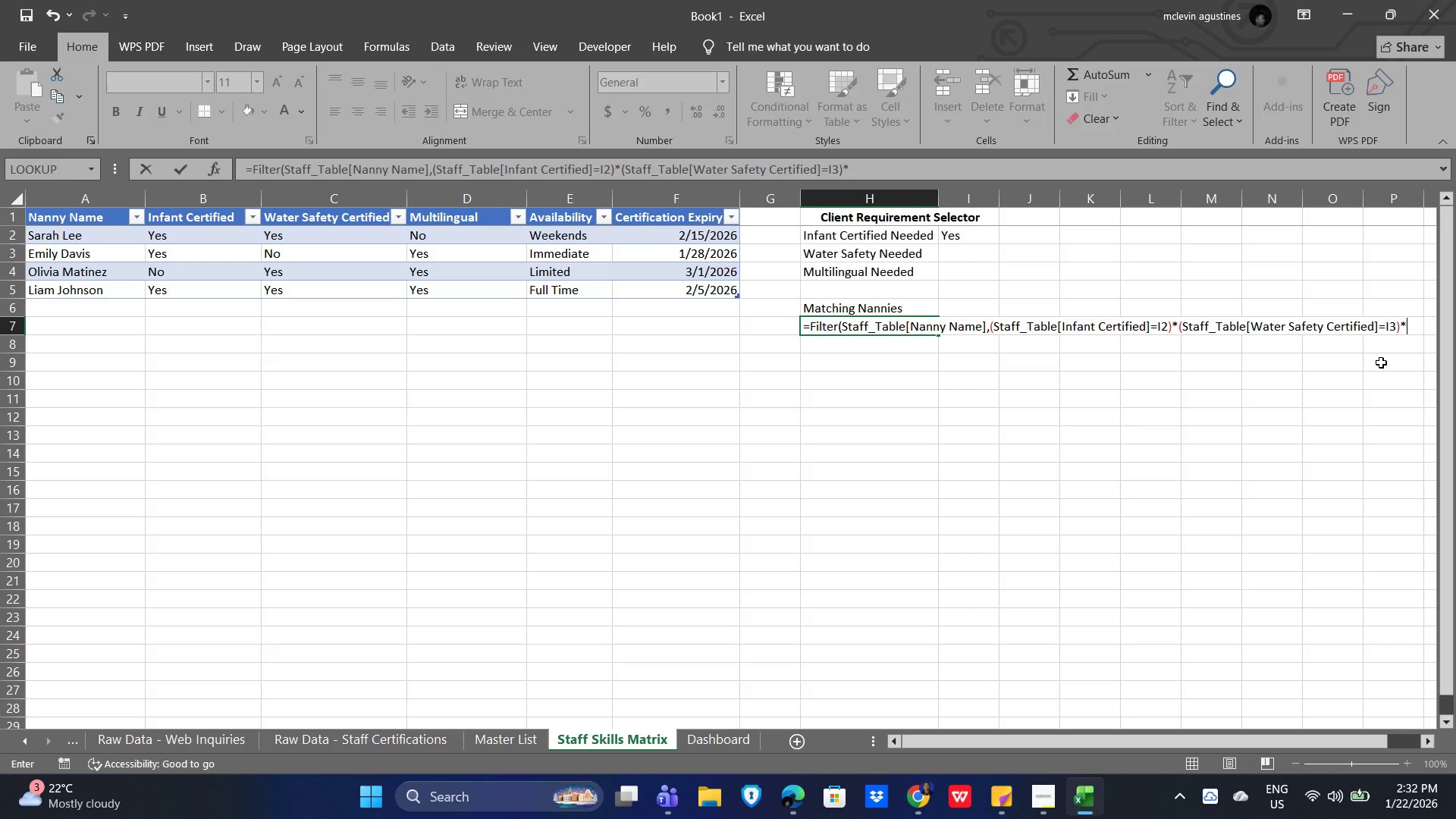 
type((Staf)
 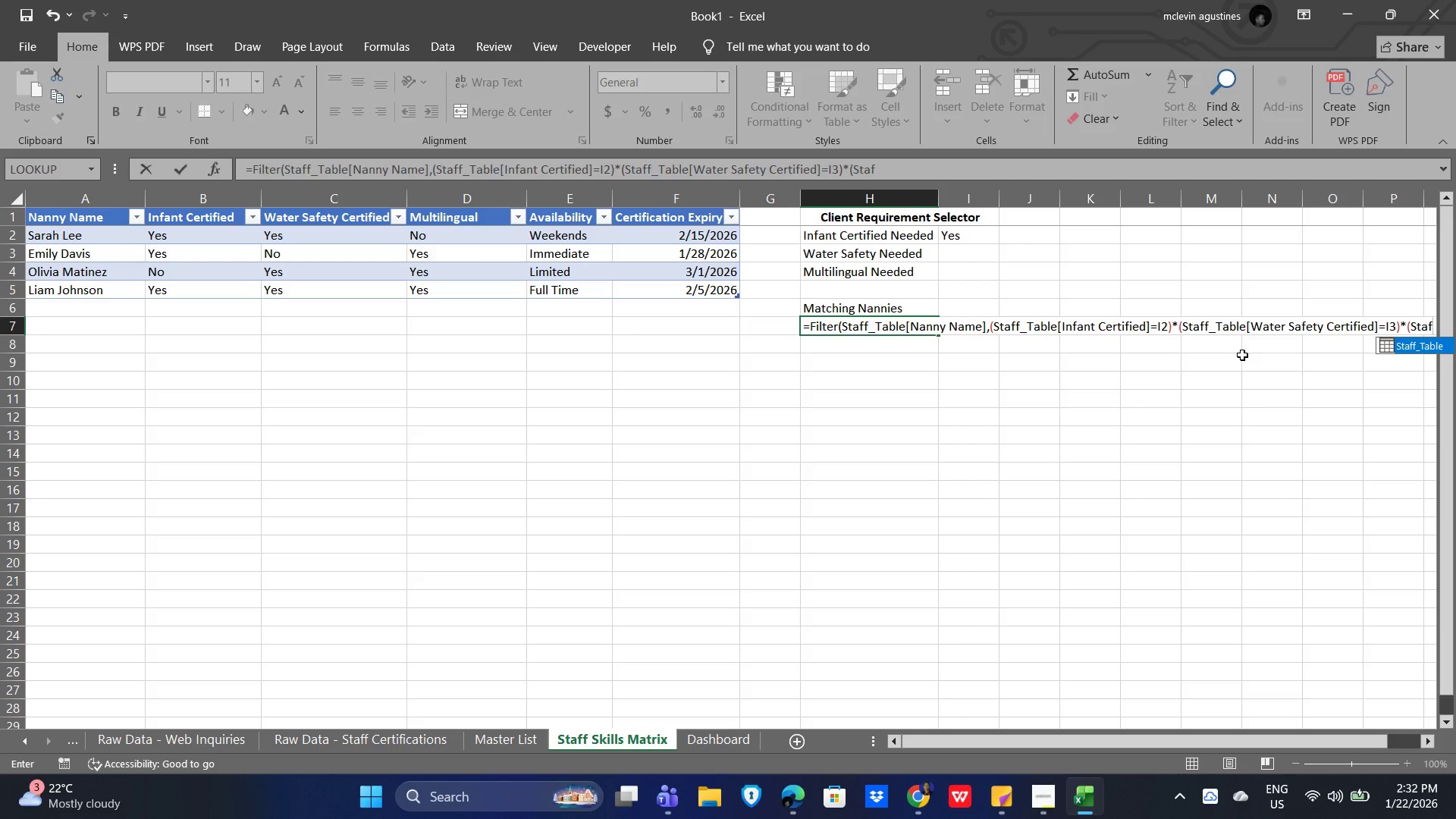 
double_click([1417, 349])
 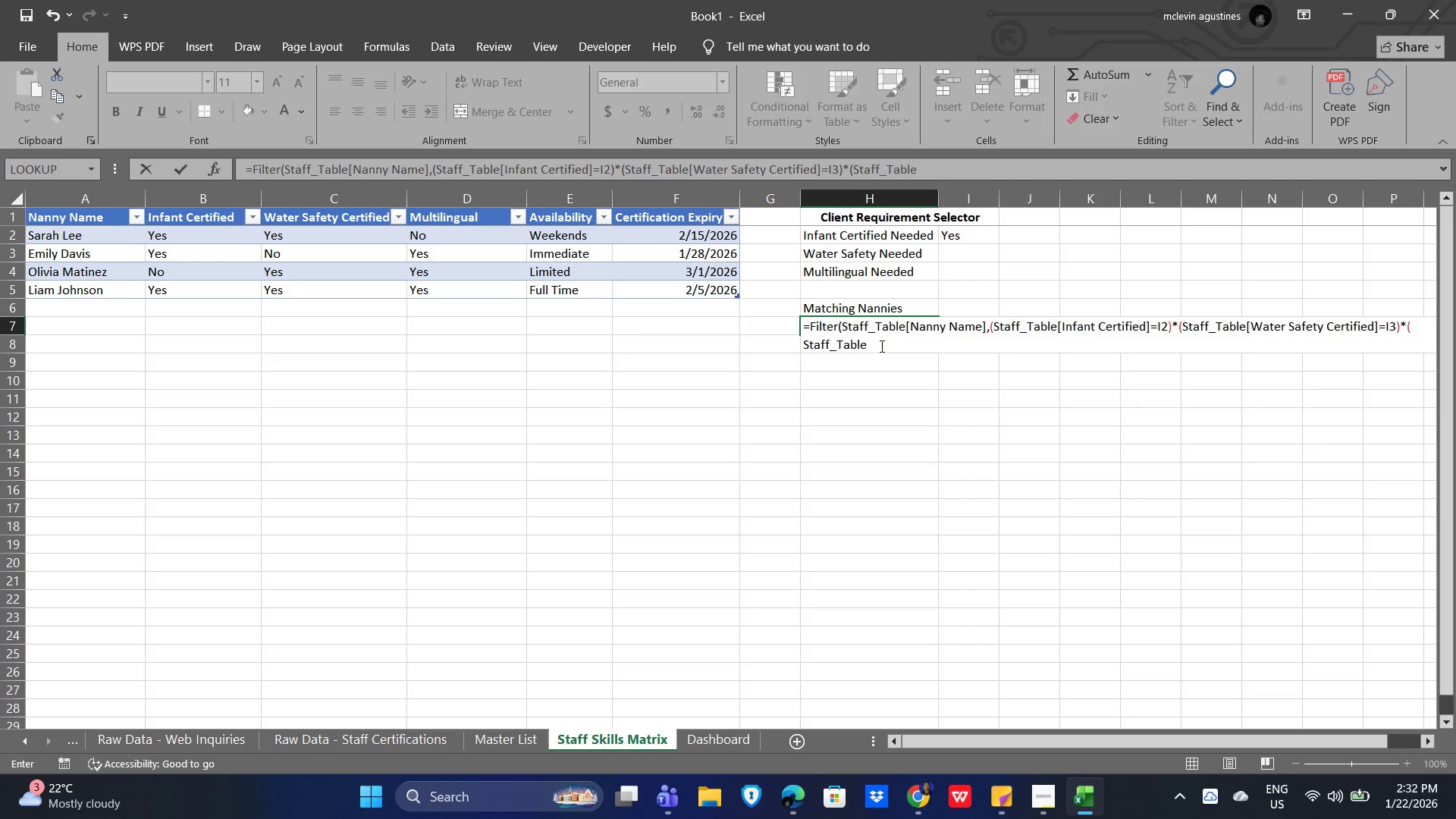 
key(BracketLeft)
 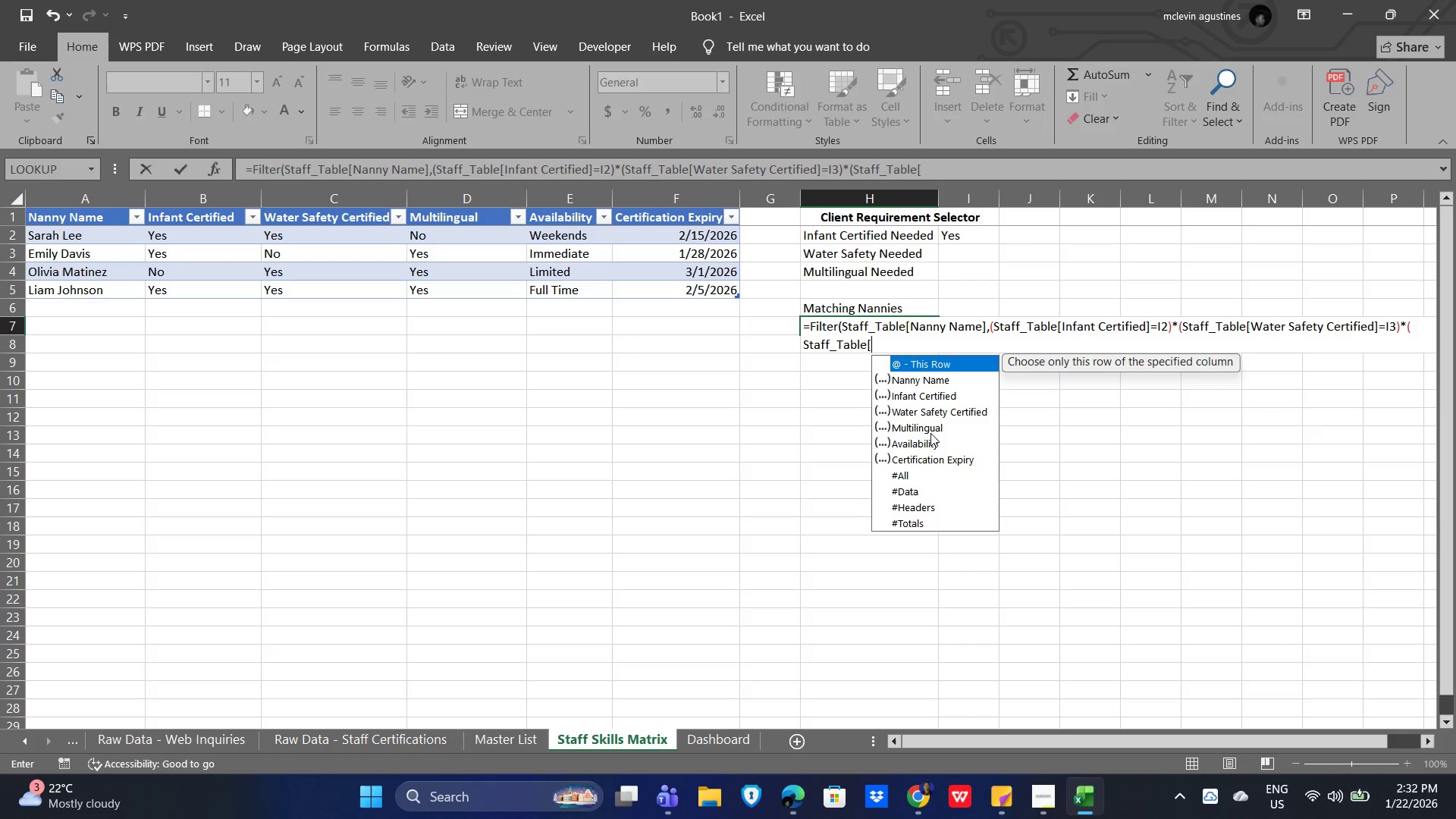 
double_click([932, 430])
 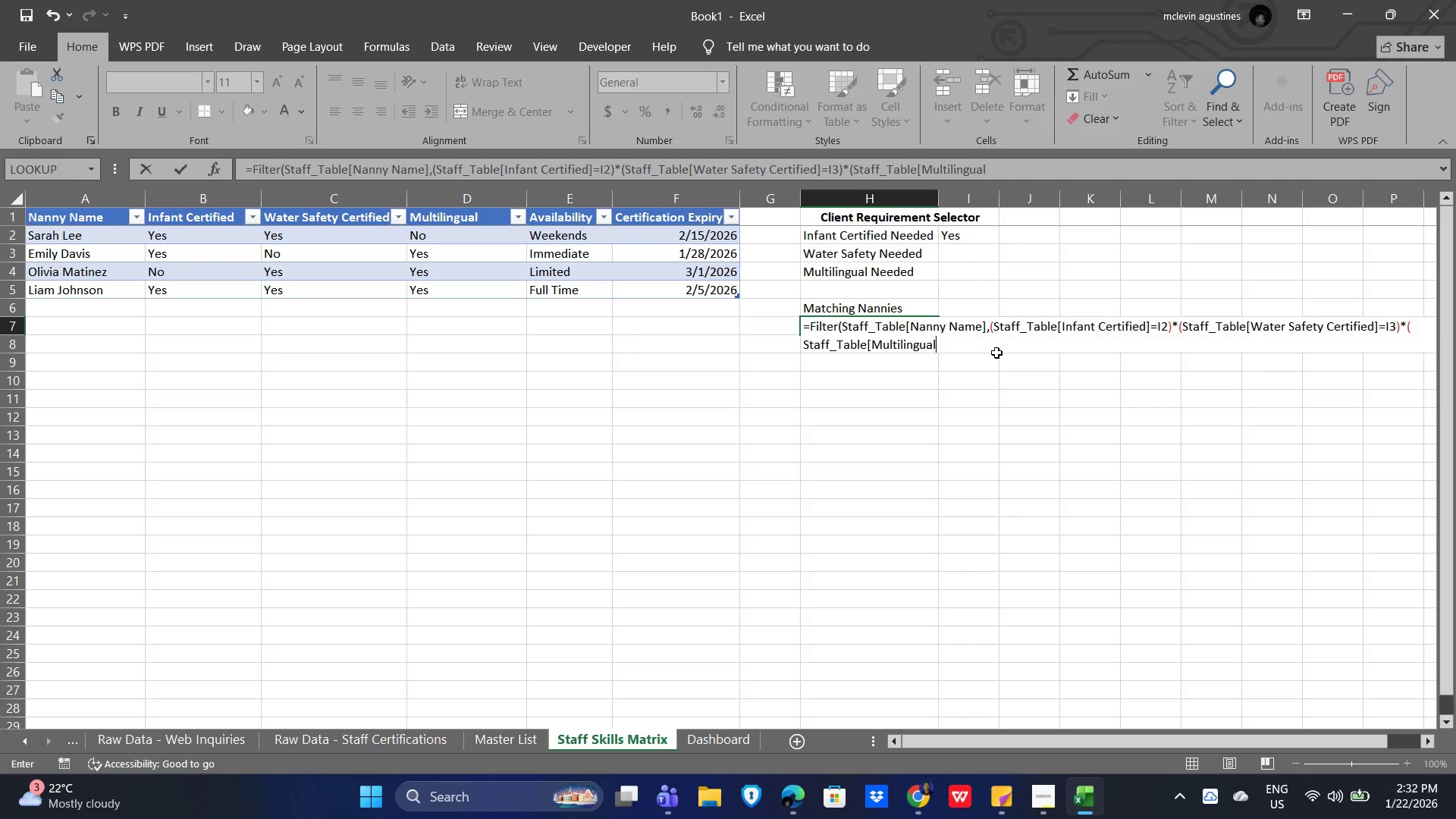 
key(BracketRight)
 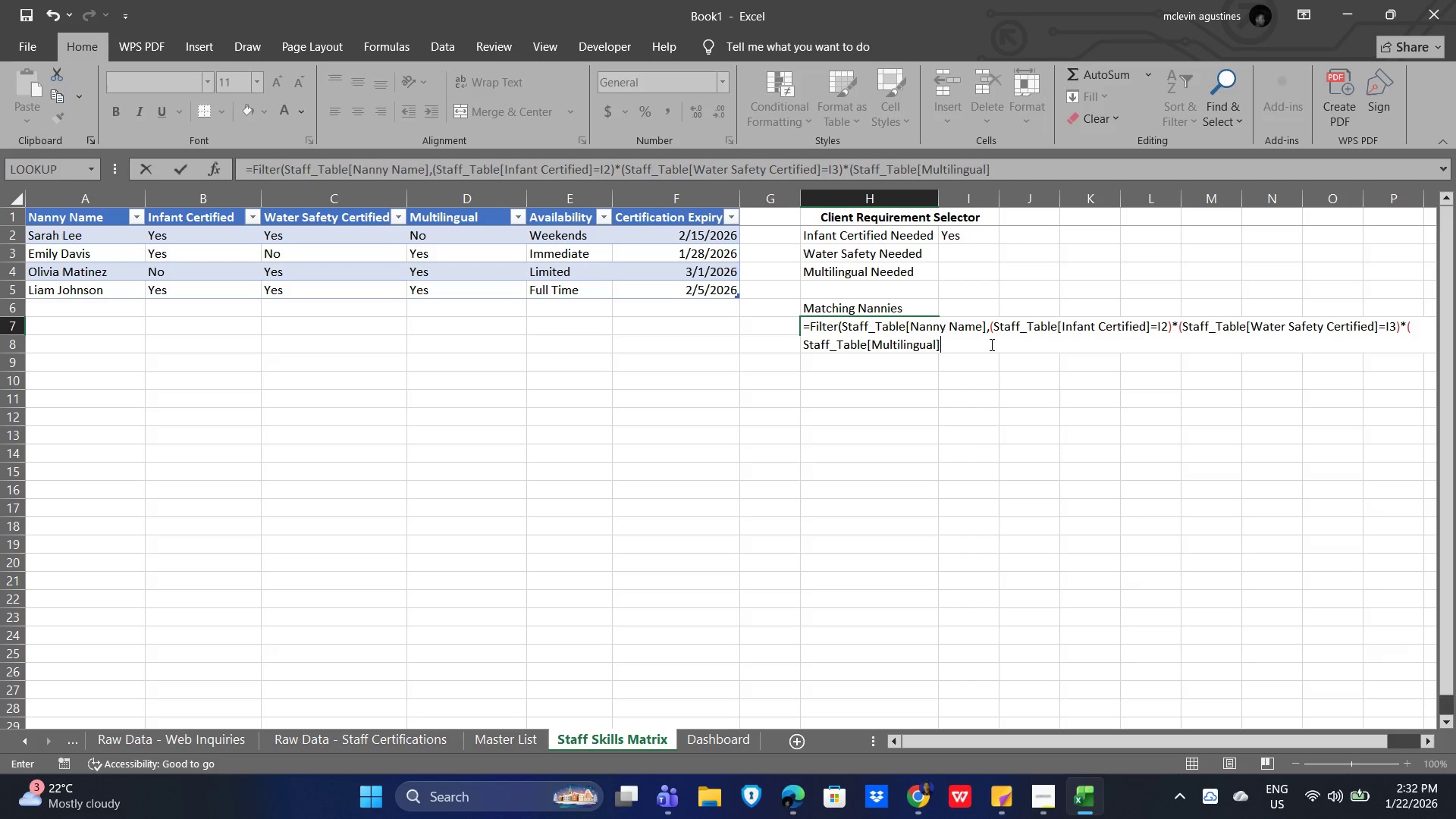 
key(Equal)
 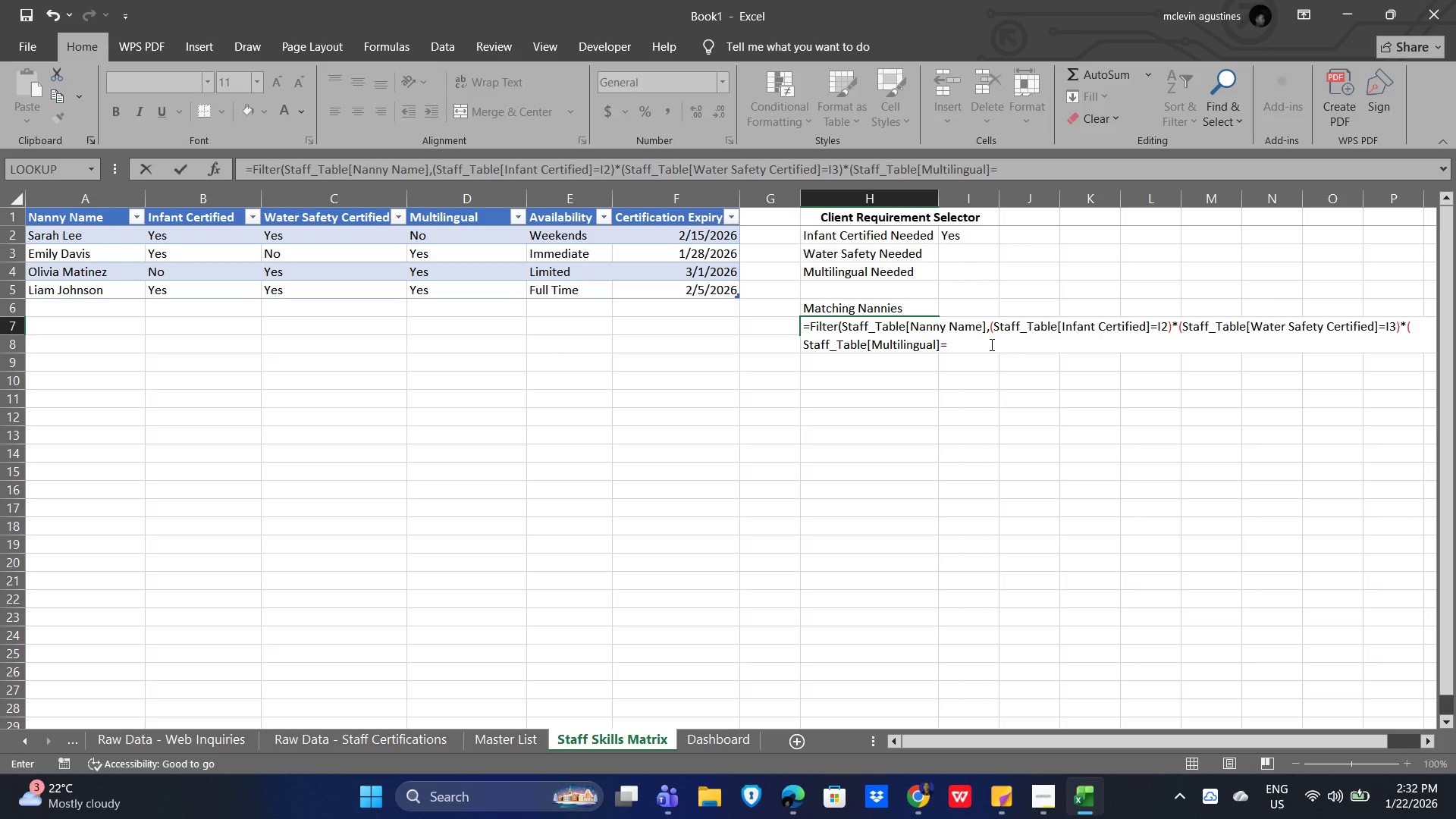 
key(Shift+I)
 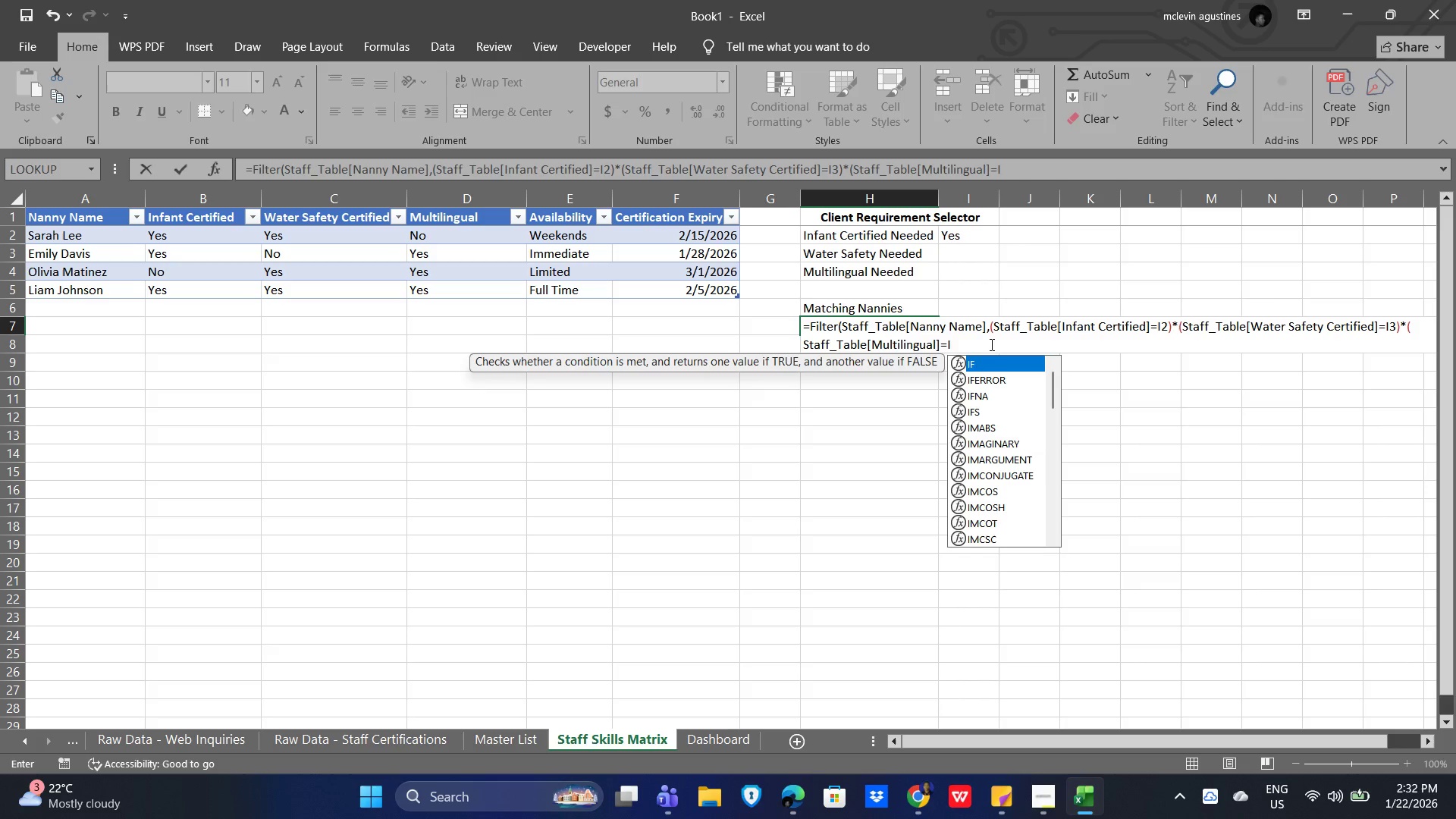 
key(Numpad4)
 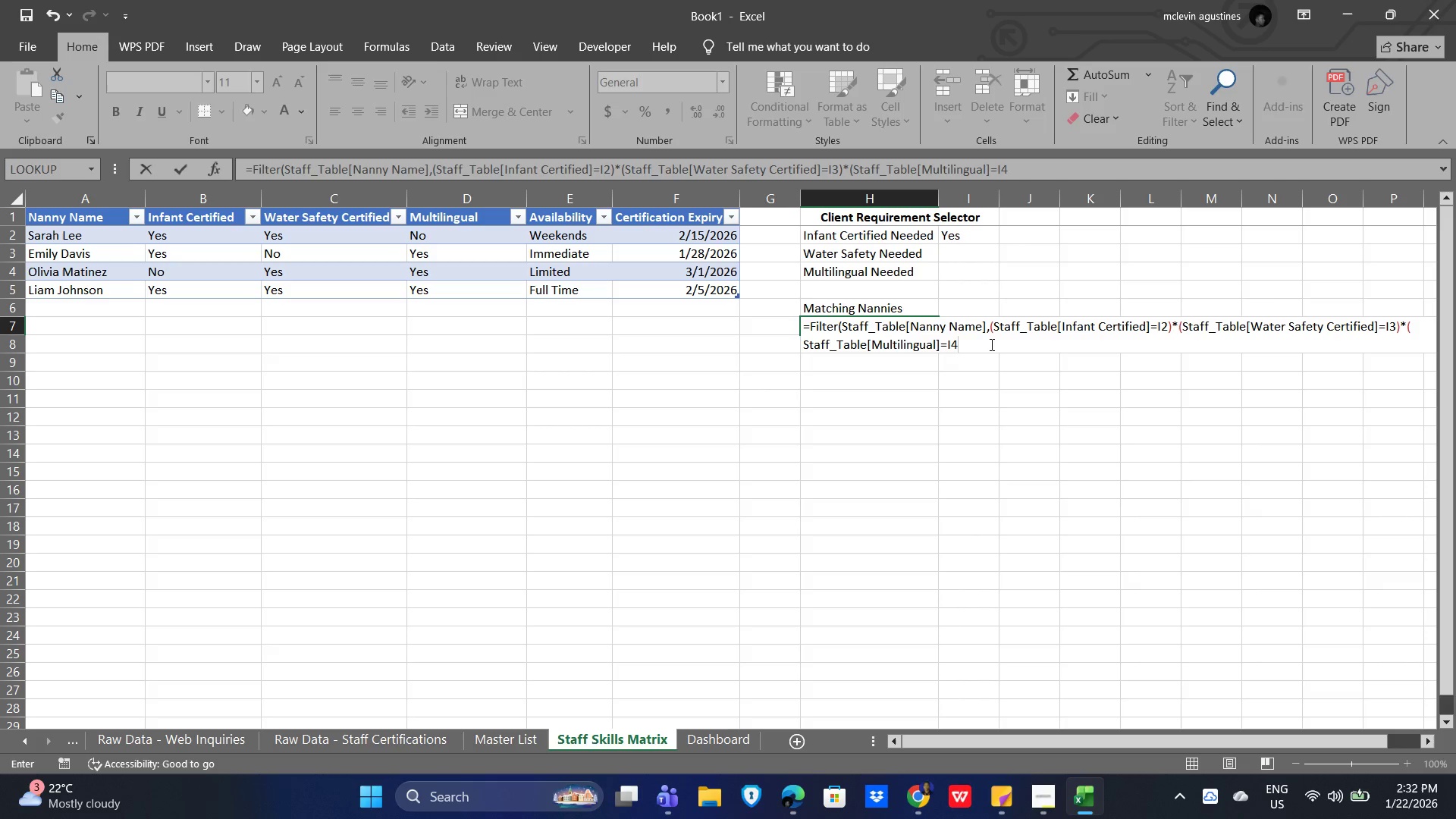 
key(Shift+0)
 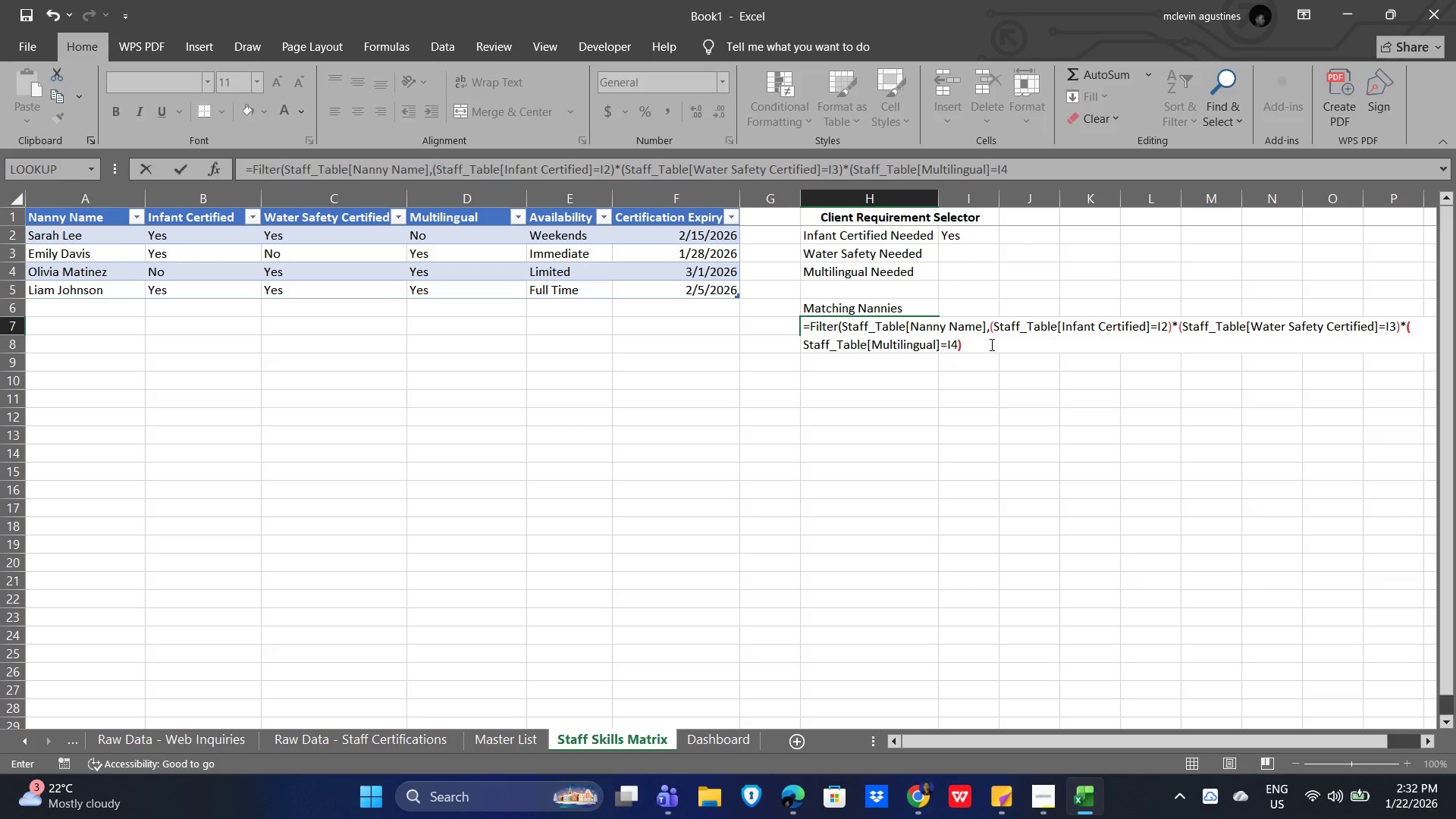 
key(NumpadEnter)
 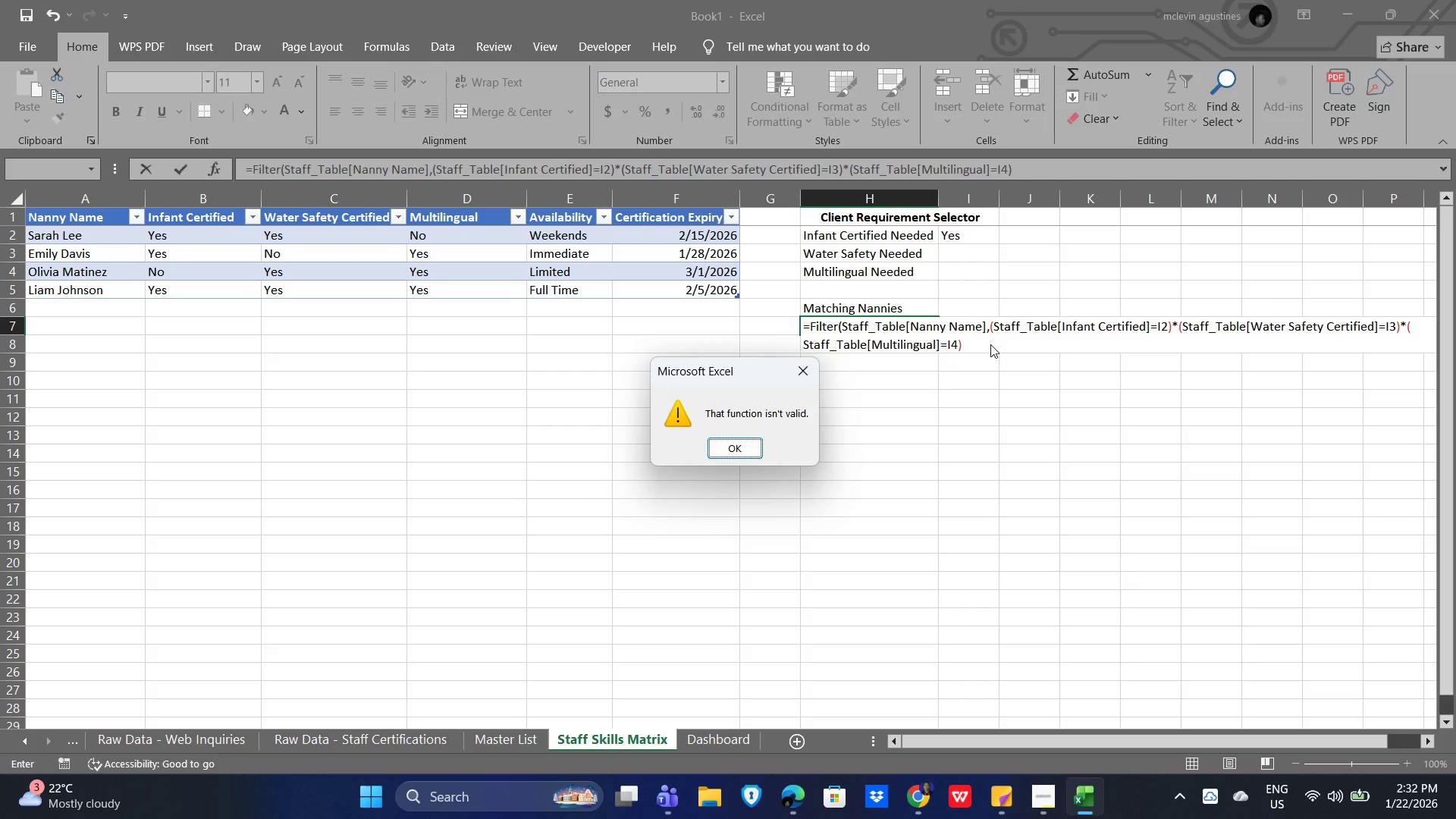 
key(NumpadEnter)
 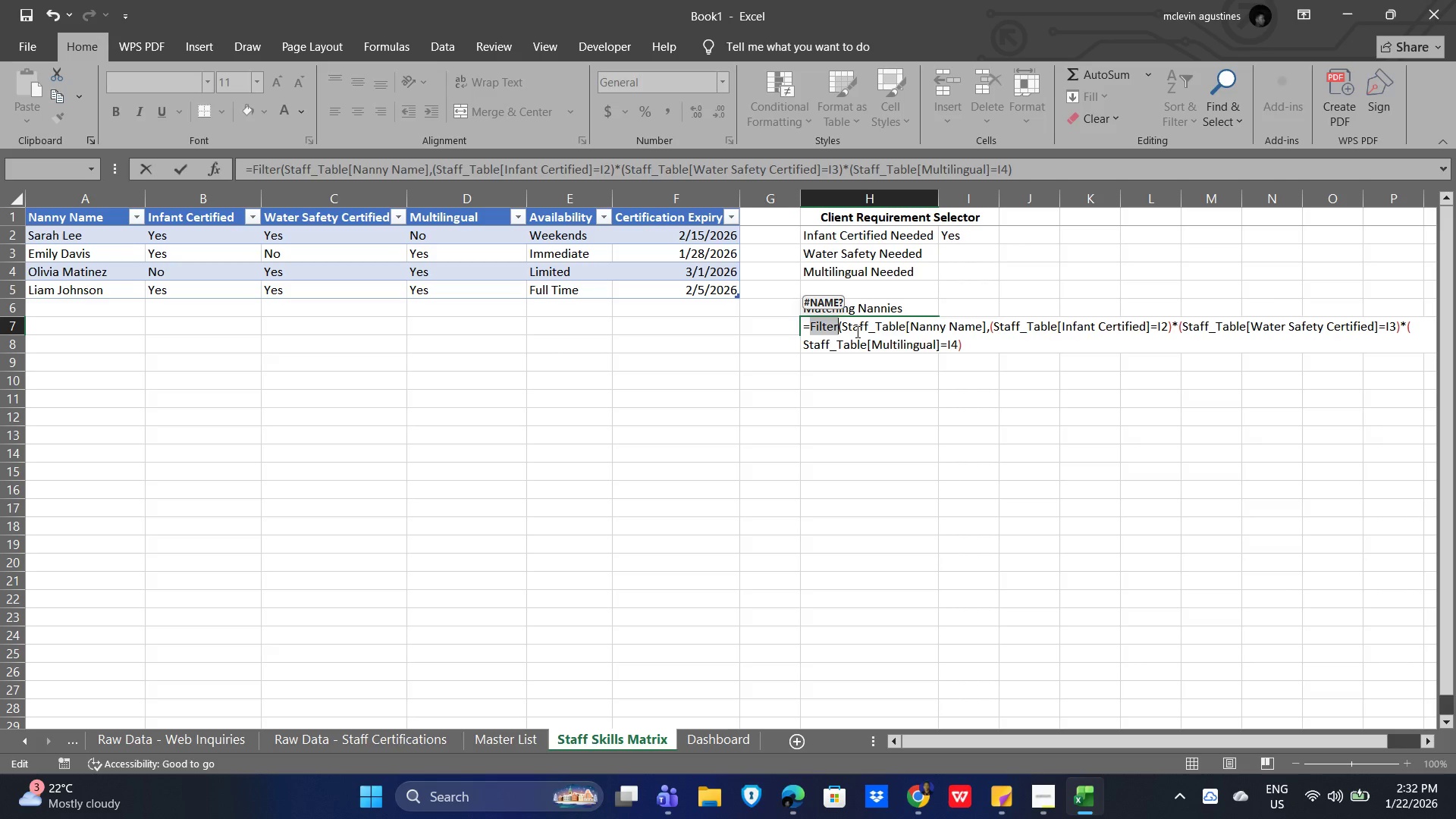 
key(Backspace)
type(FIL)
 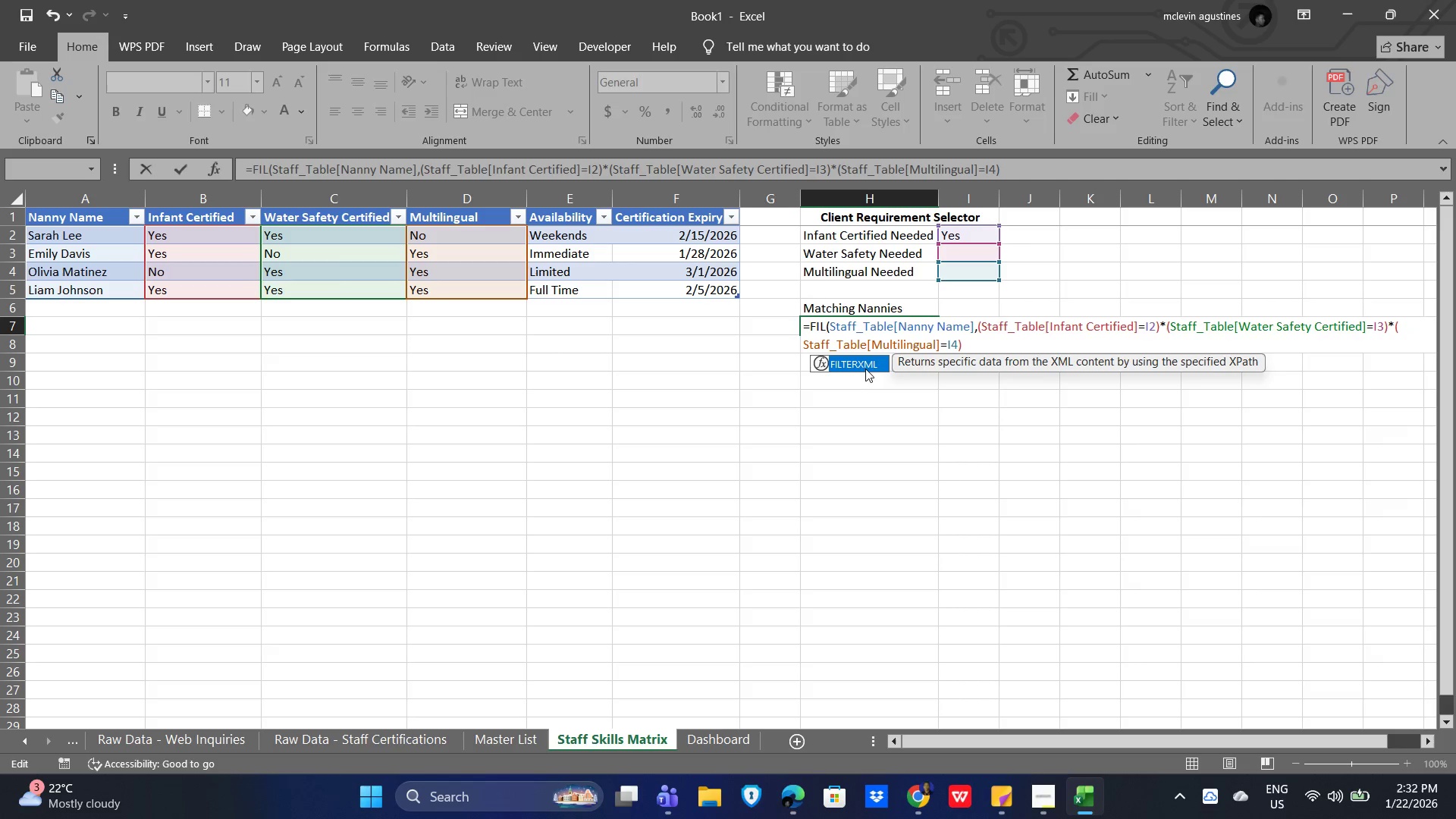 
double_click([852, 362])
 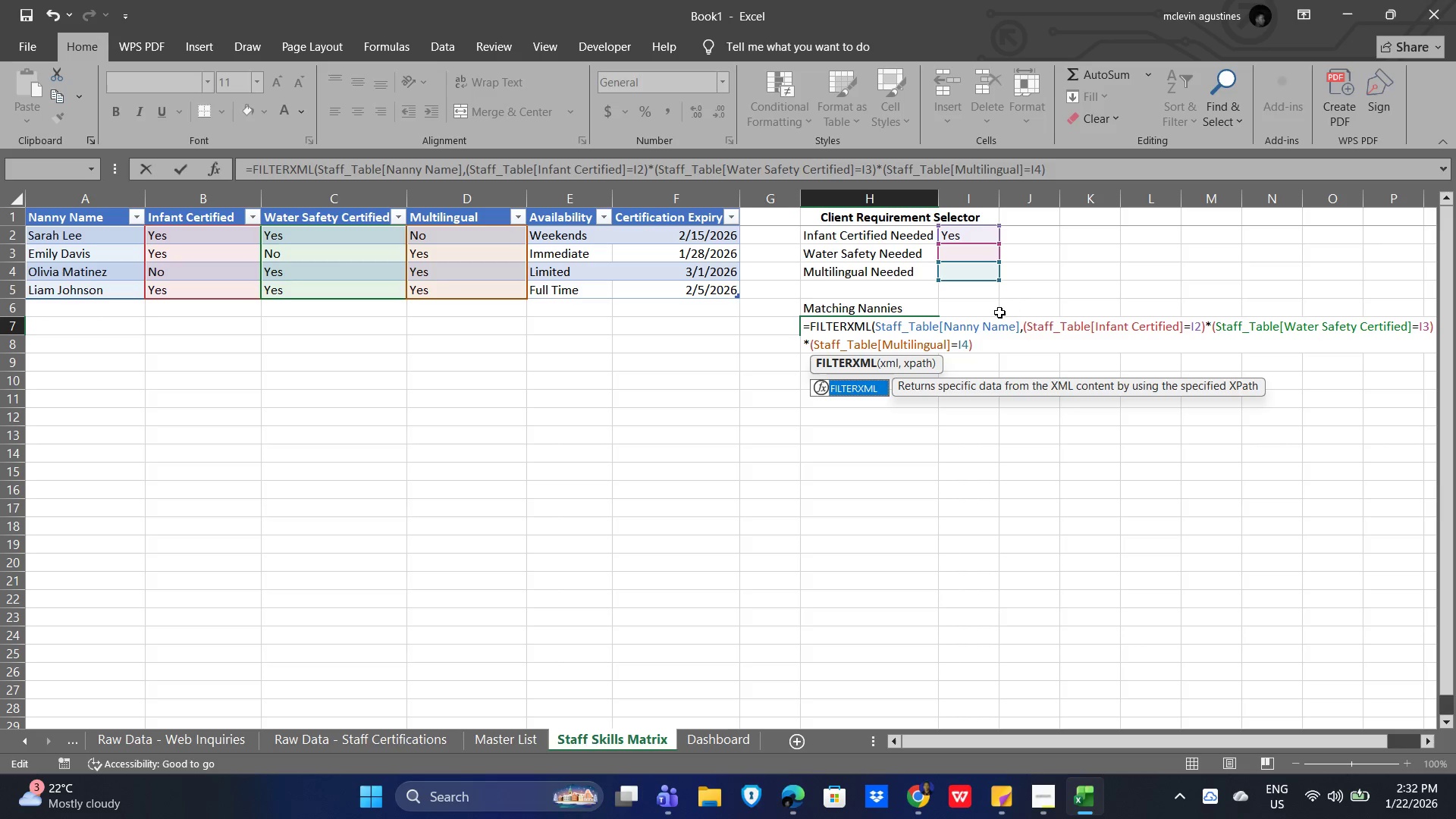 
key(NumpadEnter)
 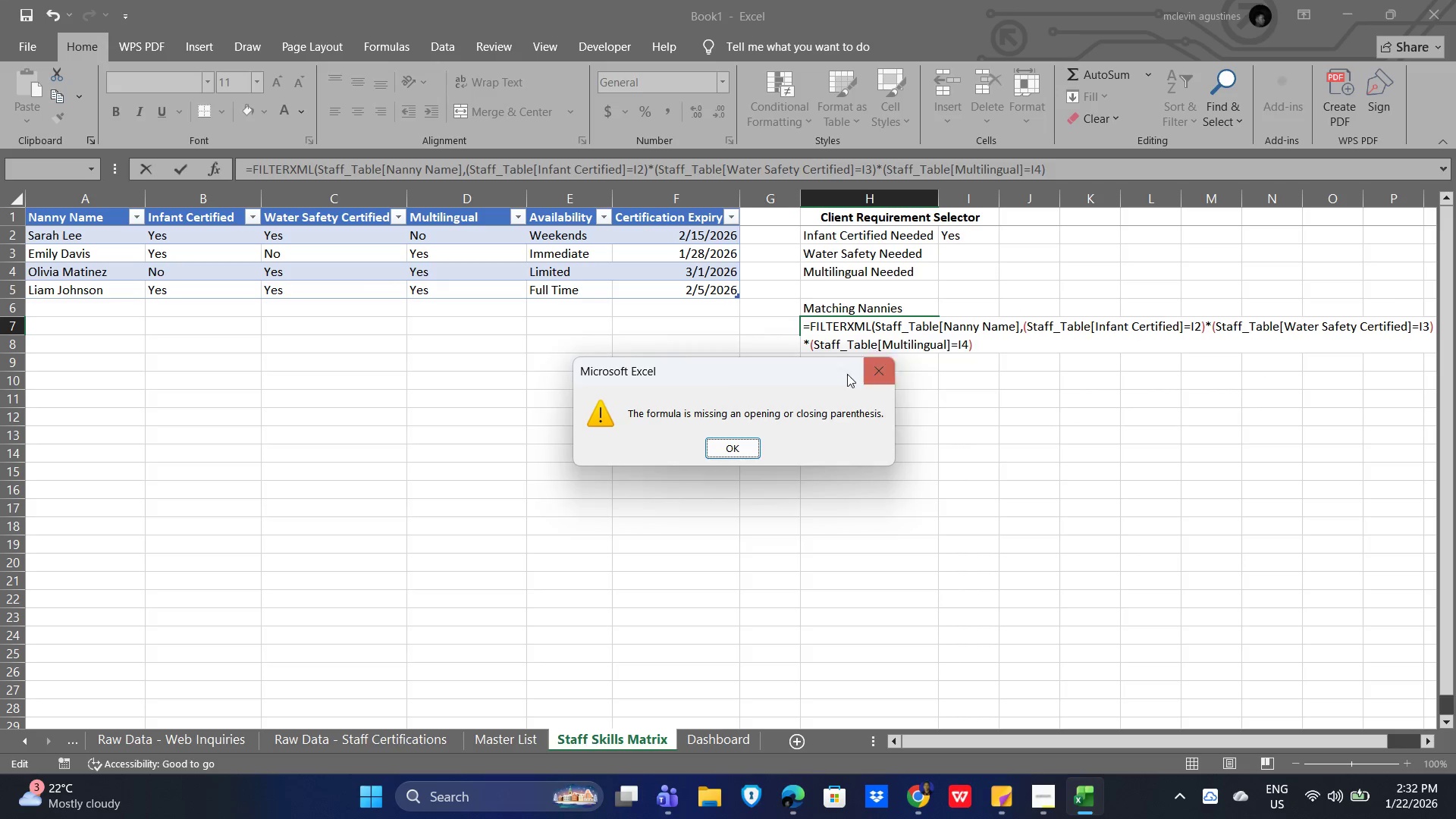 
wait(5.7)
 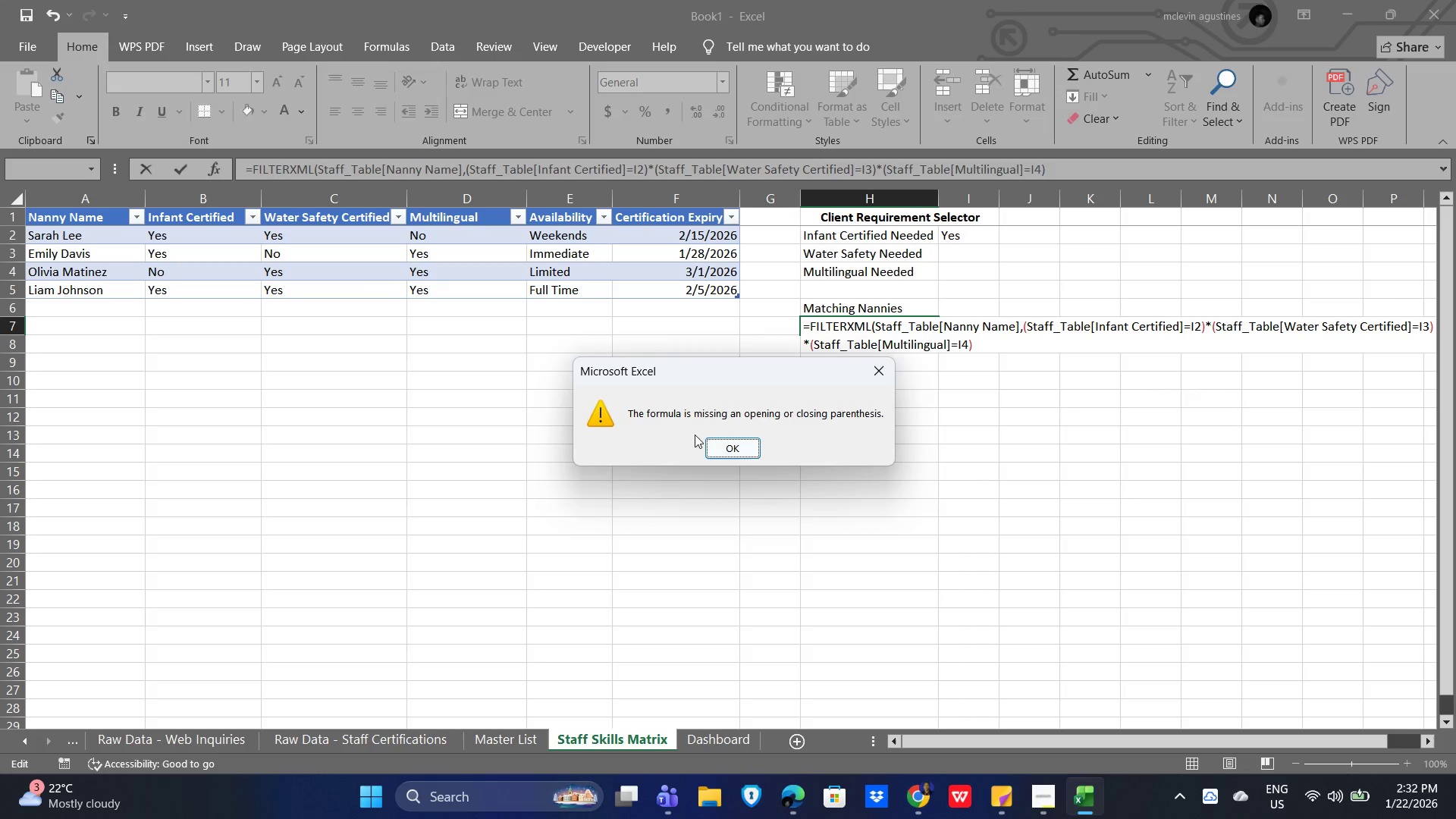 
left_click([730, 438])
 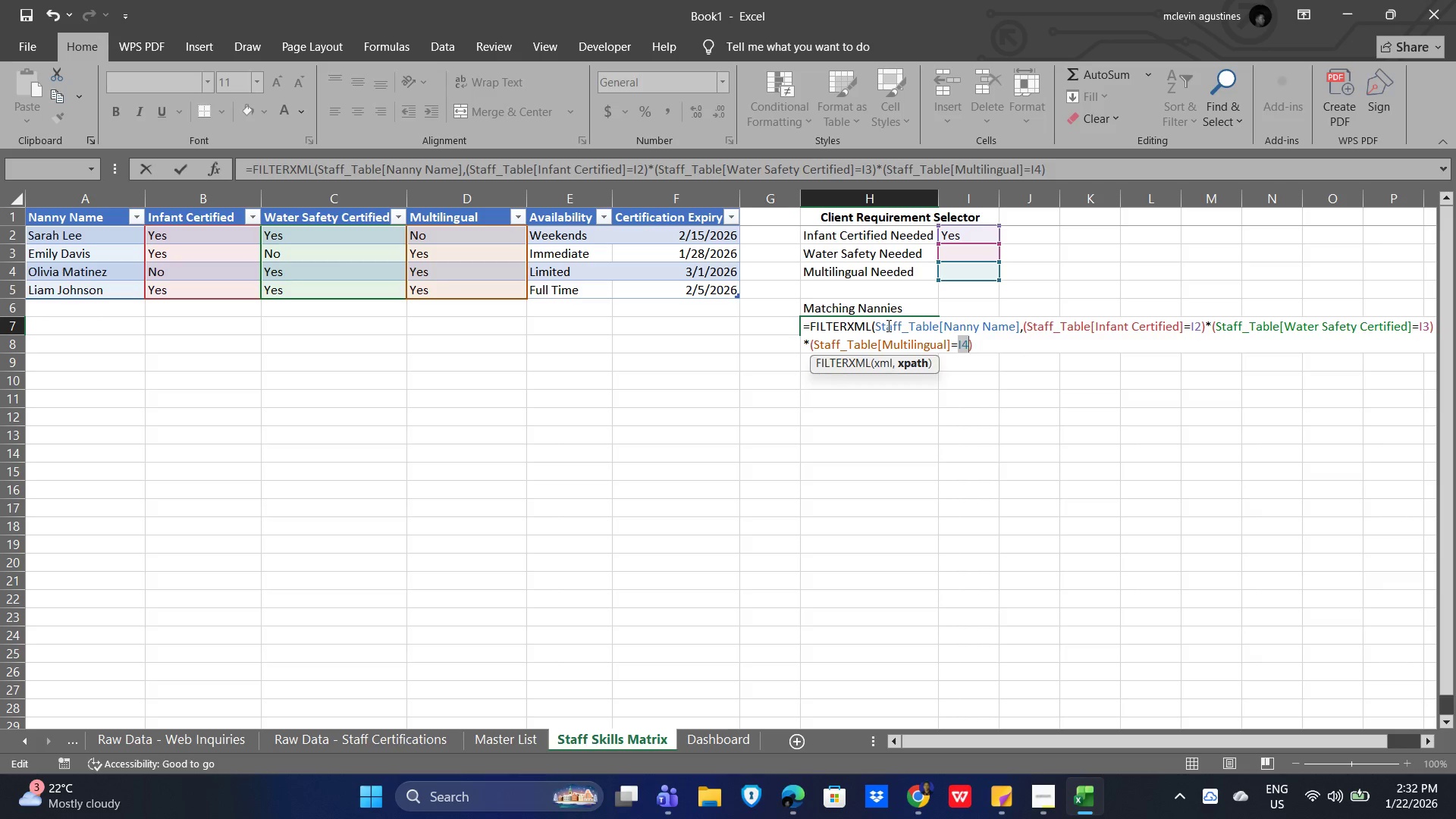 
wait(10.39)
 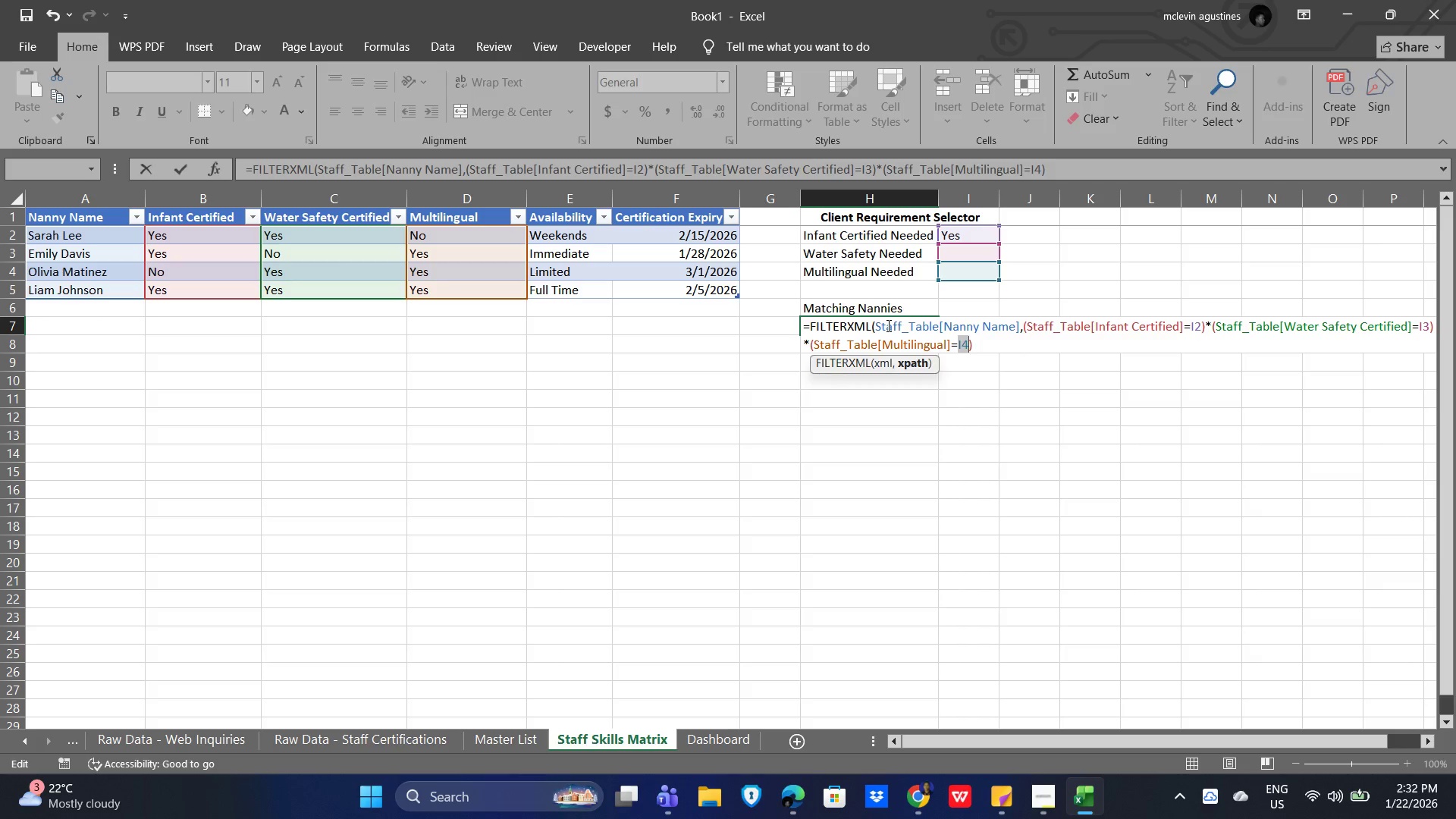 
left_click([979, 344])
 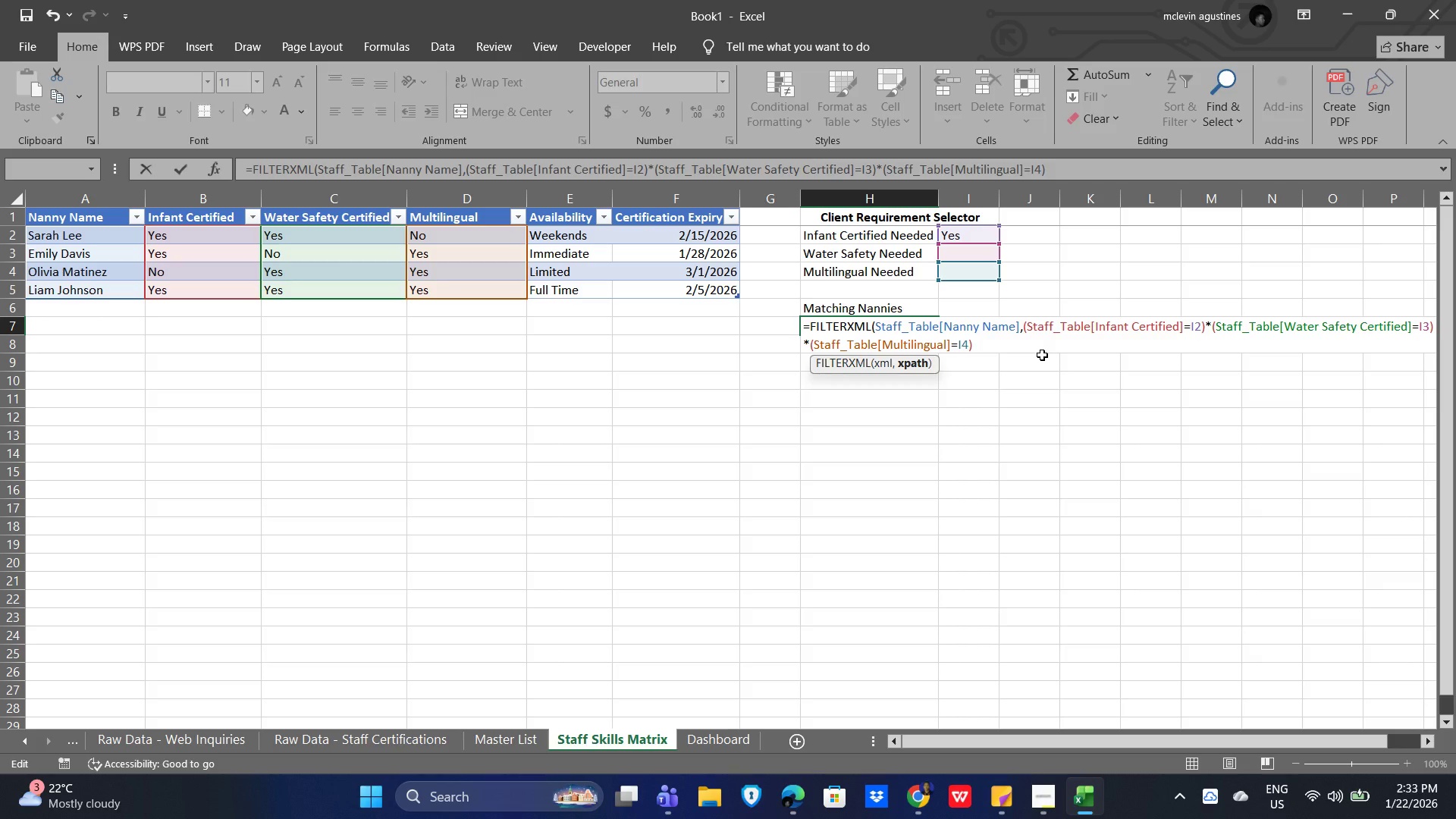 
key(Shift+0)
 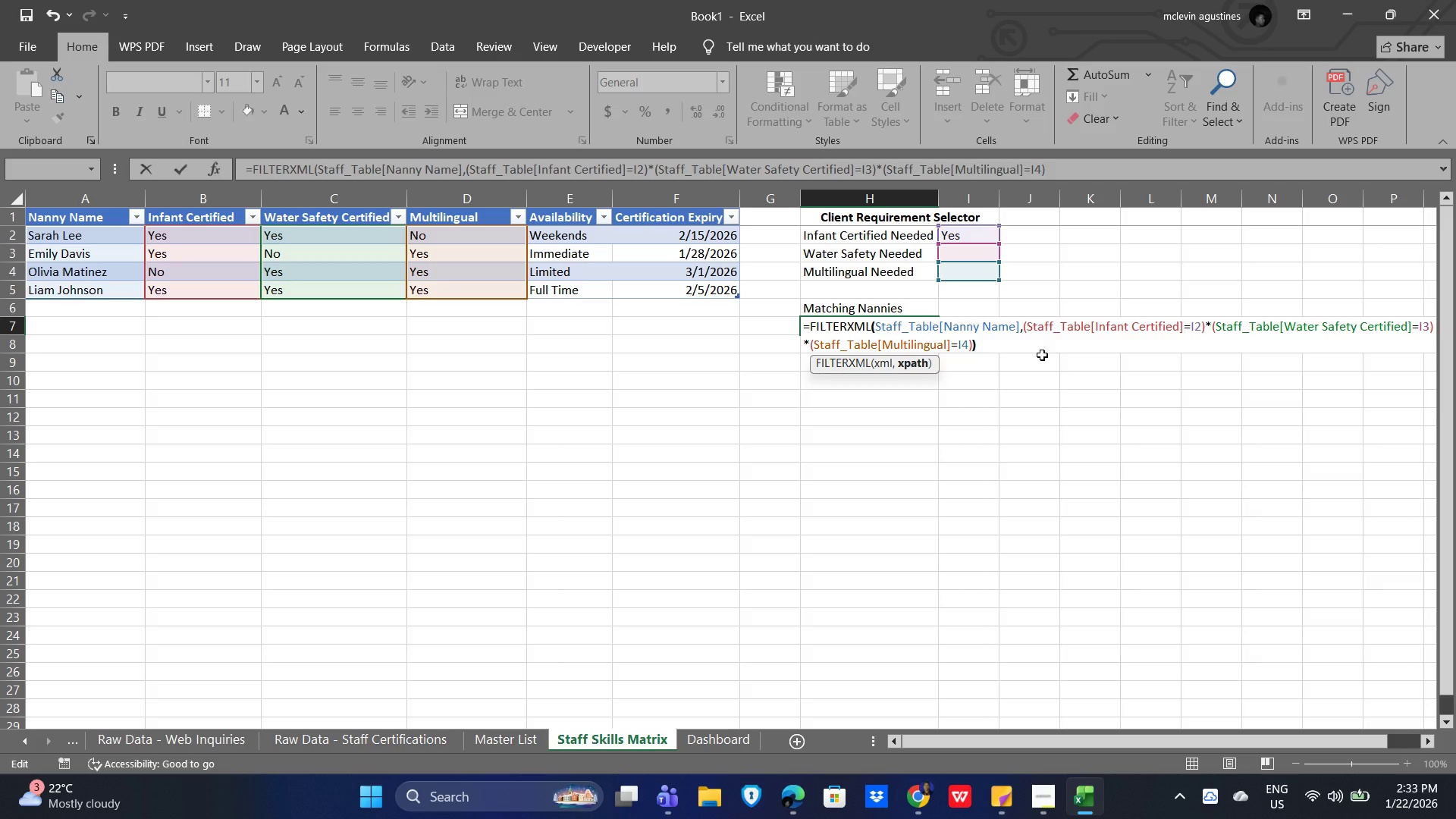 
key(Enter)
 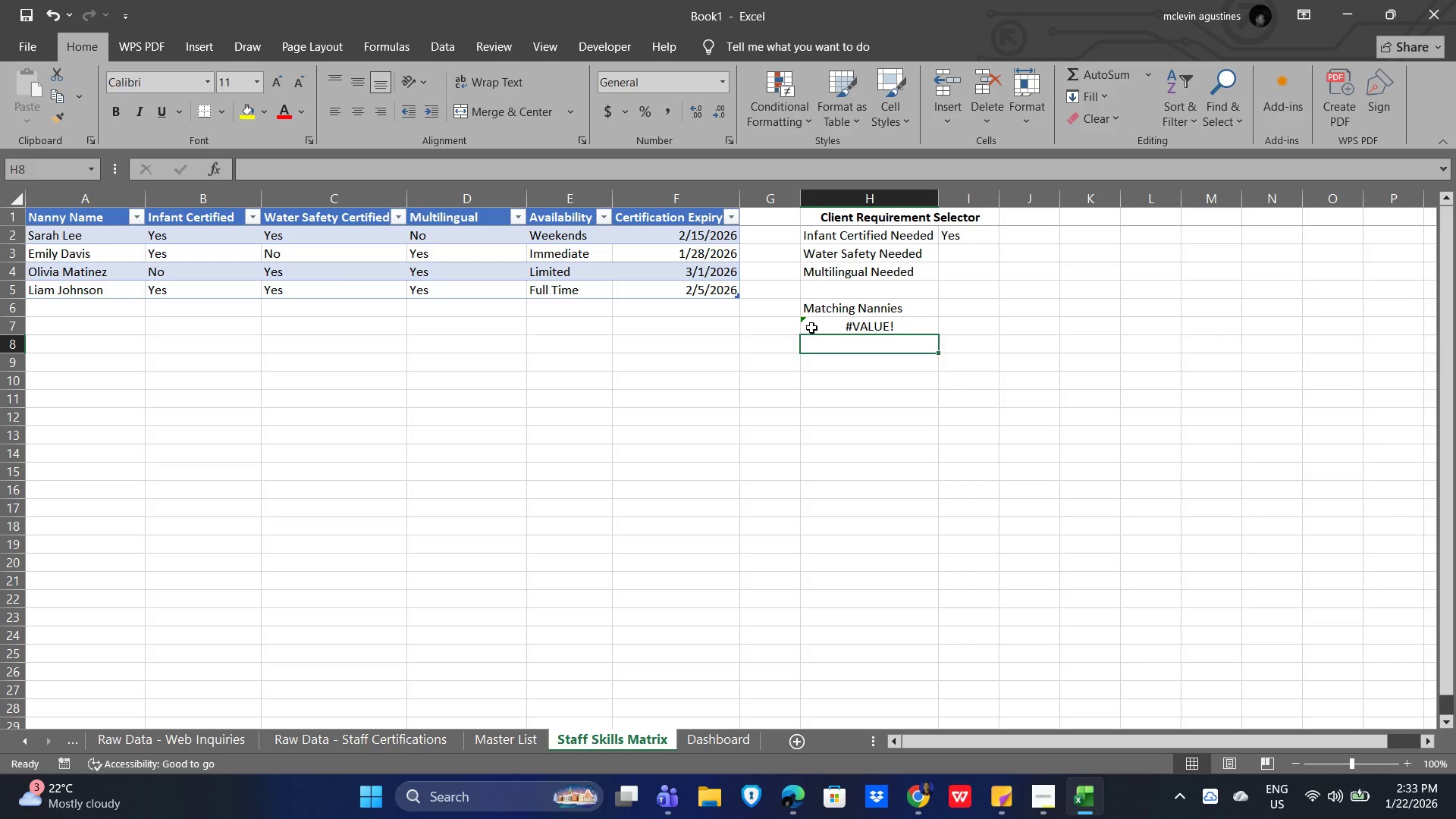 
left_click([854, 326])
 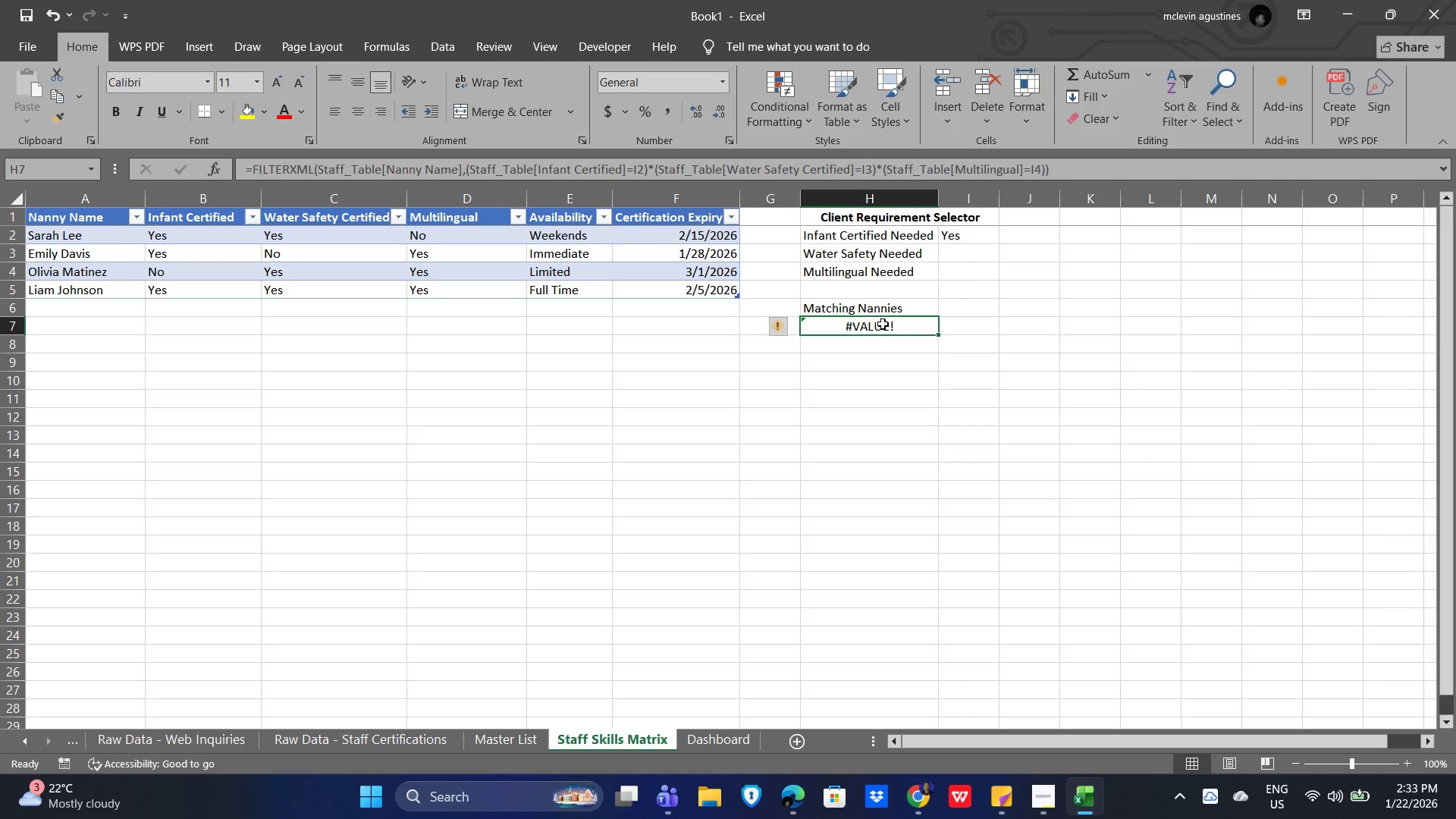 
double_click([883, 324])
 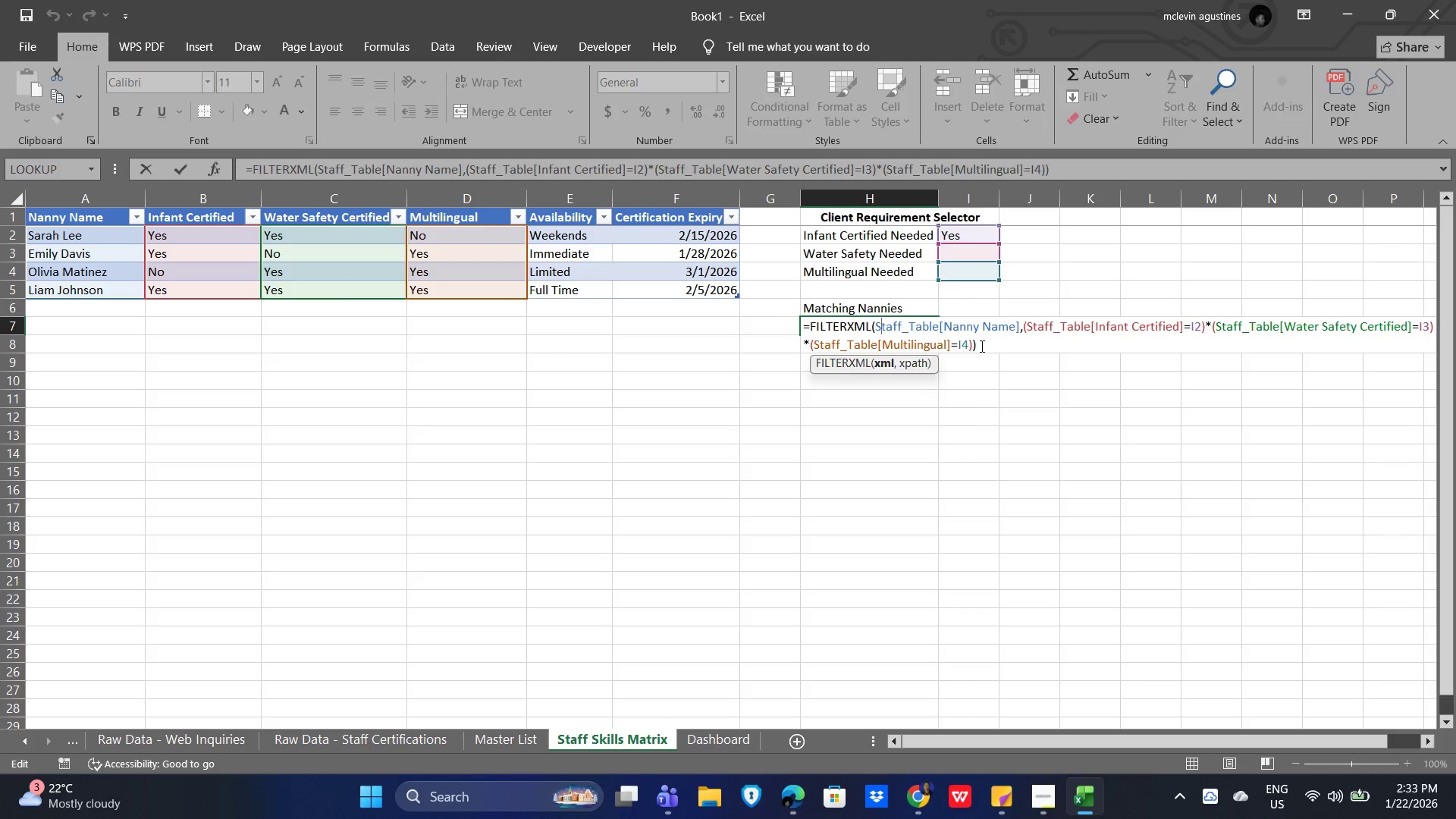 
key(NumpadEnter)
 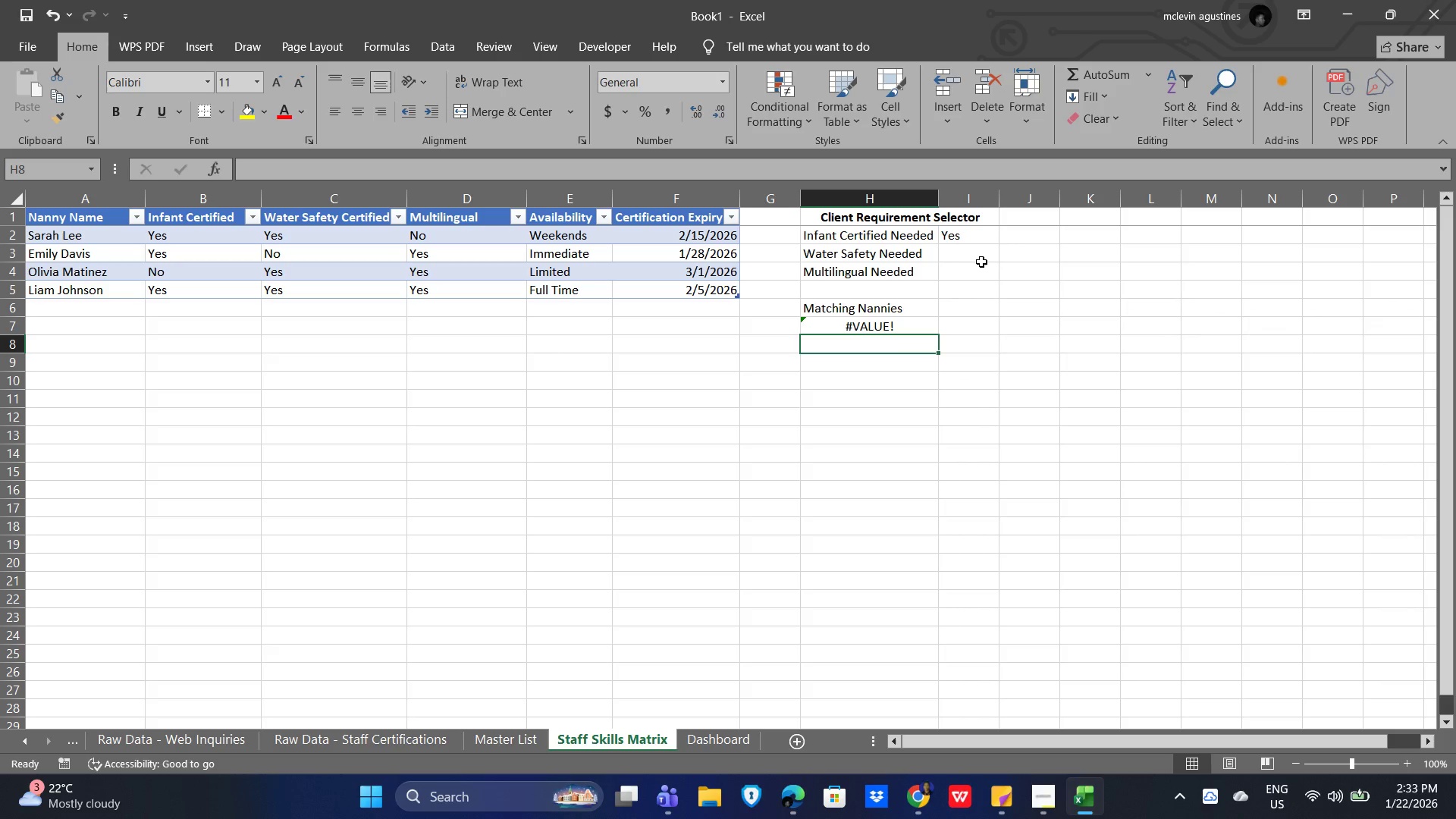 
left_click([986, 253])
 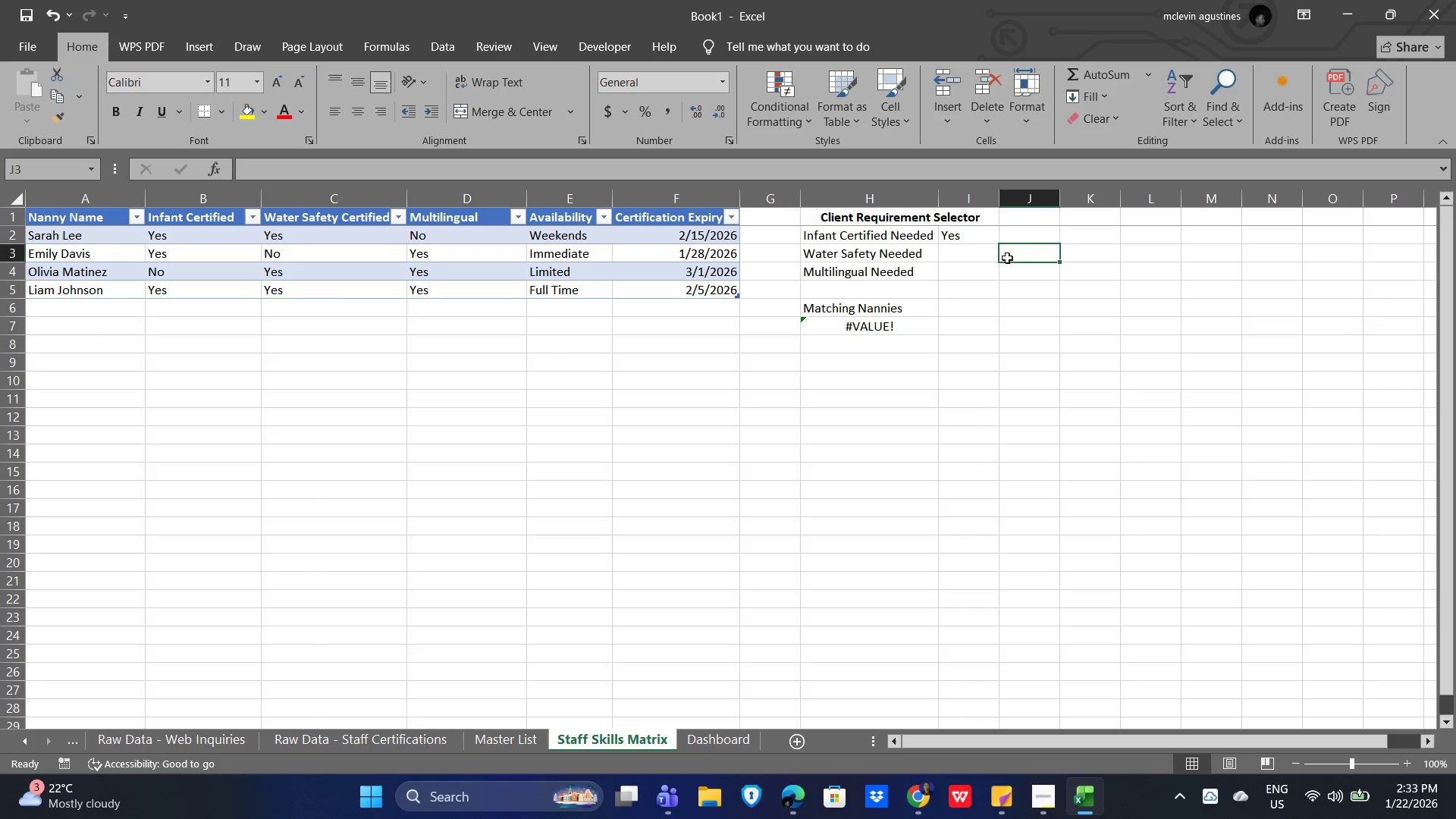 
left_click([980, 258])
 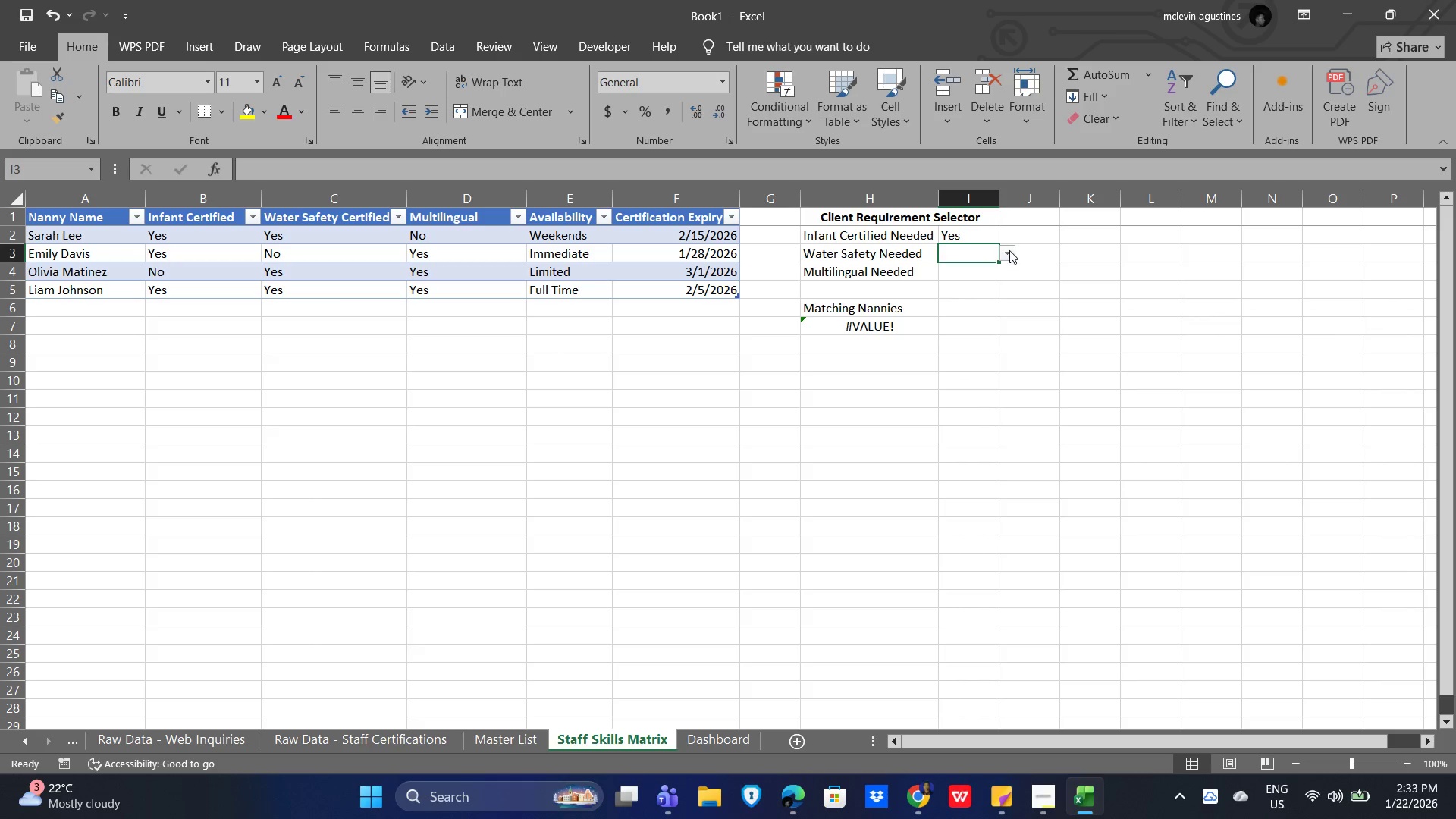 
left_click([1009, 250])
 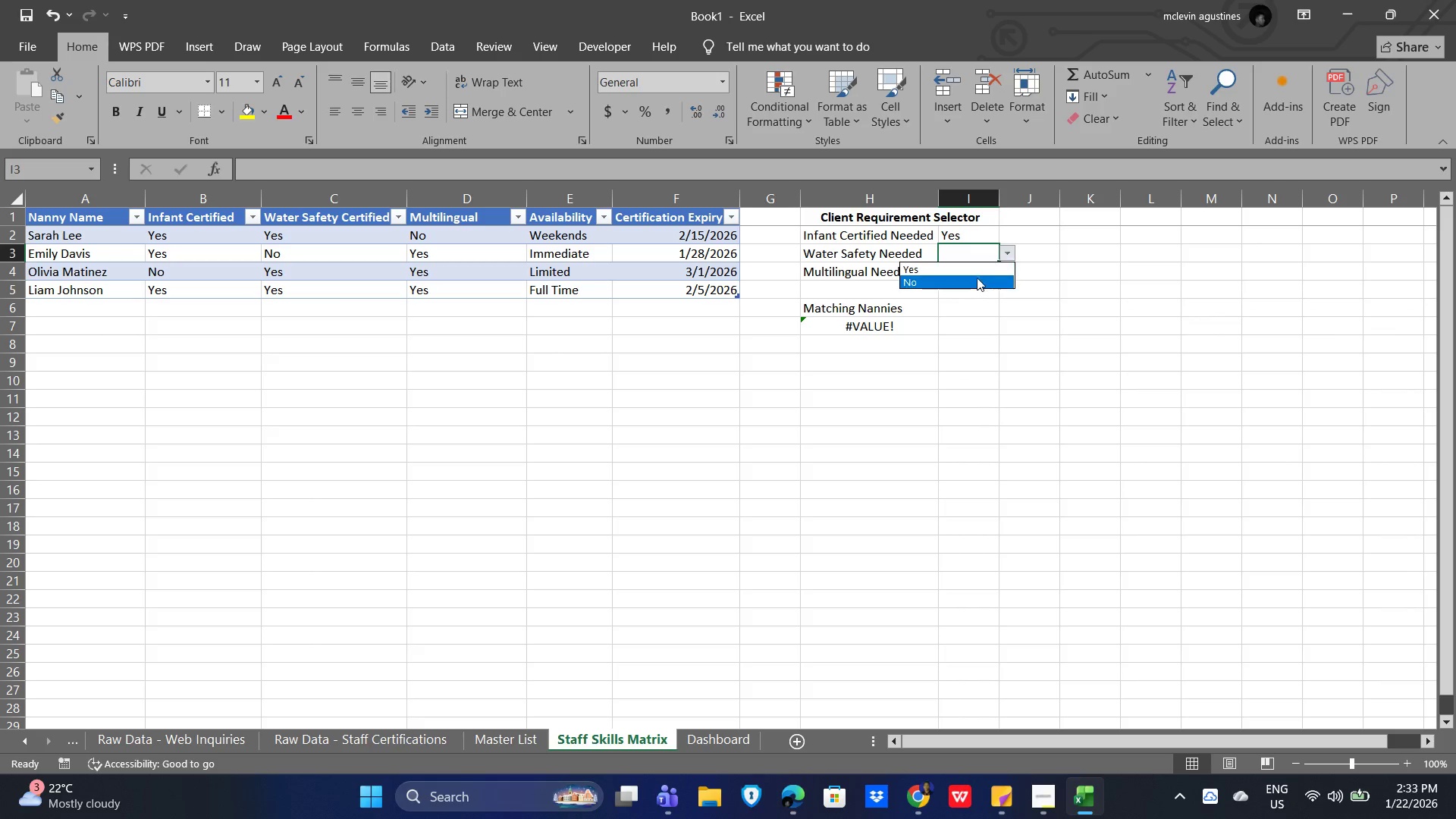 
left_click([977, 278])
 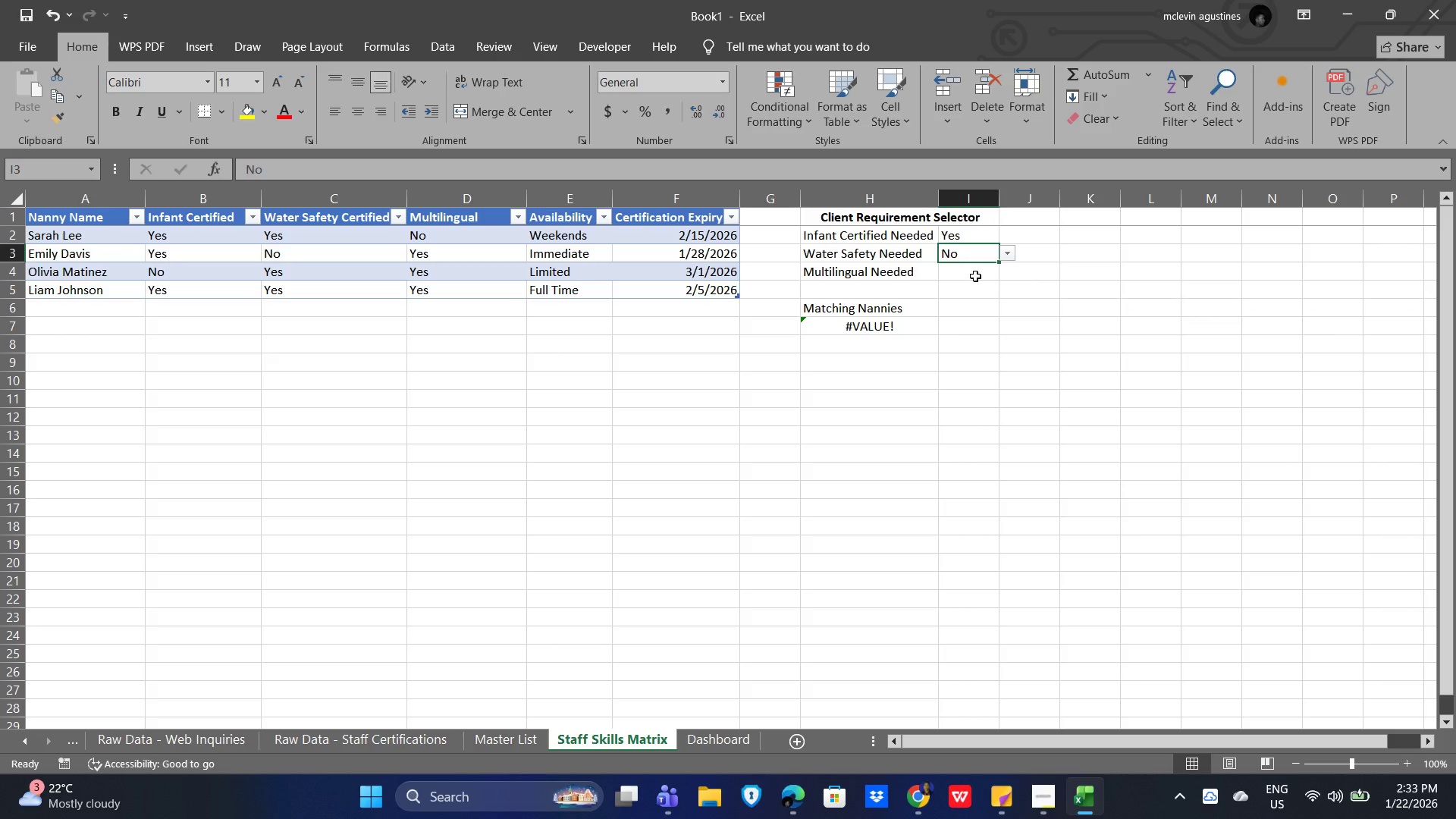 
left_click([975, 276])
 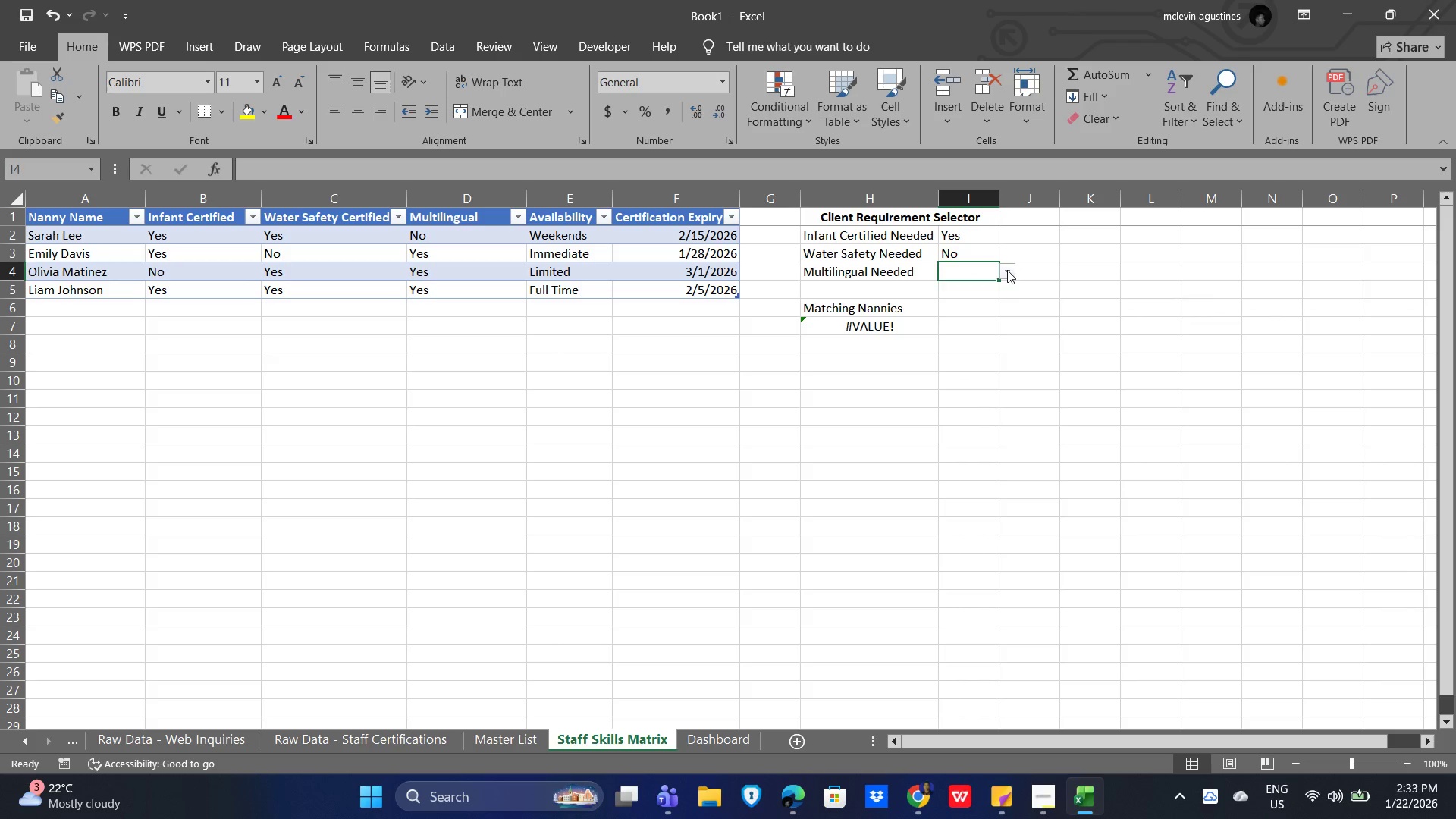 
left_click([1007, 270])
 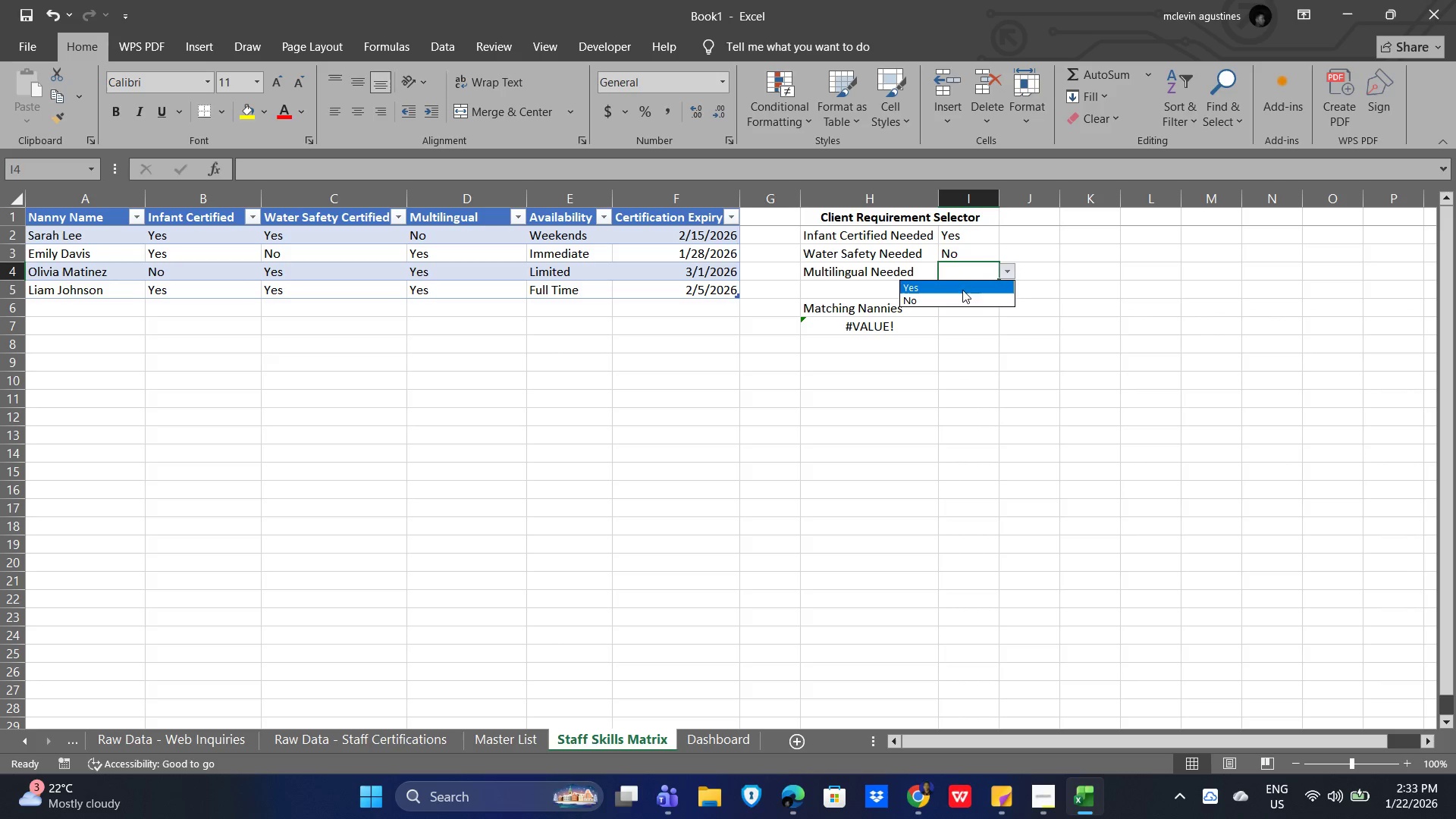 
left_click([962, 286])
 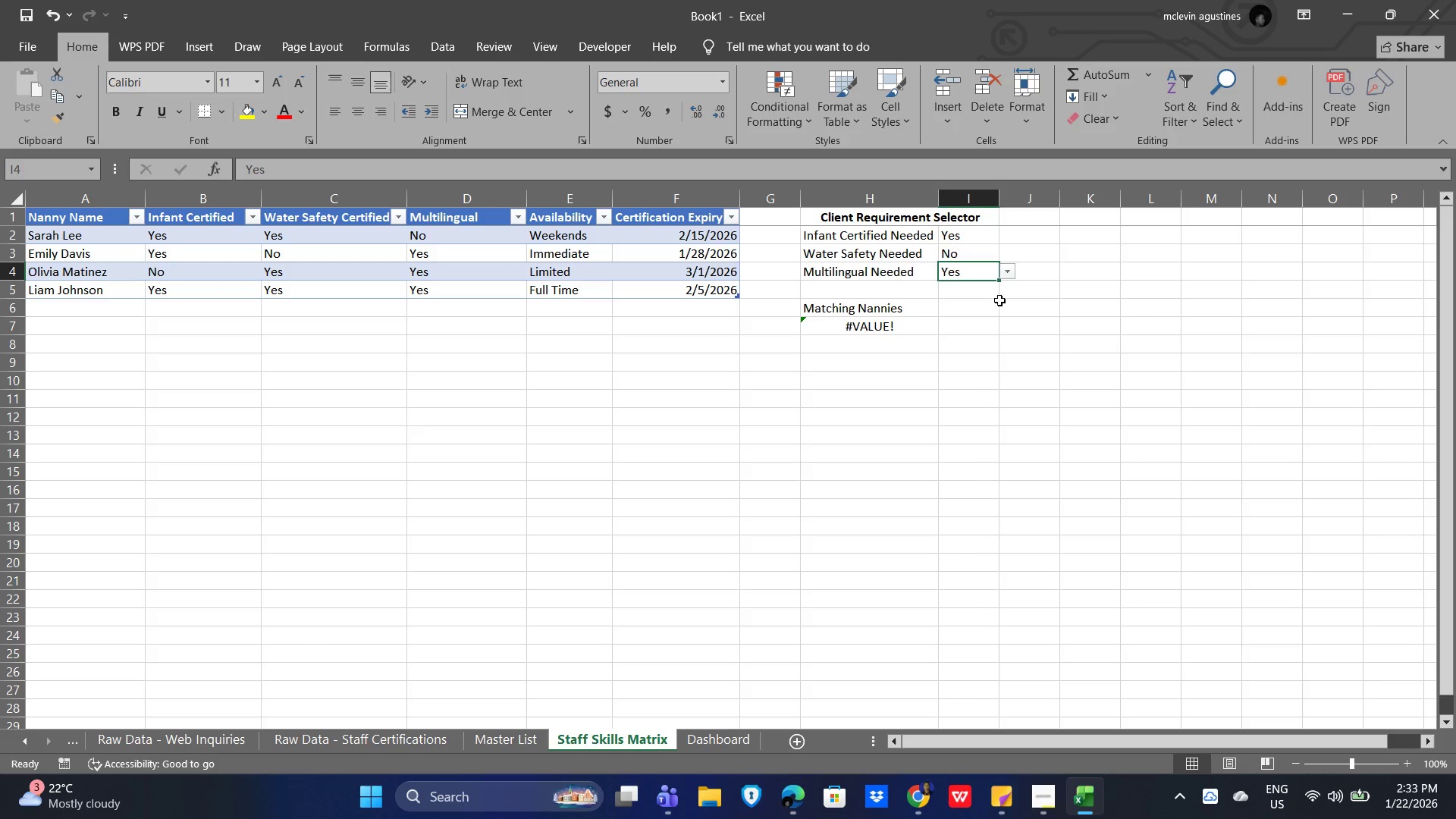 
left_click([996, 306])
 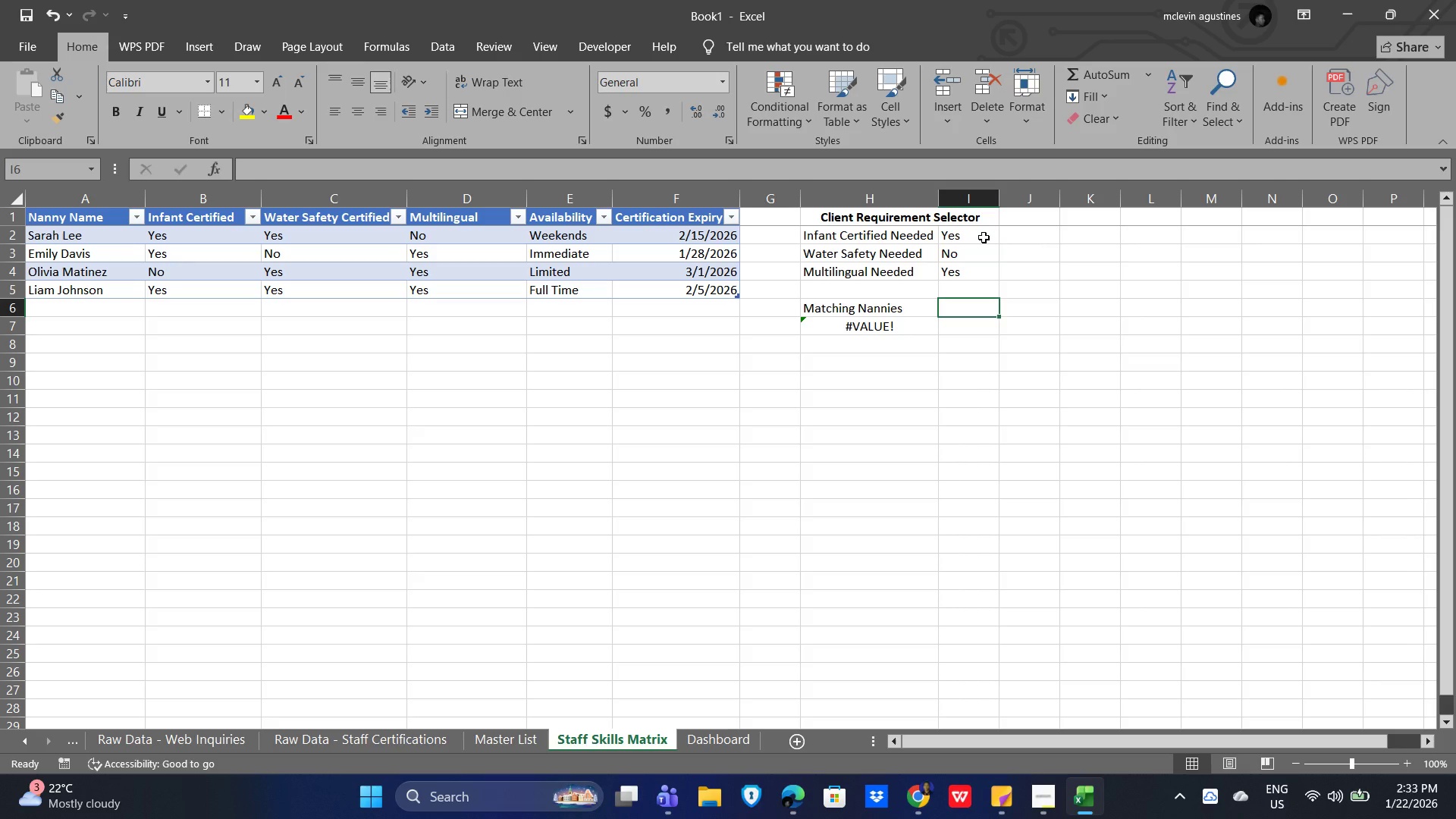 
wait(6.47)
 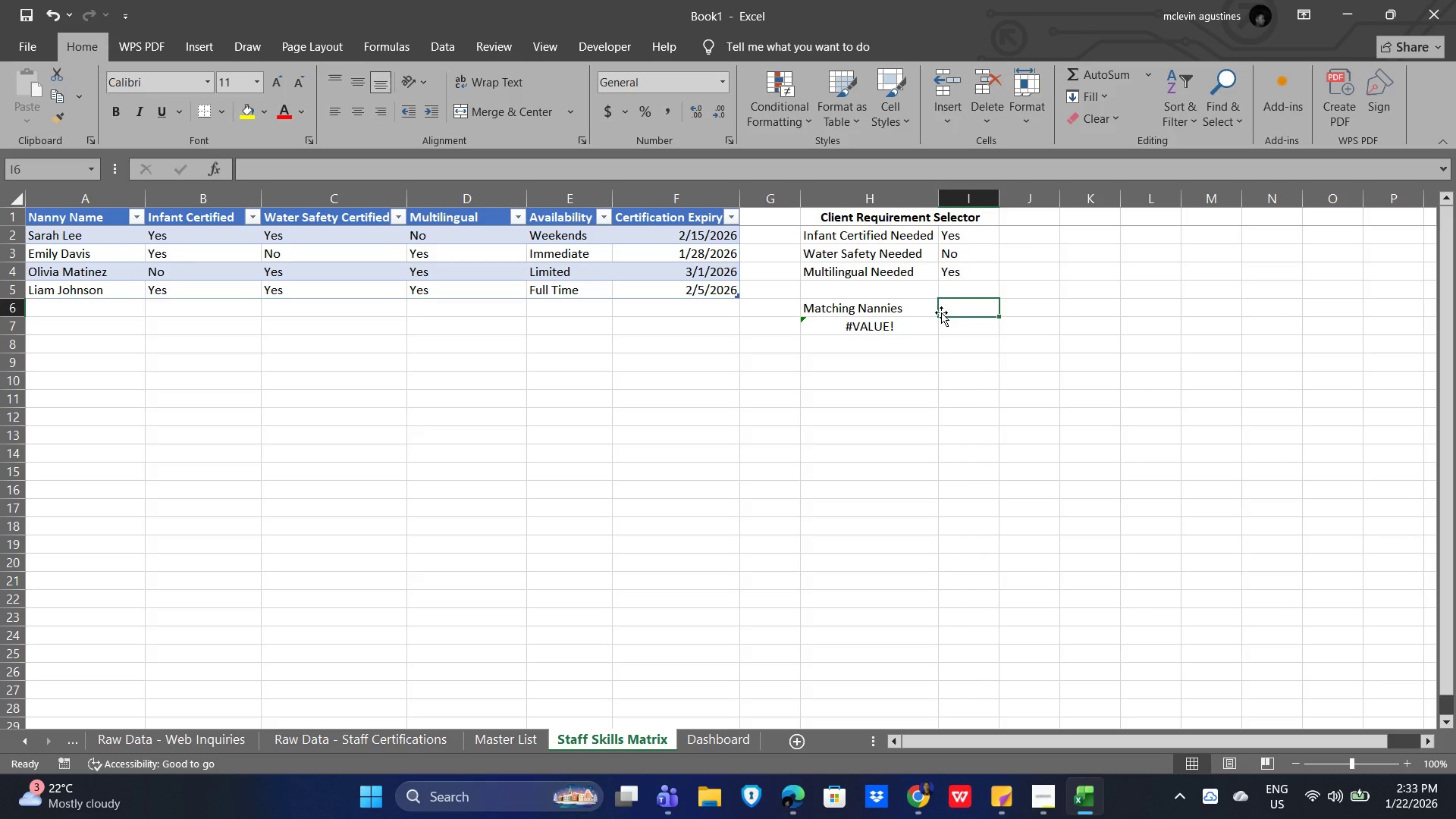 
left_click([789, 438])
 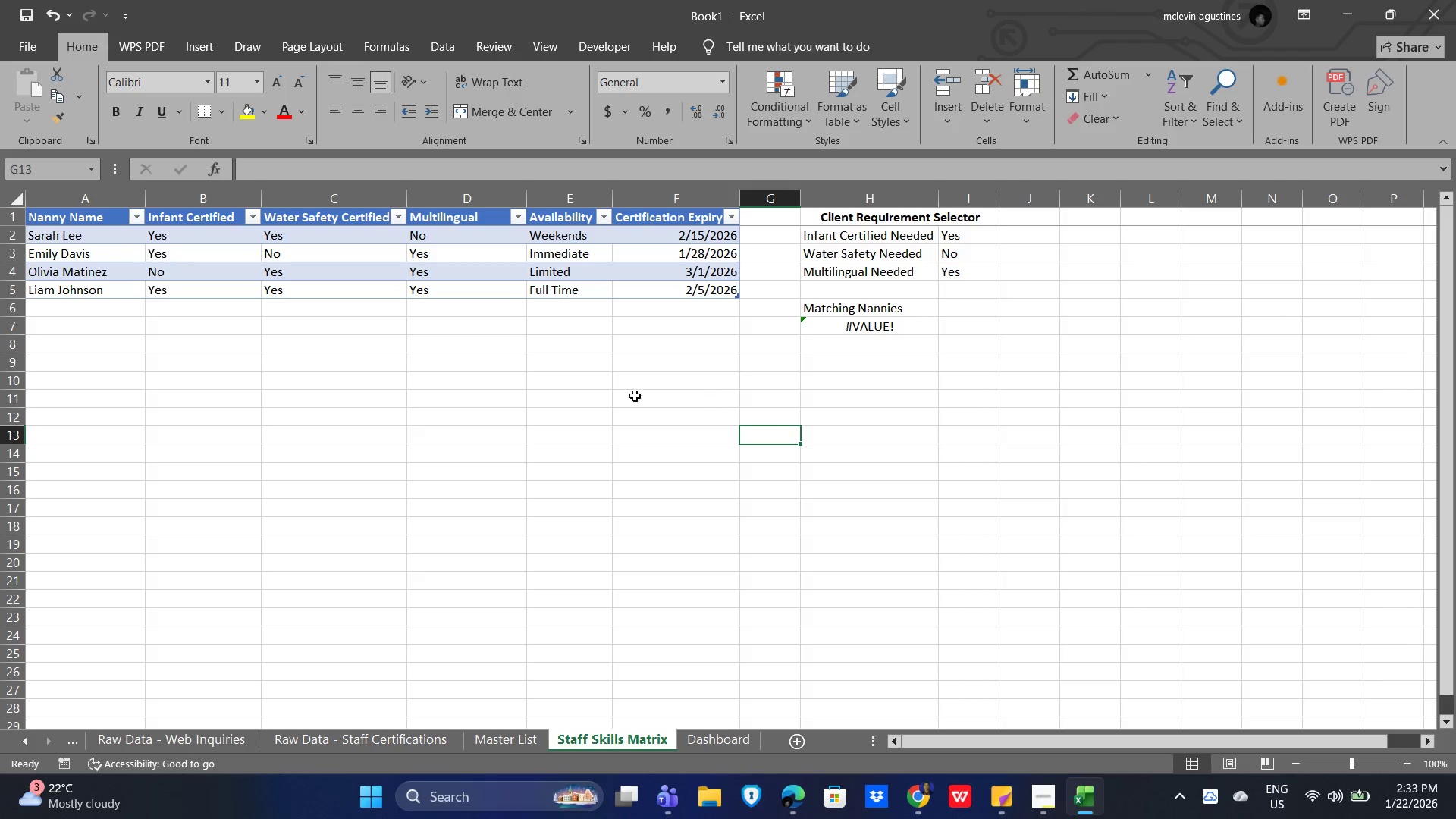 
right_click([614, 393])
 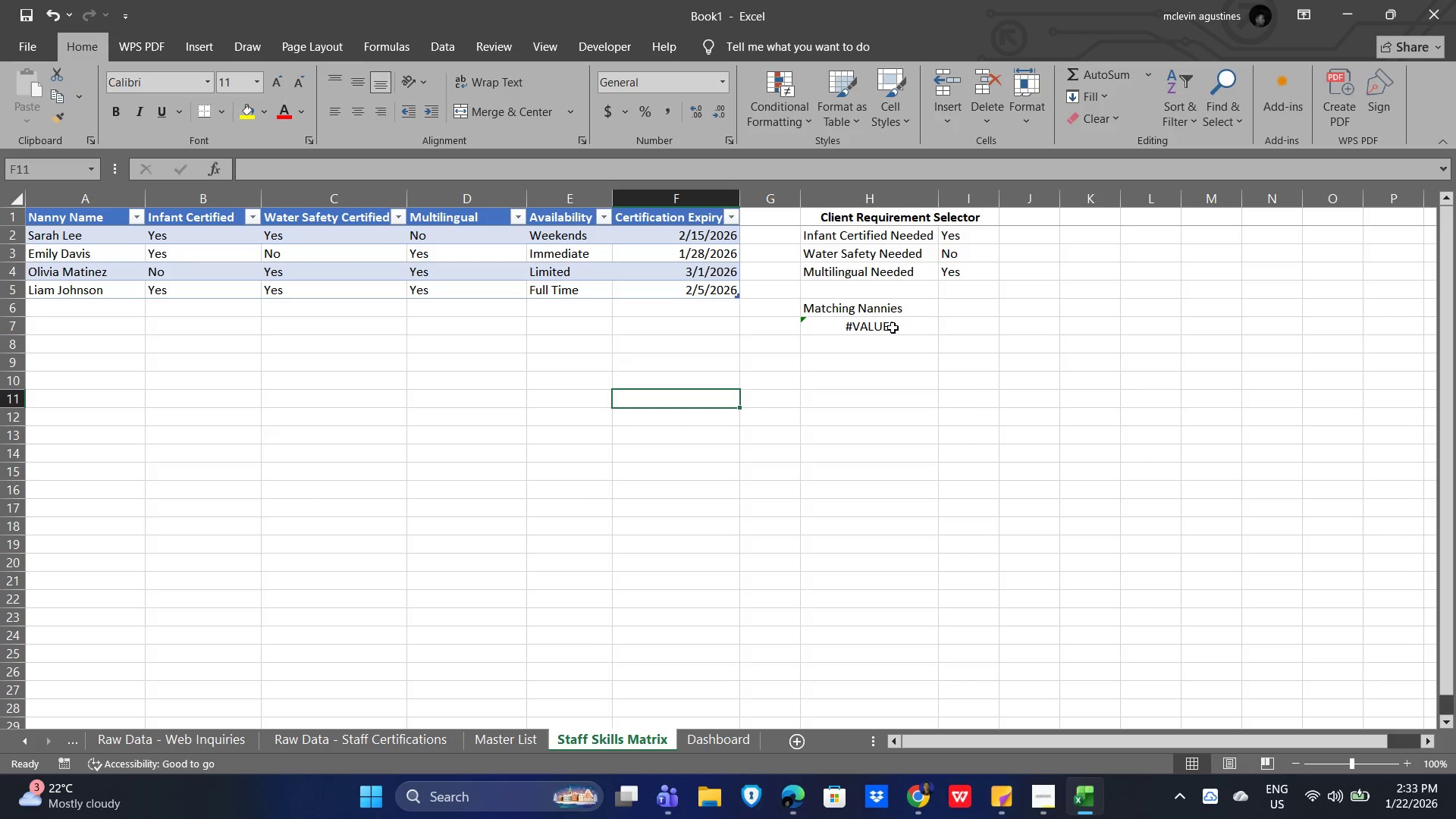 
double_click([887, 327])
 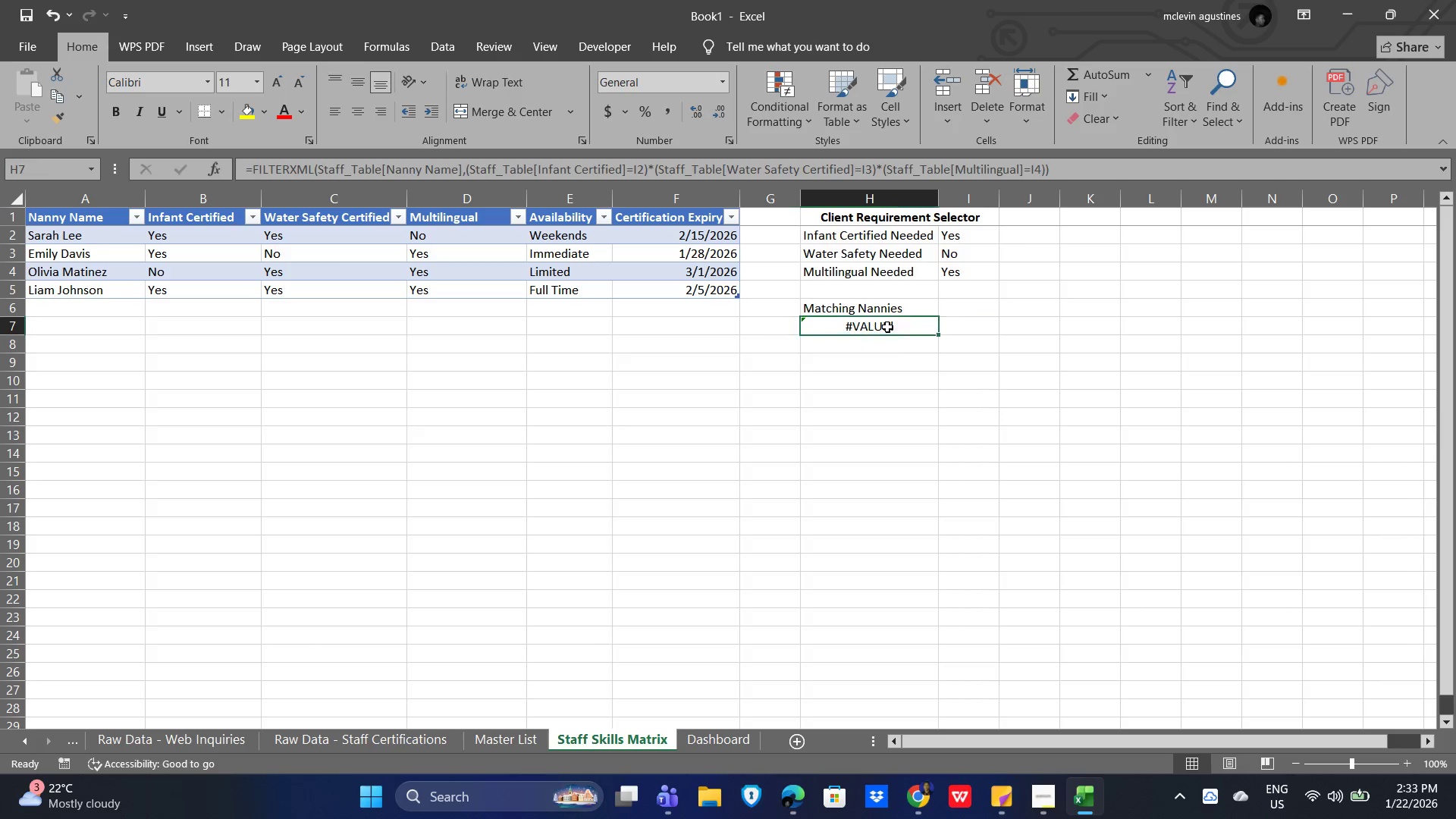 
triple_click([887, 327])
 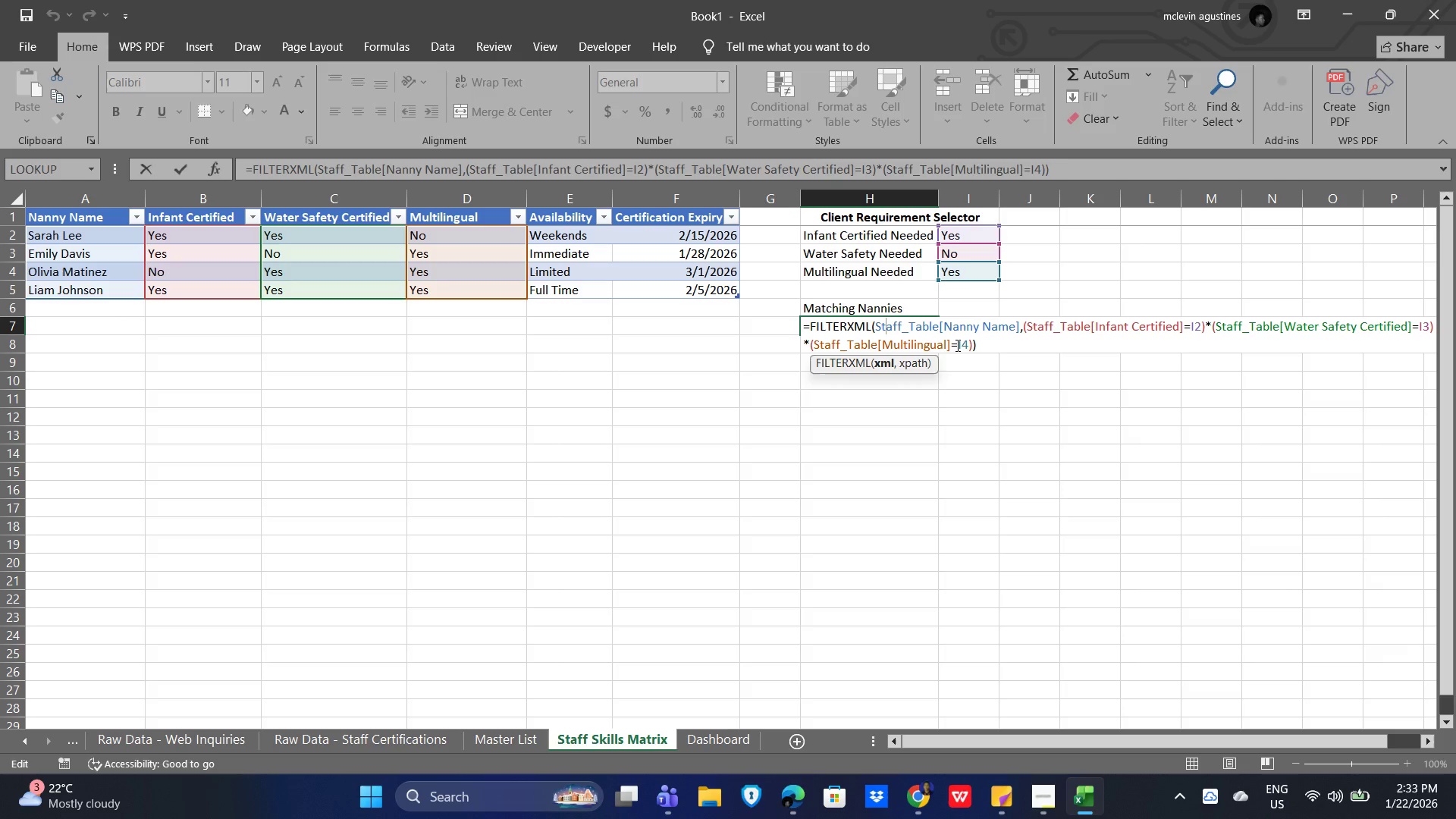 
key(NumpadEnter)
 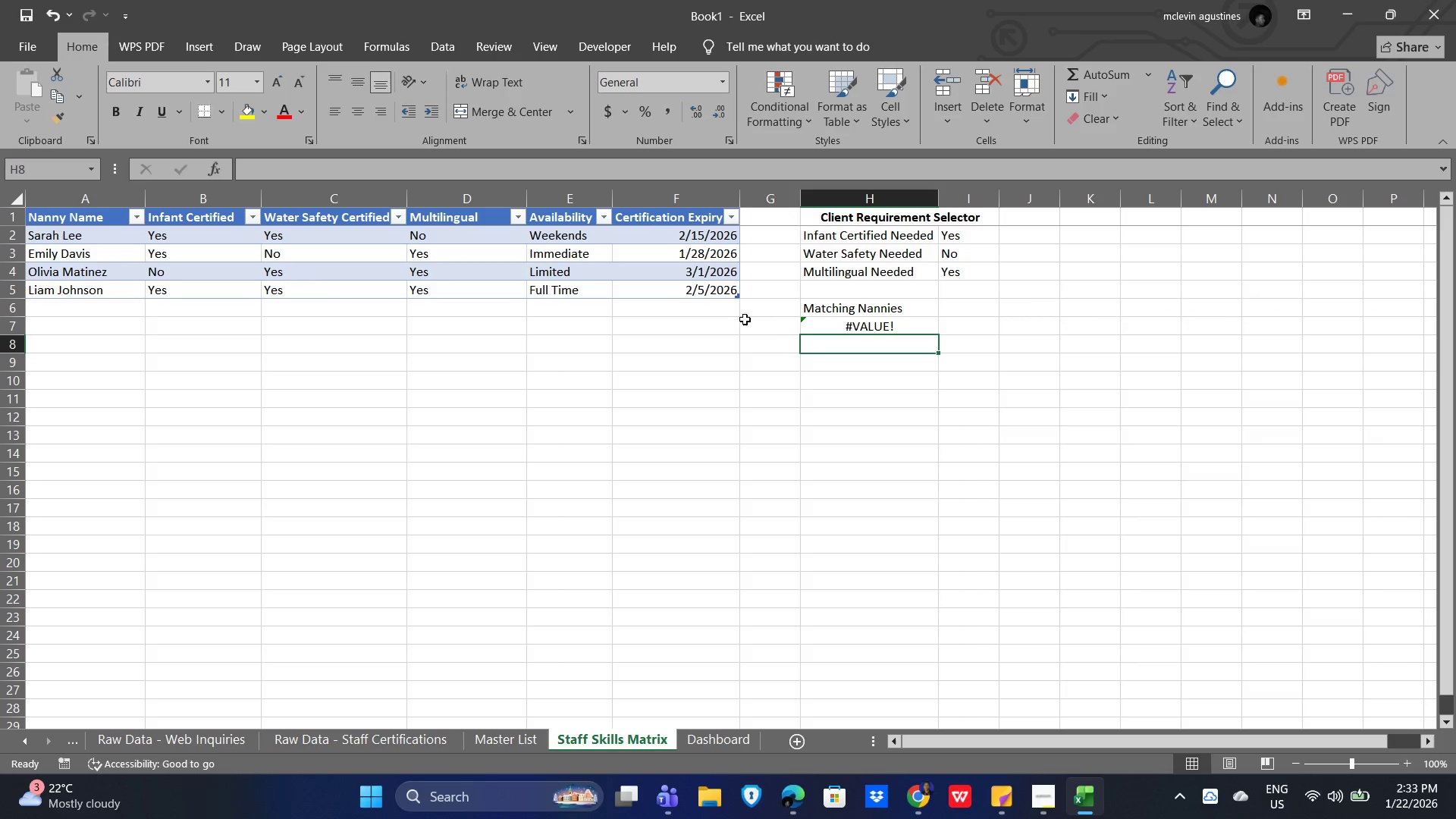 
double_click([846, 329])
 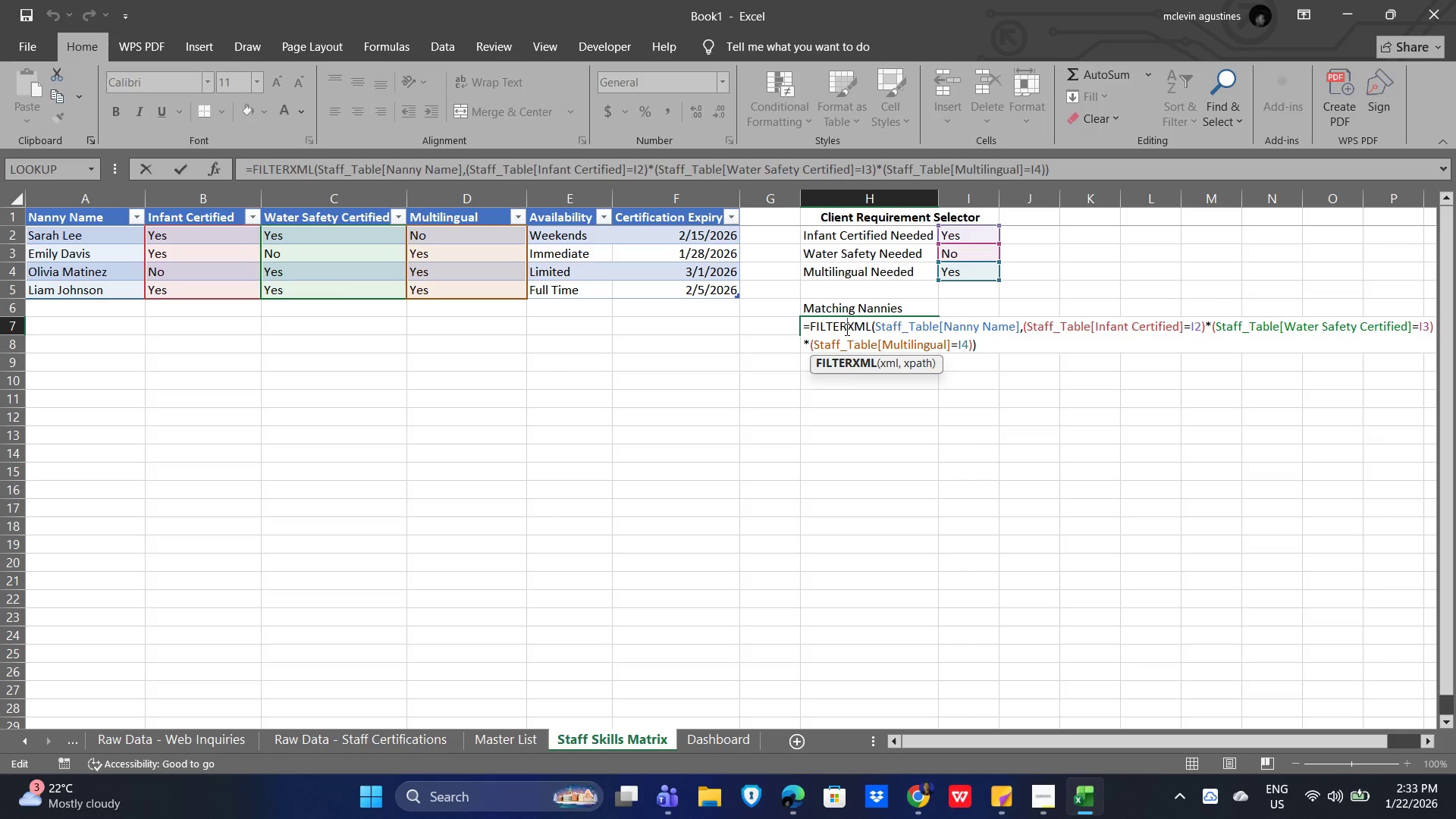 
key(NumpadEnter)
 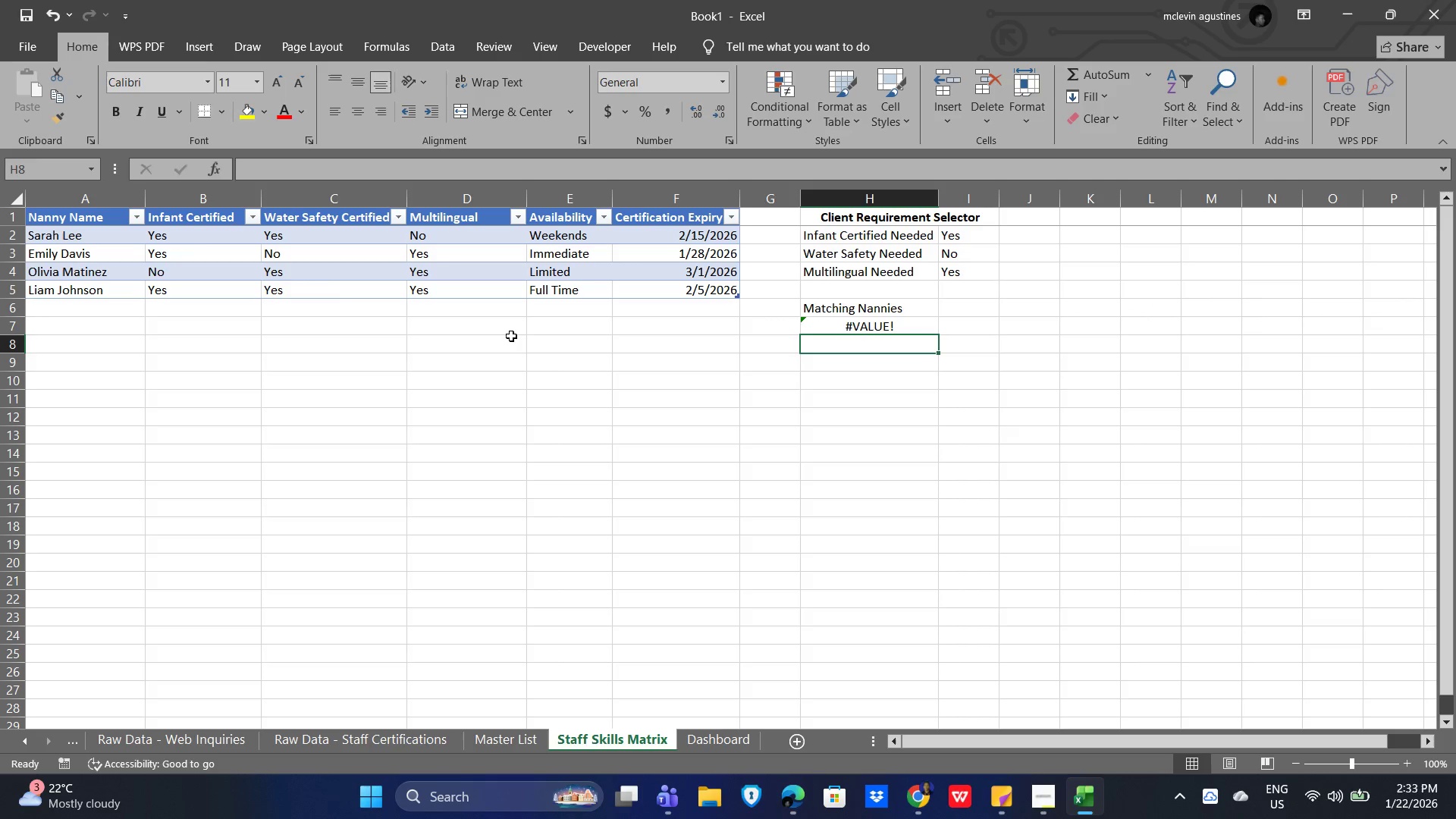 
left_click([312, 366])
 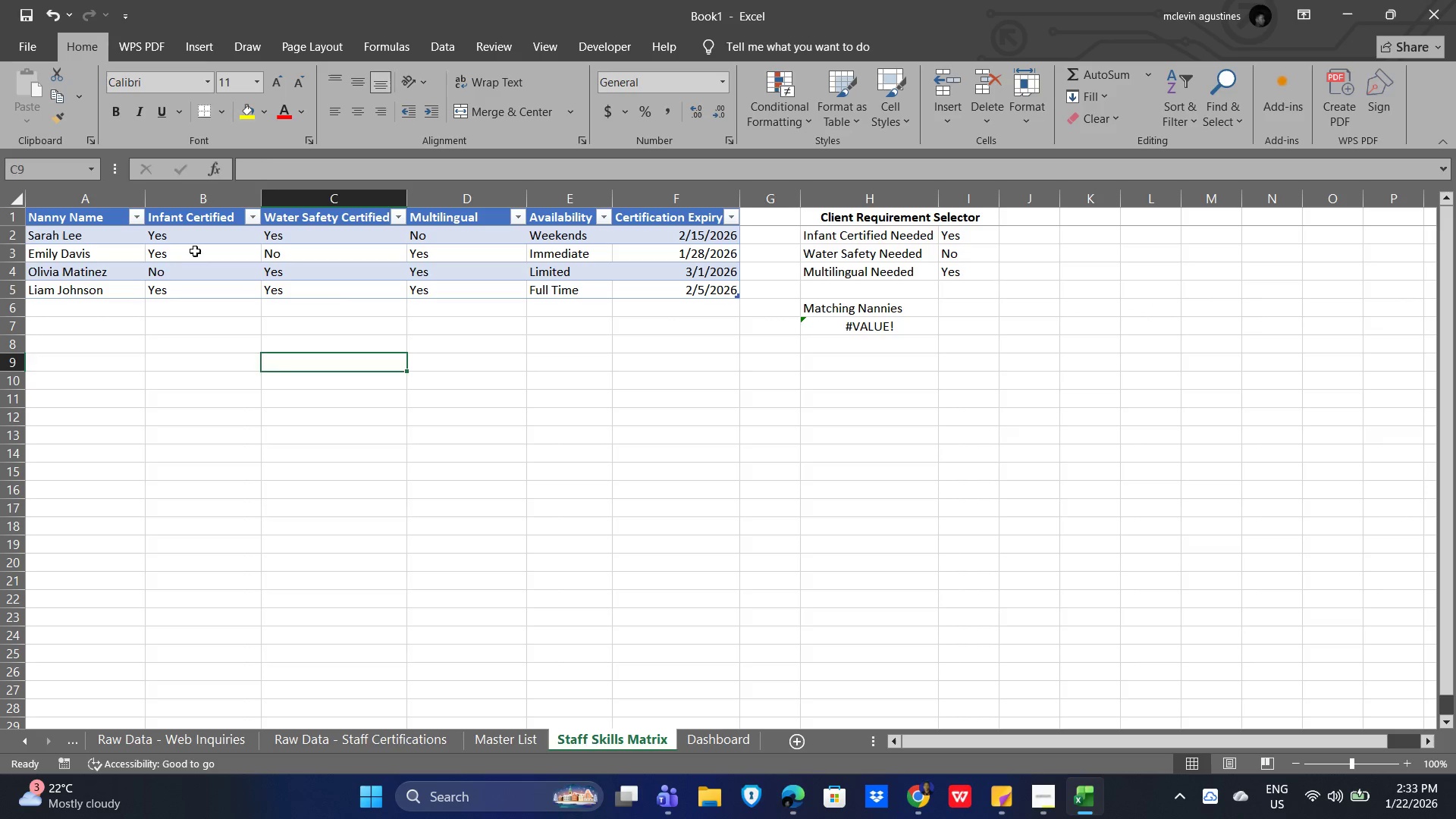 
left_click([193, 241])
 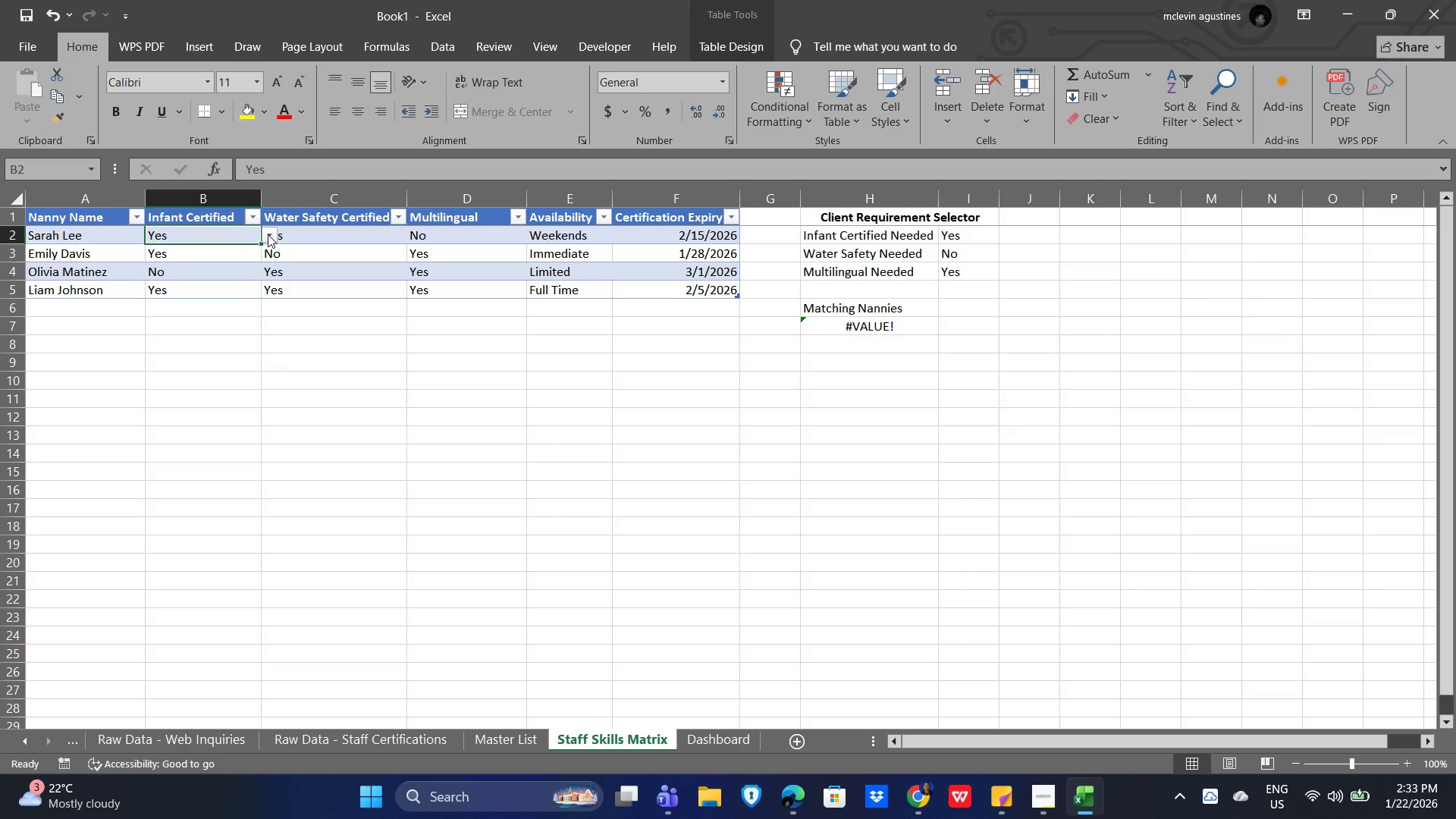 
left_click([268, 234])
 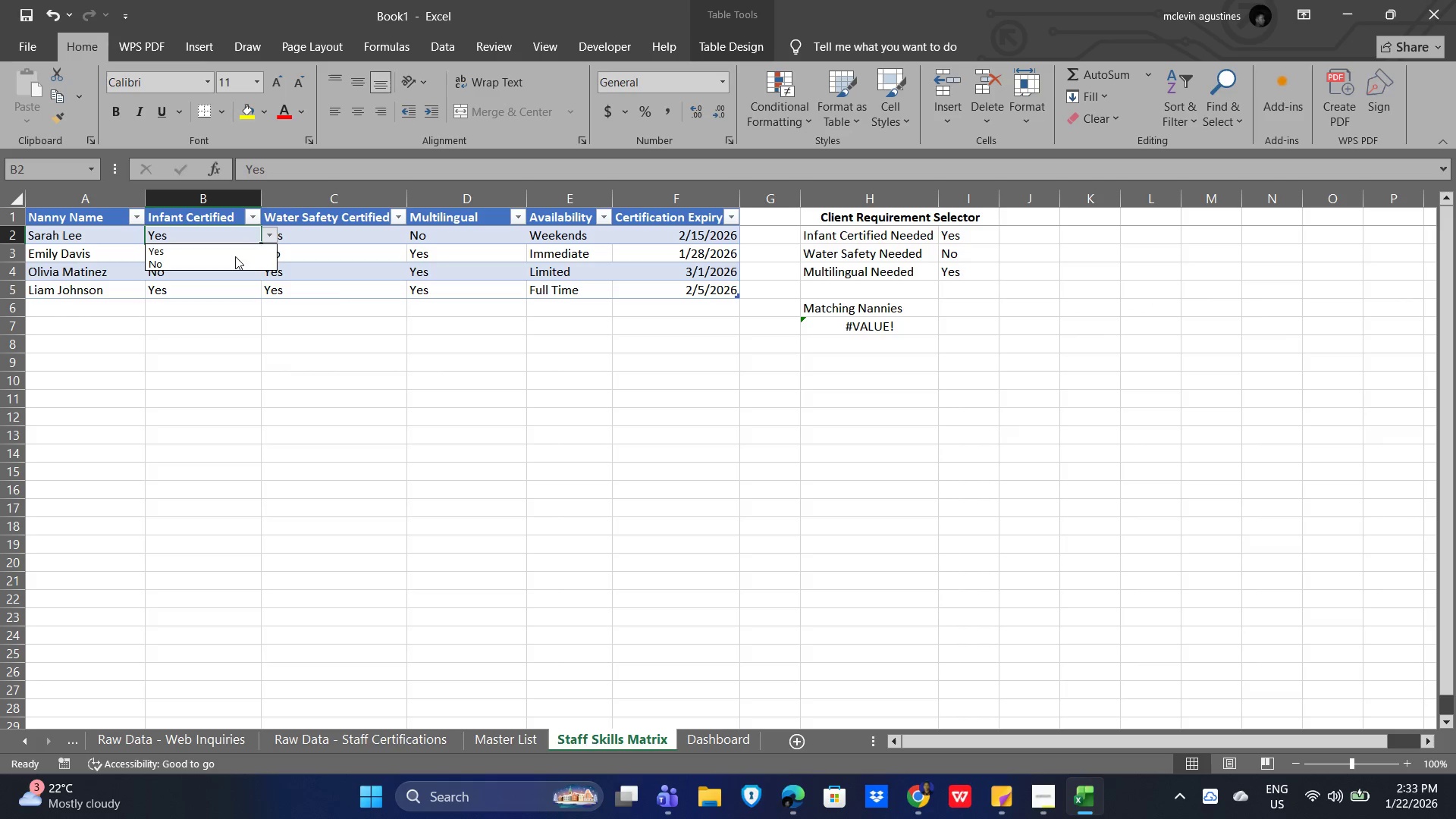 
left_click([235, 256])
 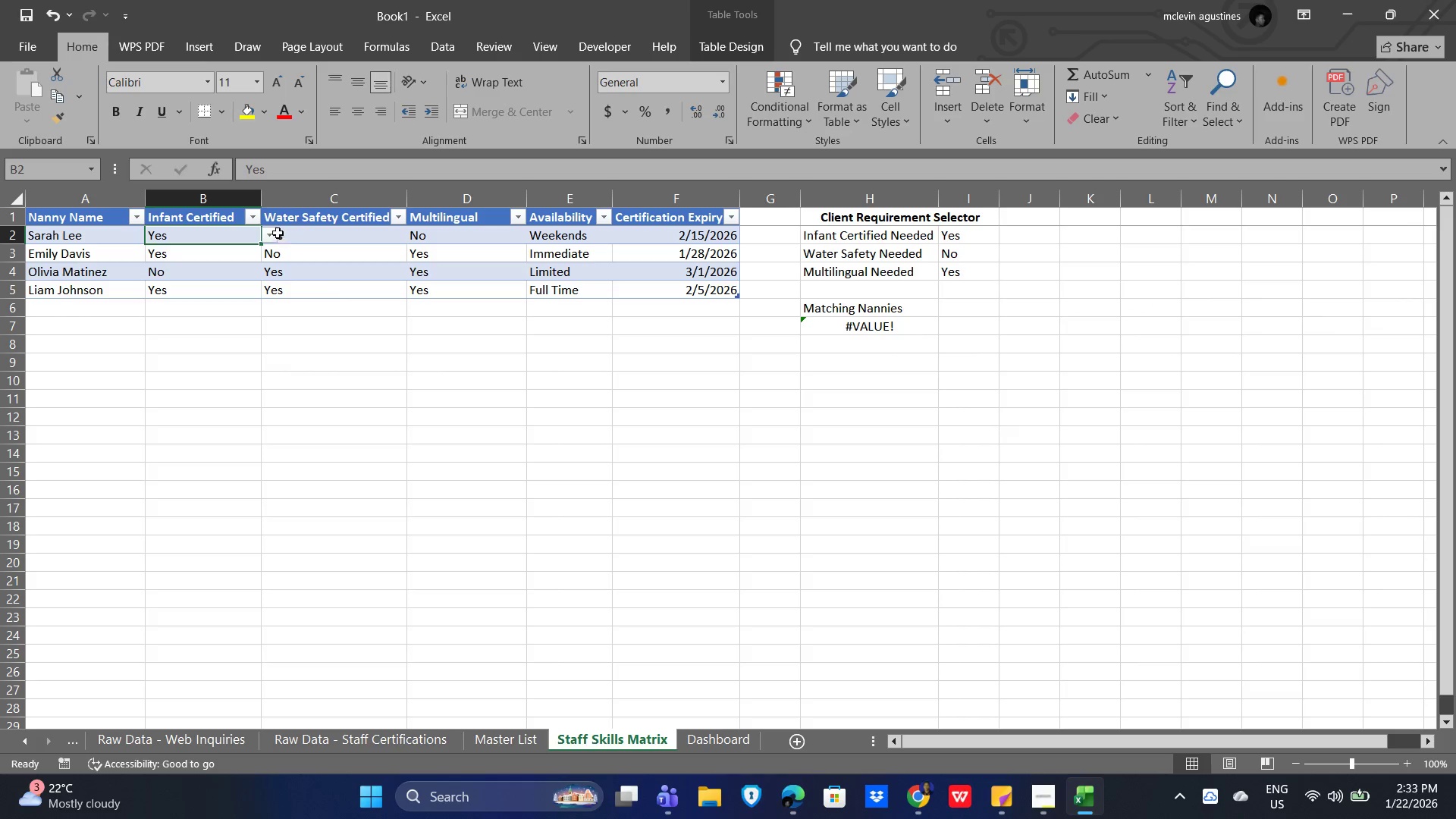 
left_click([272, 233])
 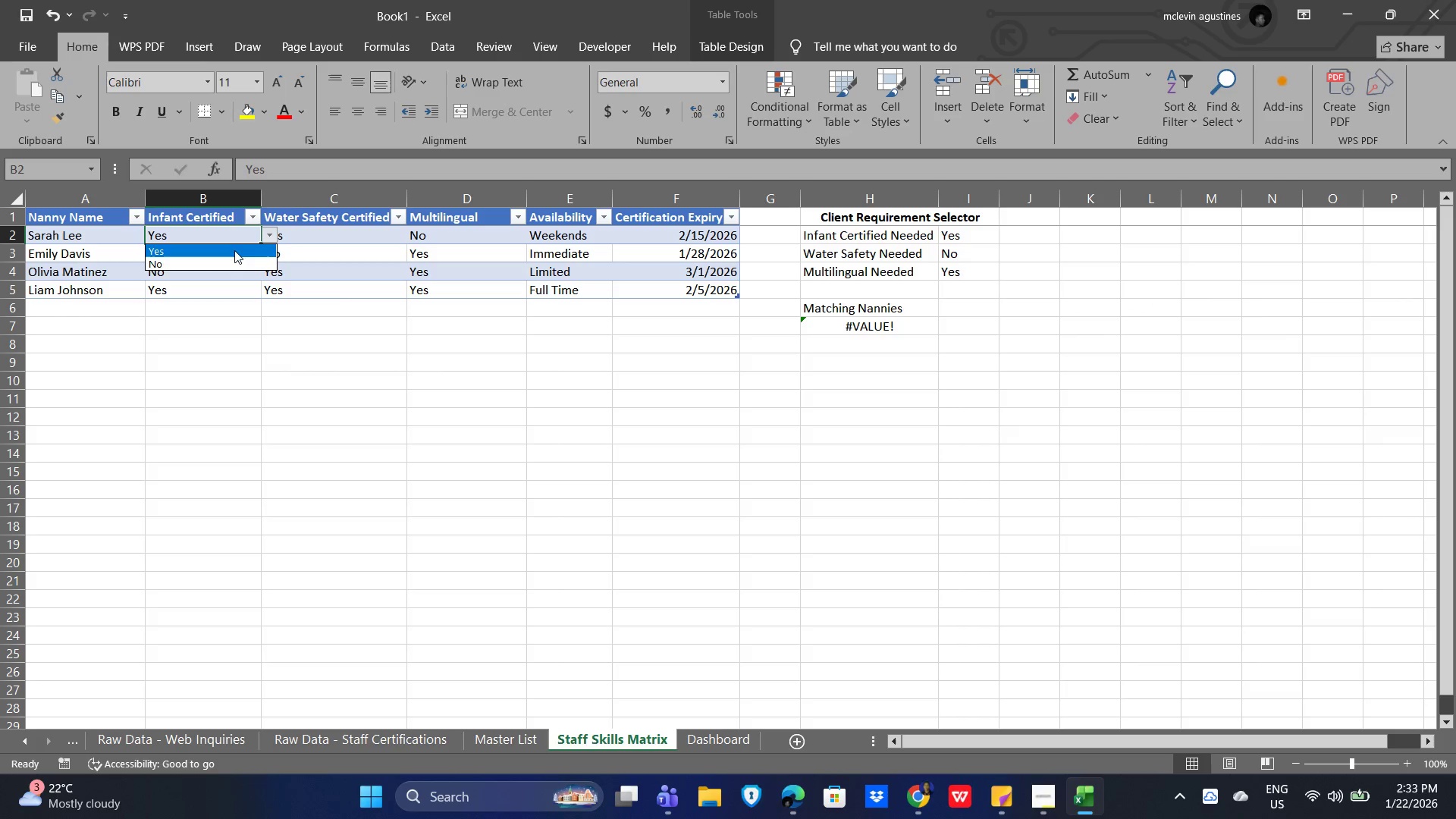 
left_click([228, 253])
 